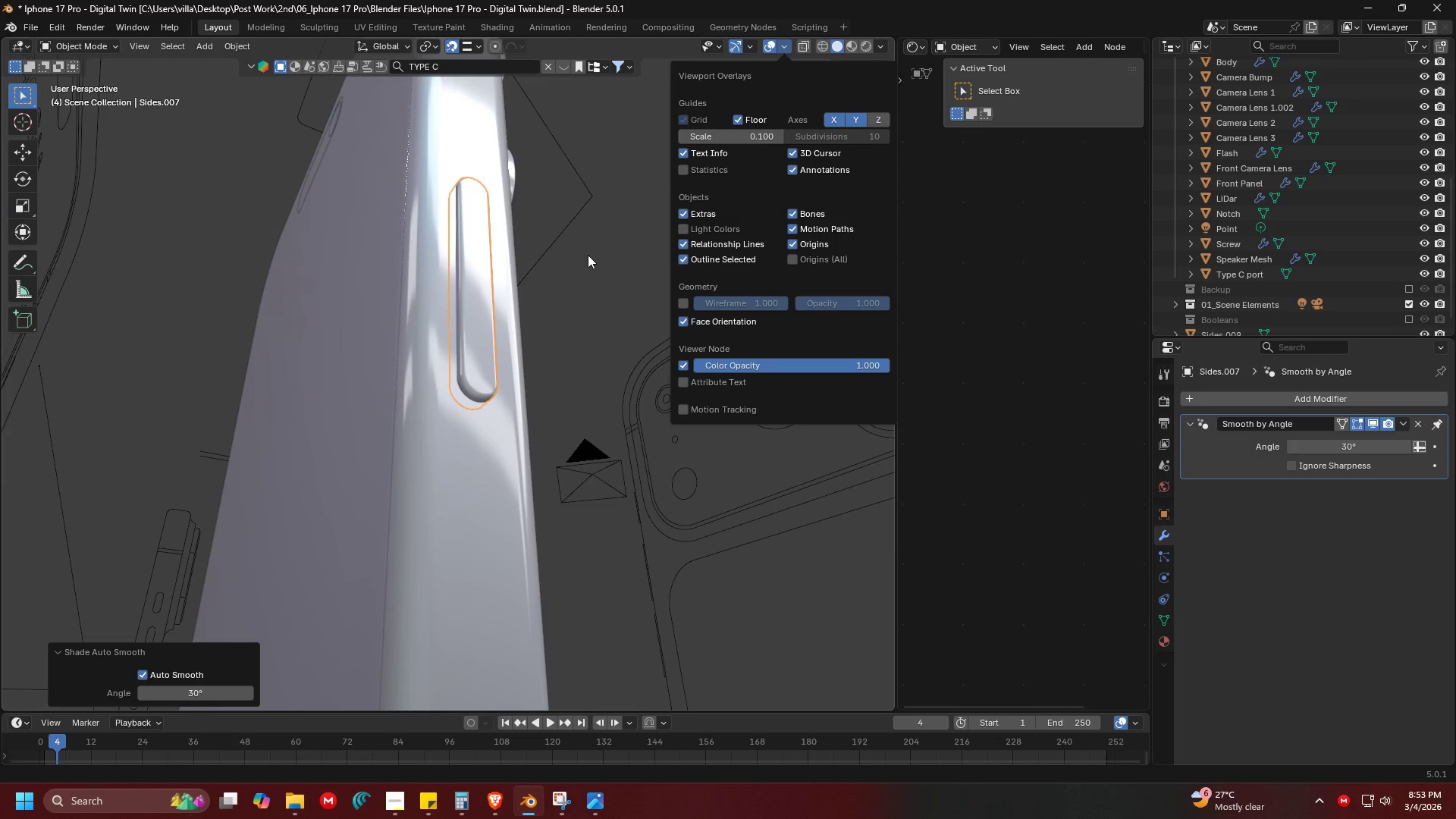 
left_click([582, 249])
 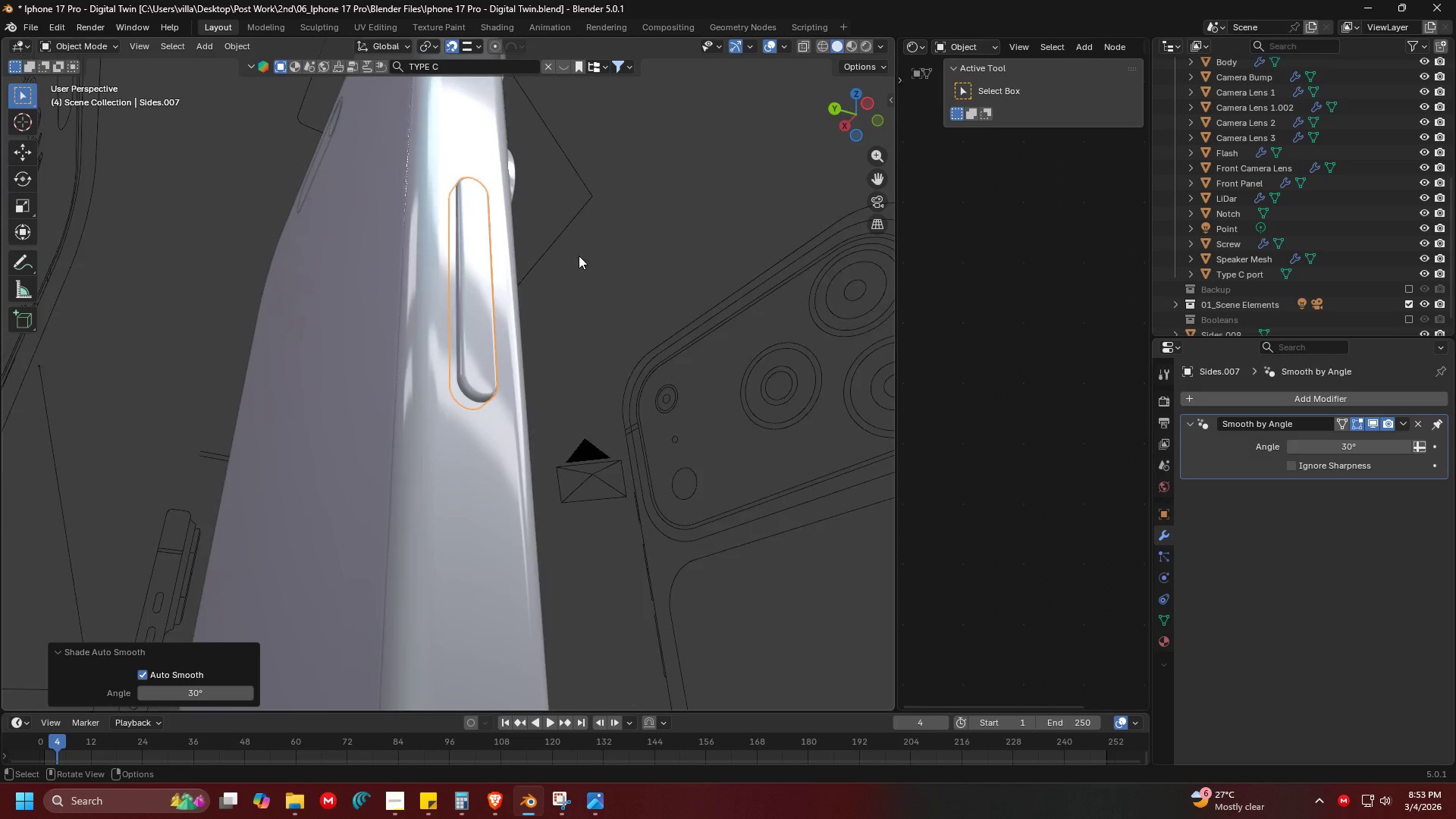 
scroll: coordinate [573, 273], scroll_direction: down, amount: 1.0
 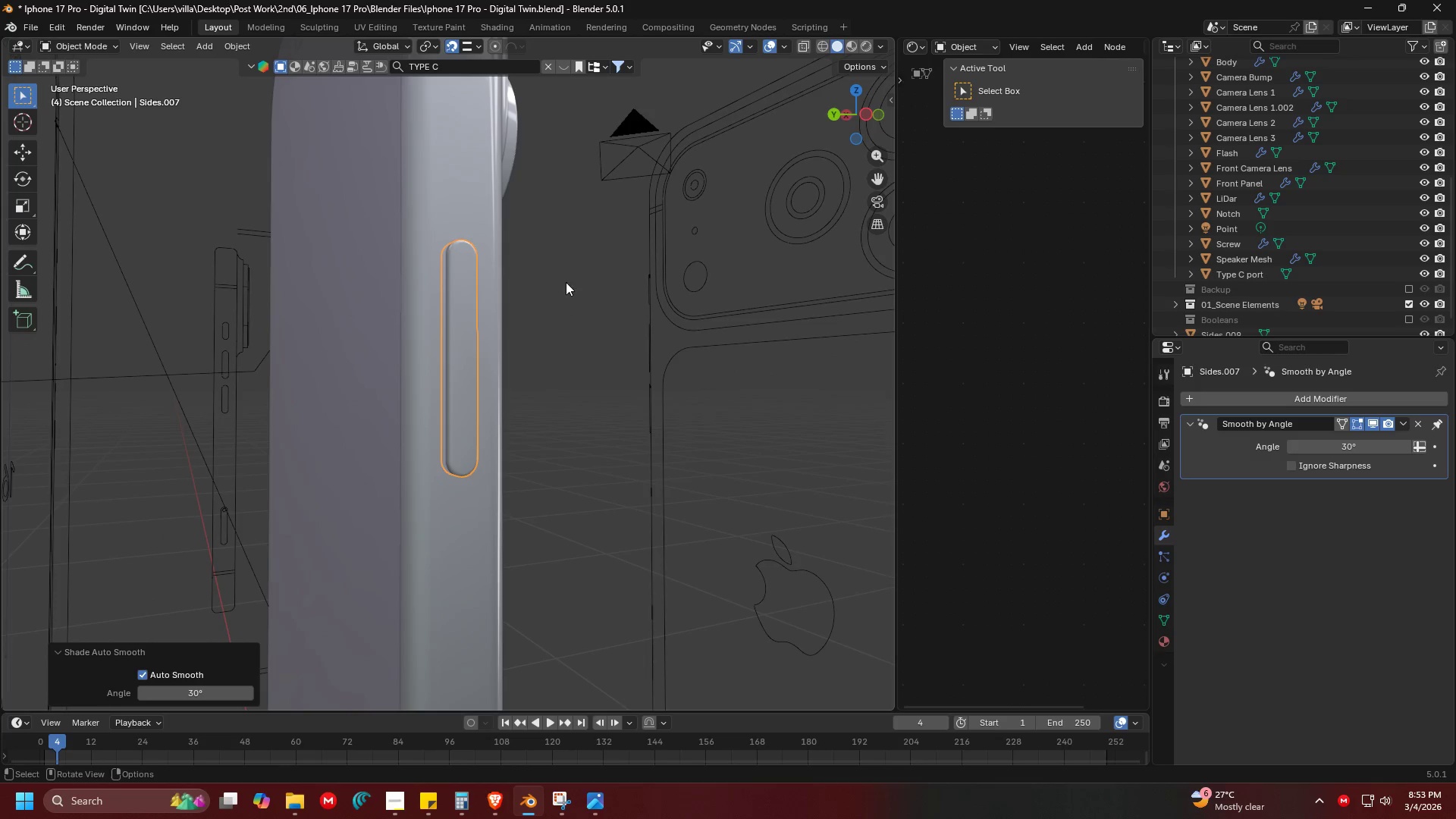 
left_click([566, 273])
 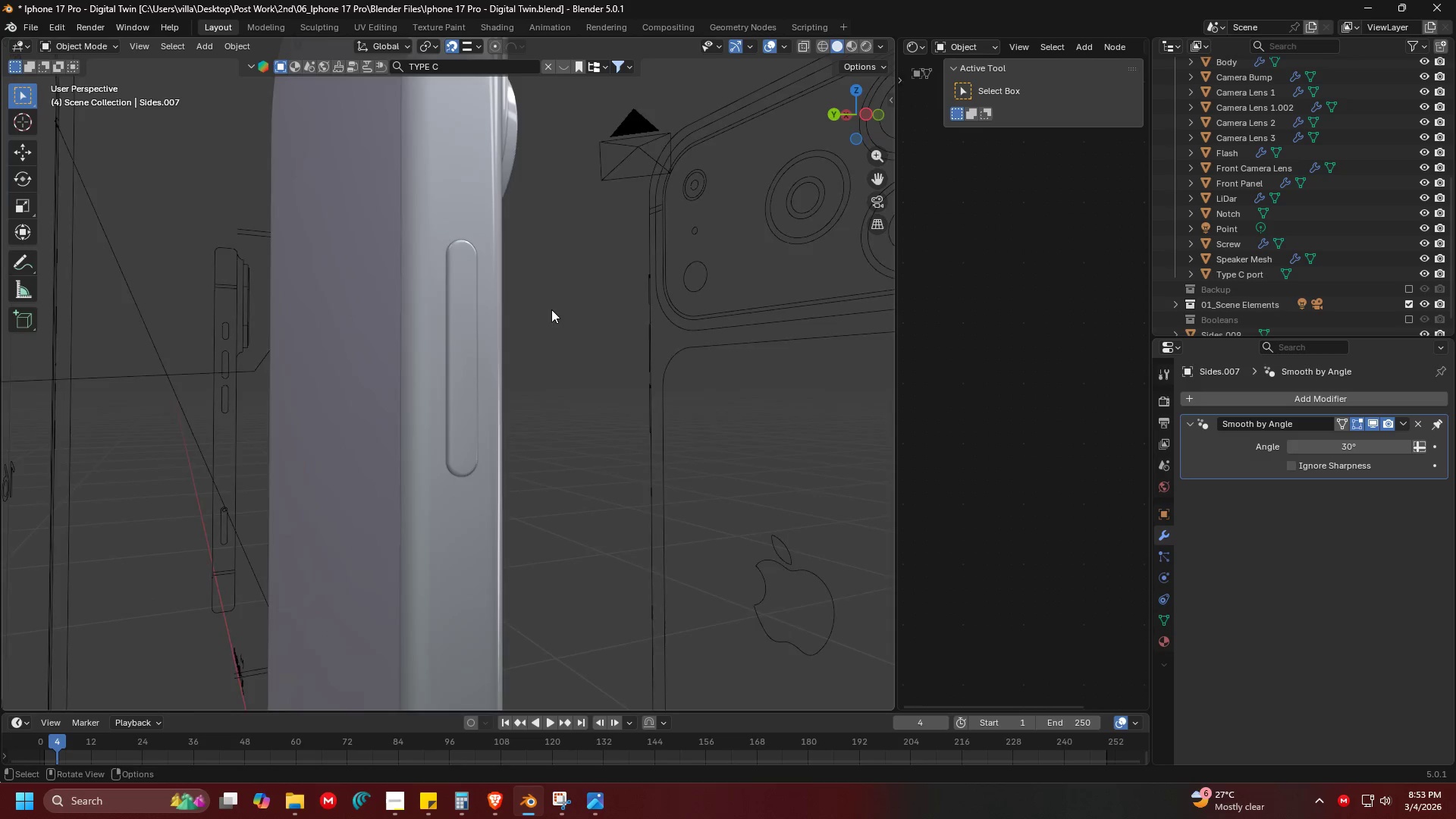 
key(Control+ControlLeft)
 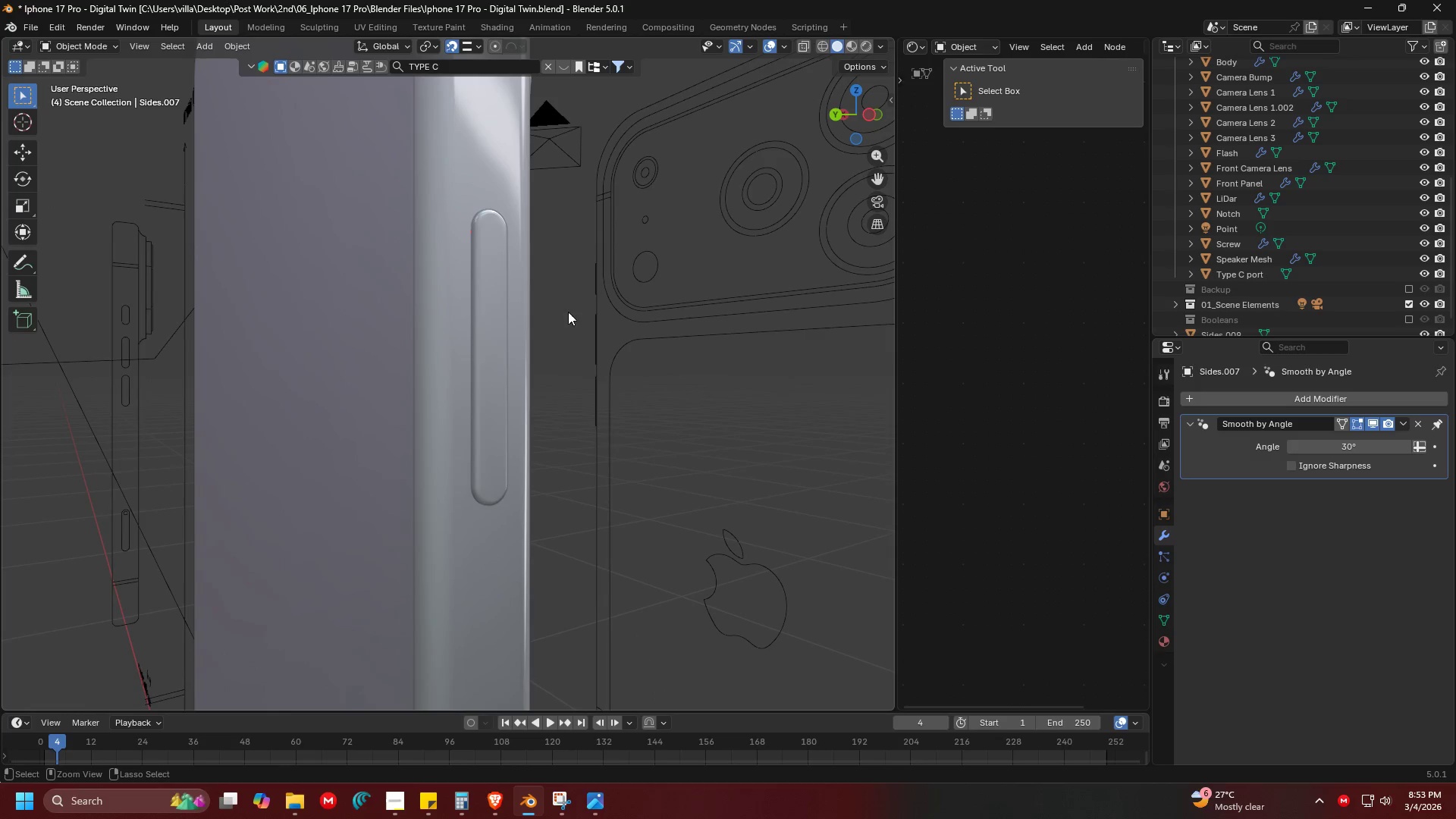 
key(Control+S)
 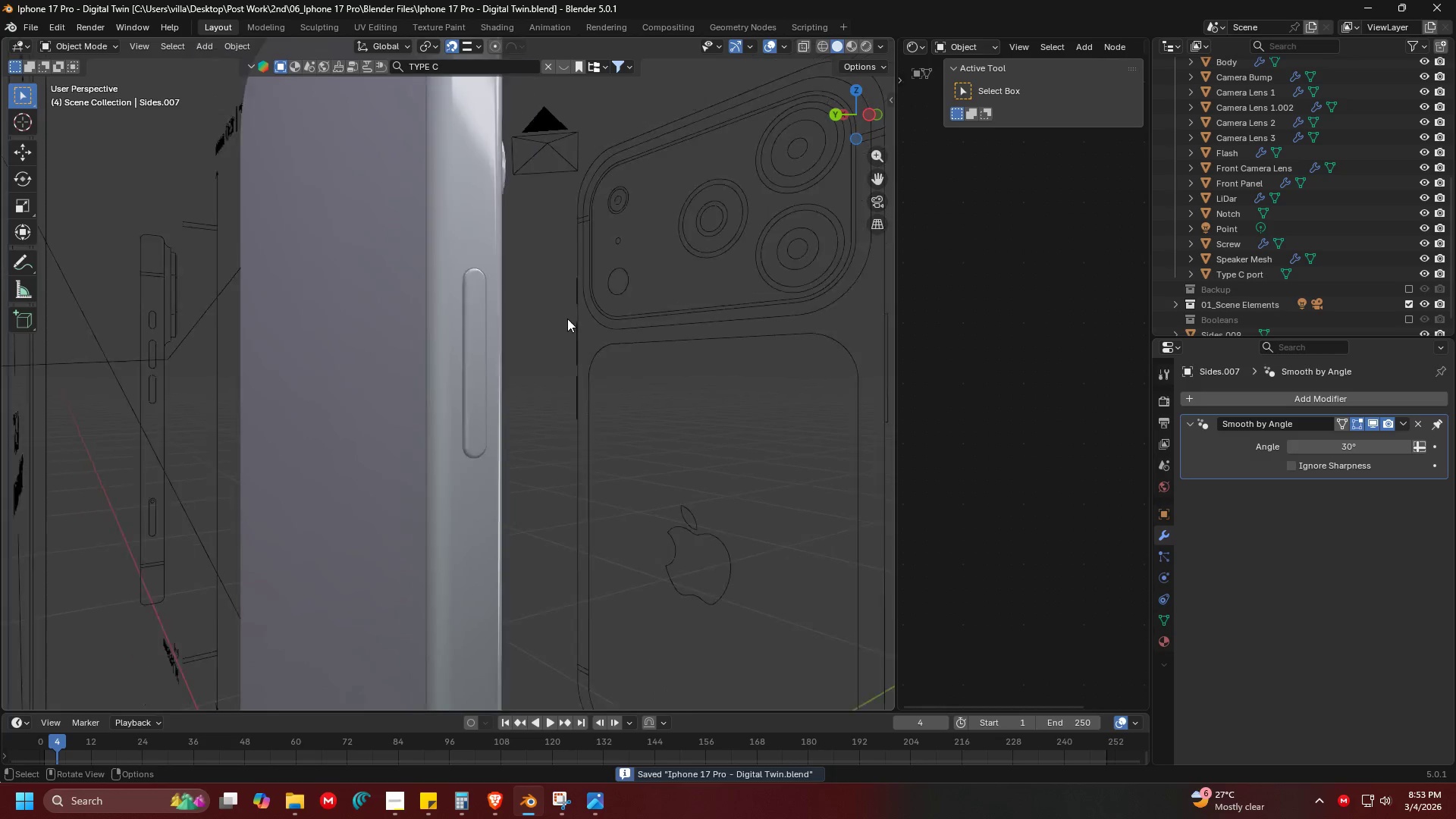 
key(Shift+ShiftLeft)
 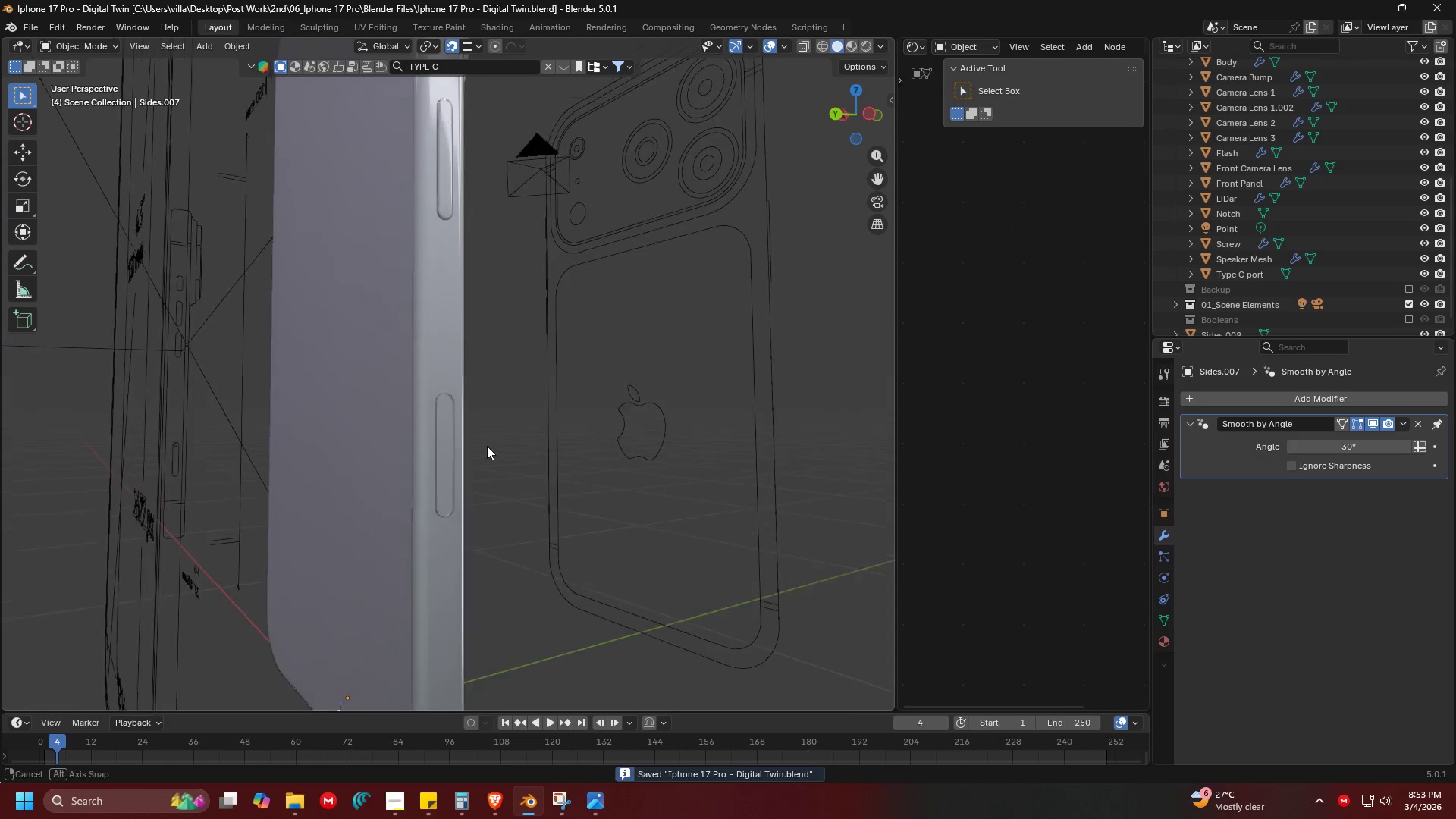 
scroll: coordinate [547, 391], scroll_direction: down, amount: 3.0
 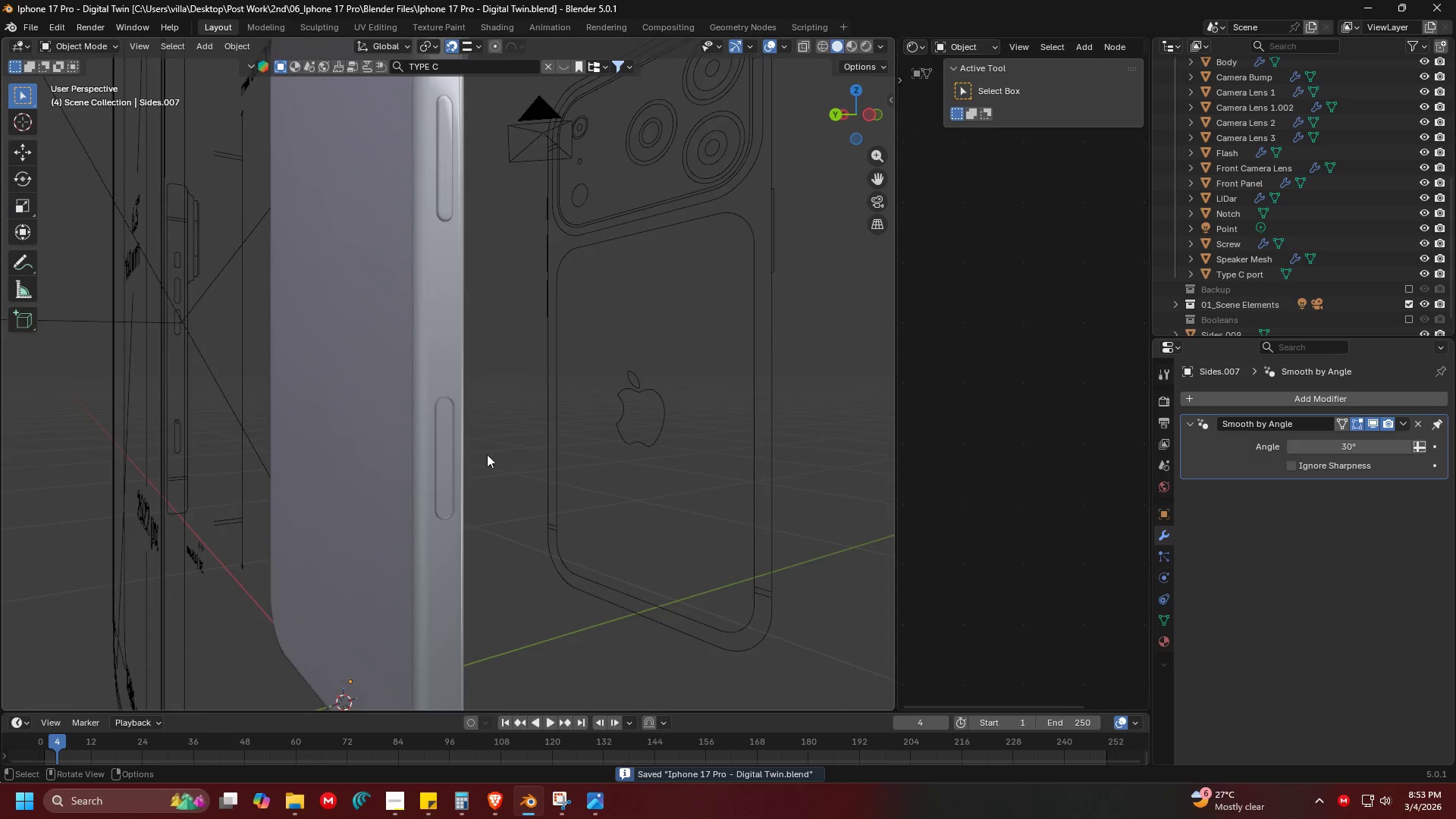 
key(Shift+ShiftLeft)
 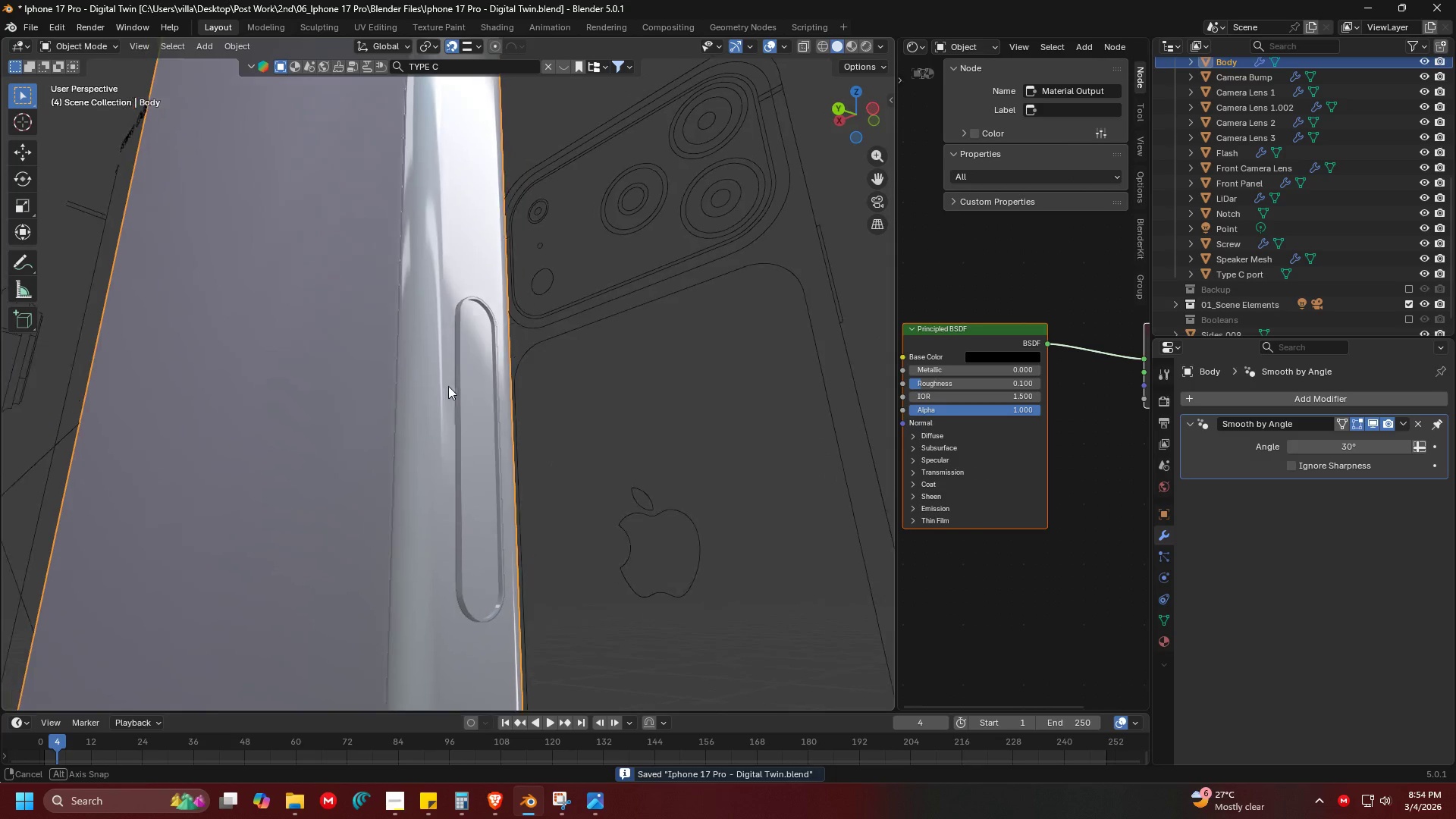 
scroll: coordinate [487, 356], scroll_direction: up, amount: 6.0
 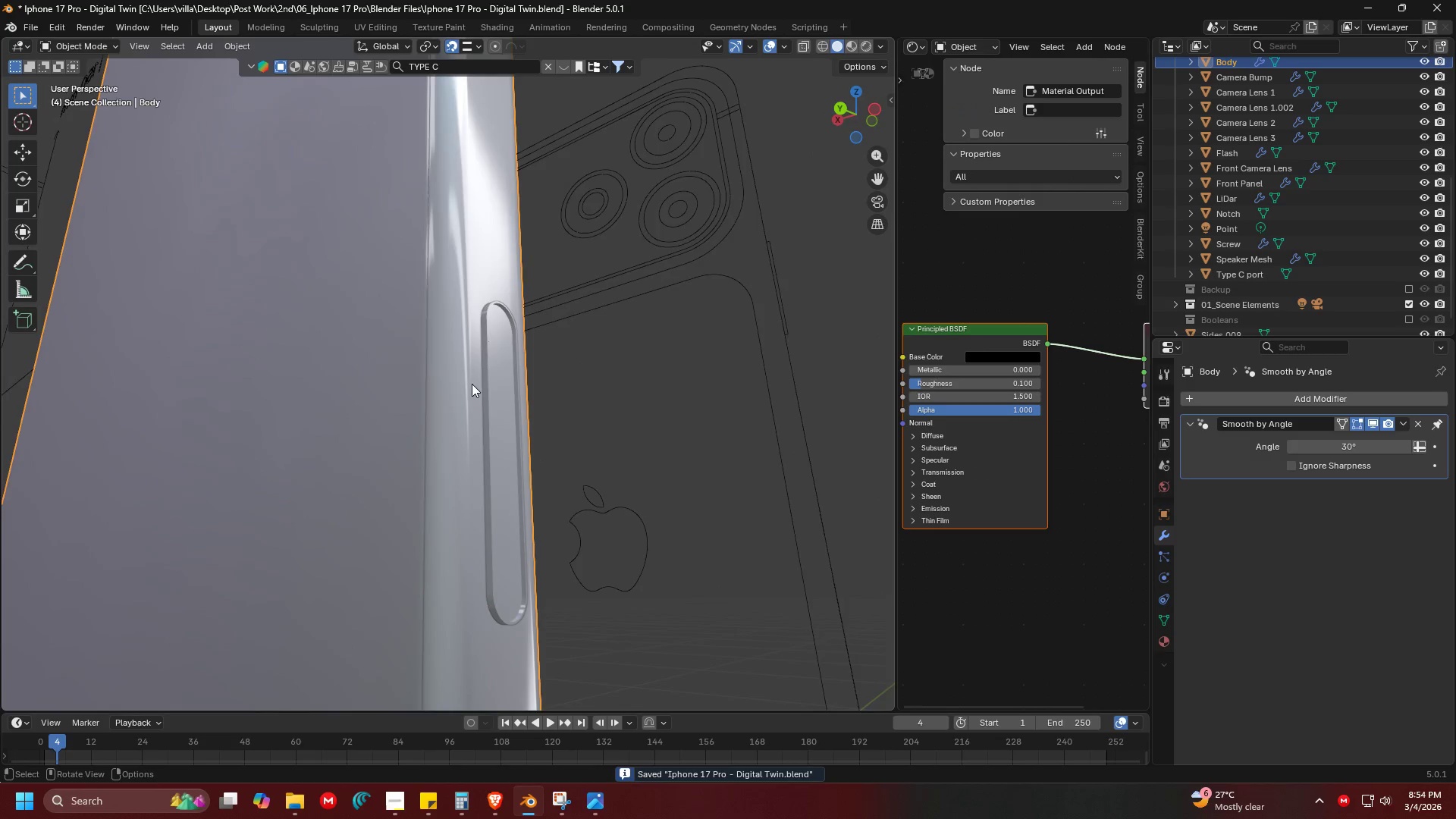 
key(Tab)
 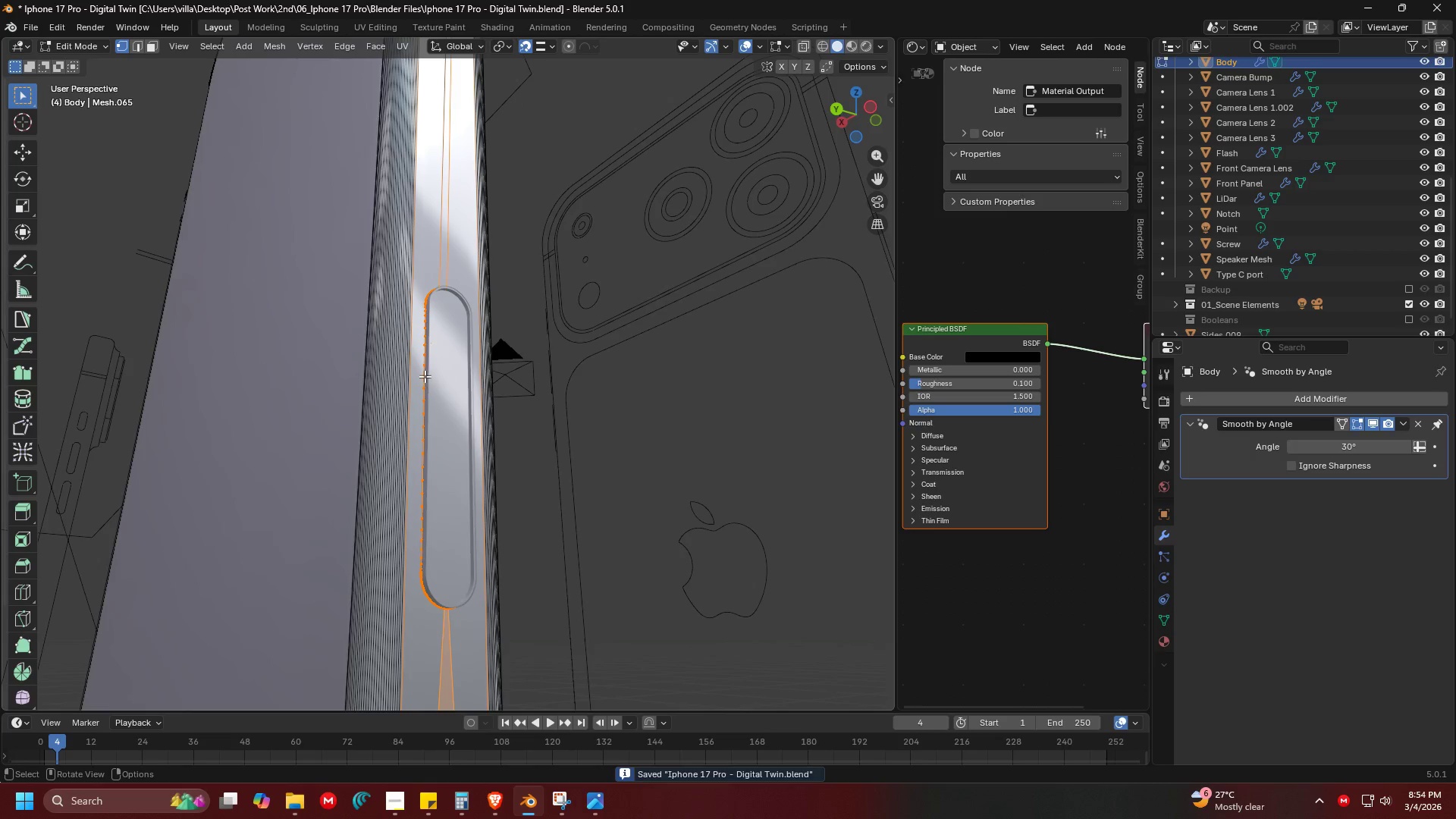 
key(Shift+ShiftLeft)
 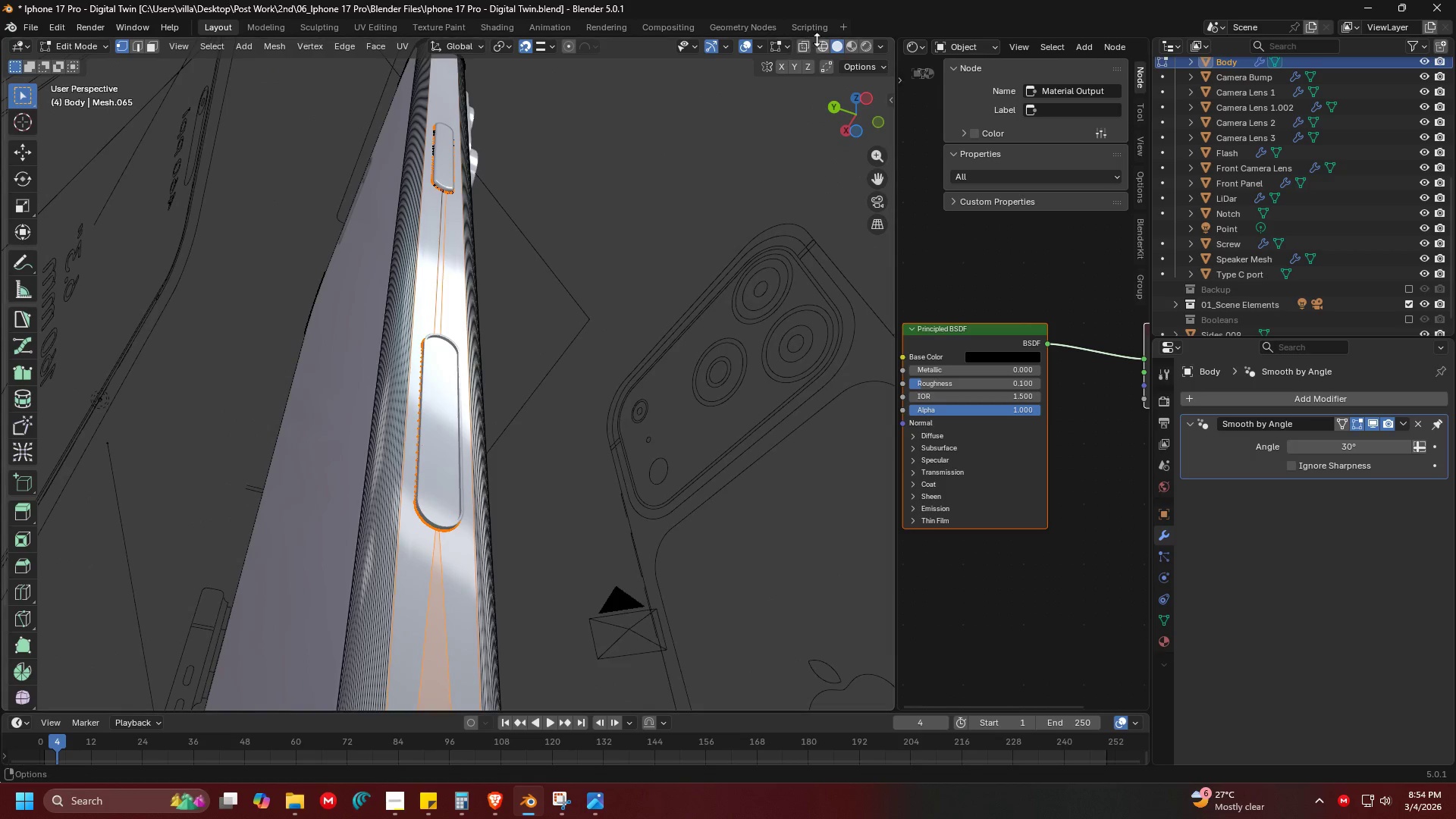 
scroll: coordinate [430, 291], scroll_direction: down, amount: 1.0
 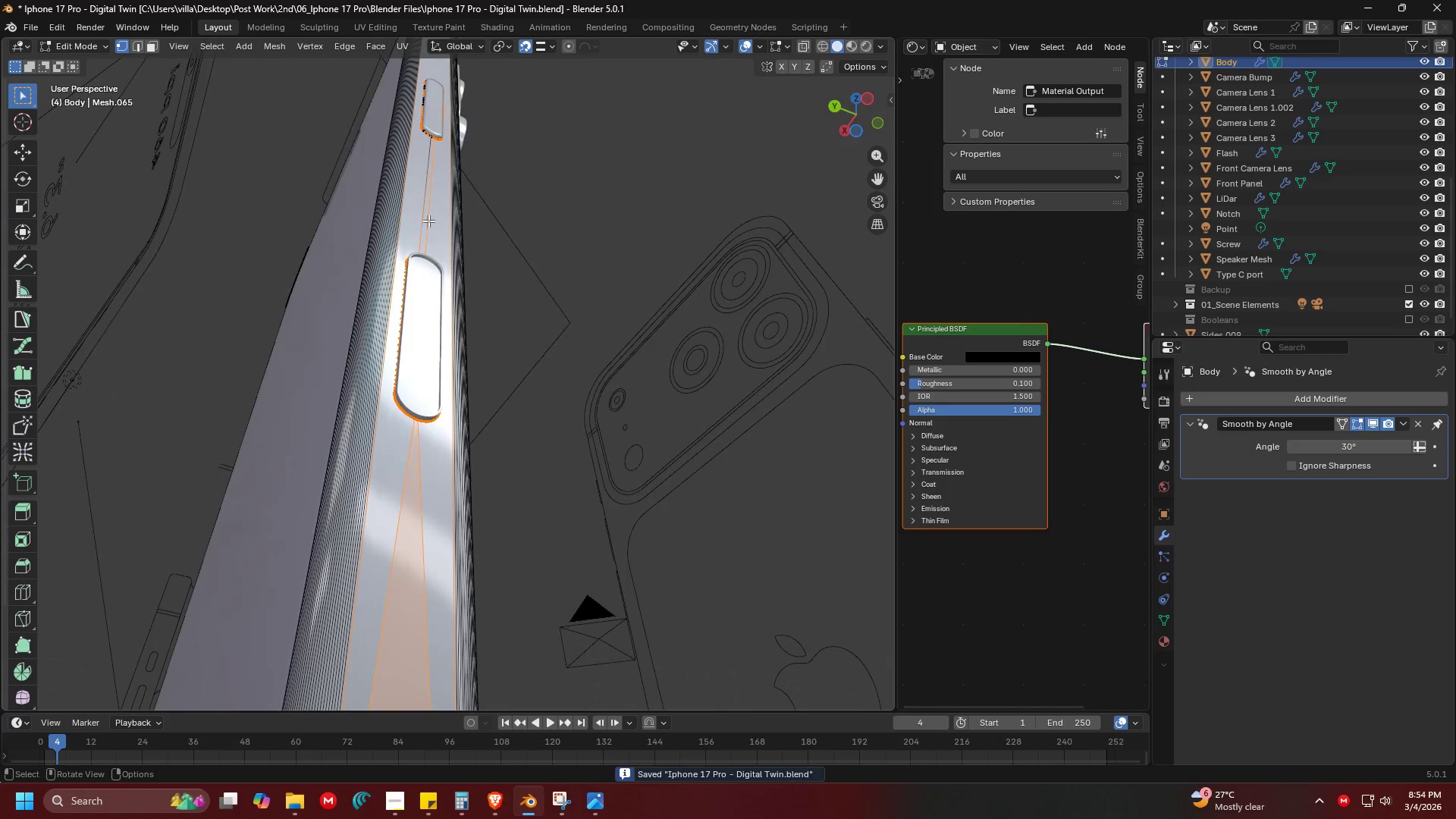 
left_click([801, 44])
 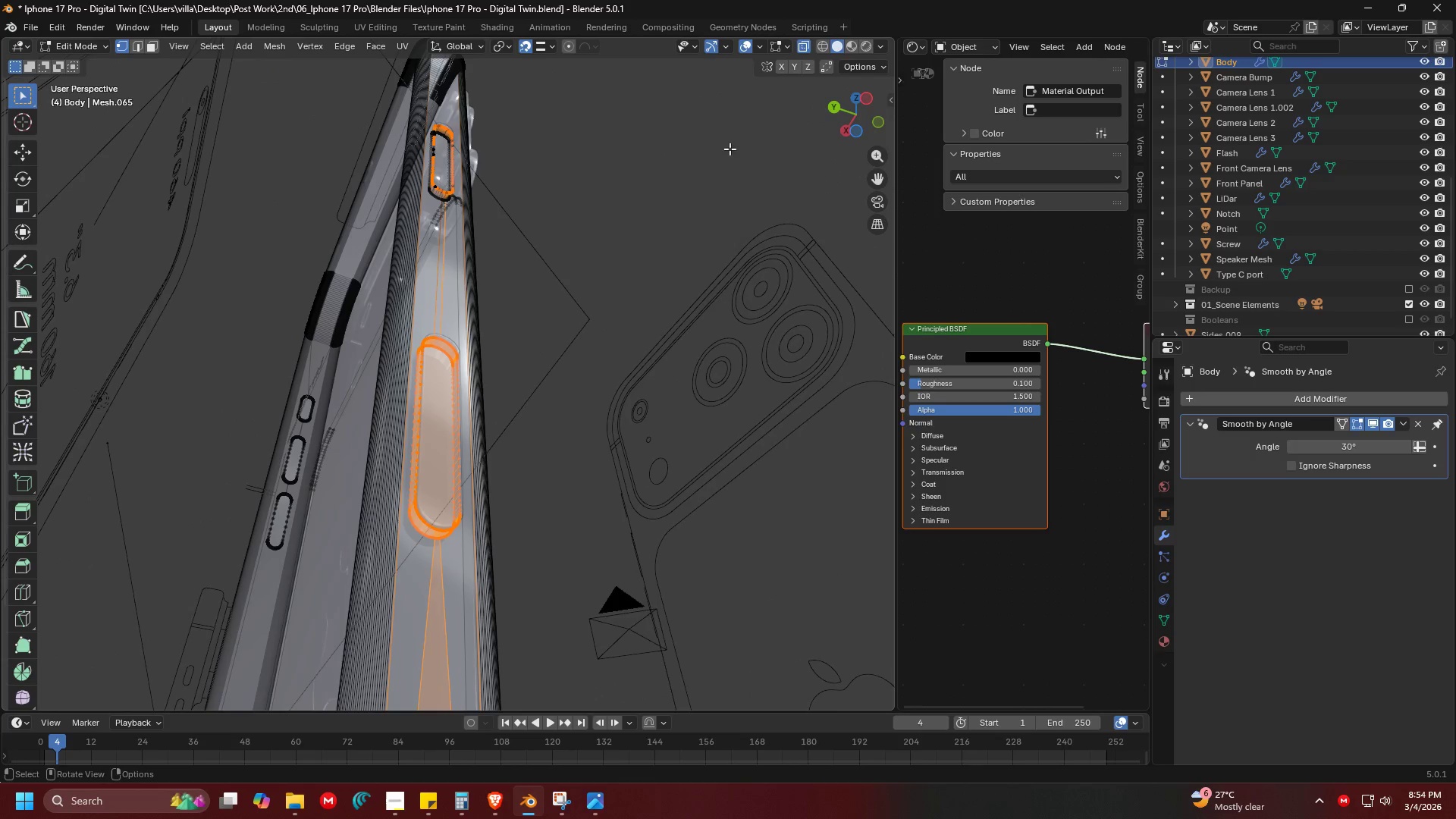 
key(Shift+ShiftLeft)
 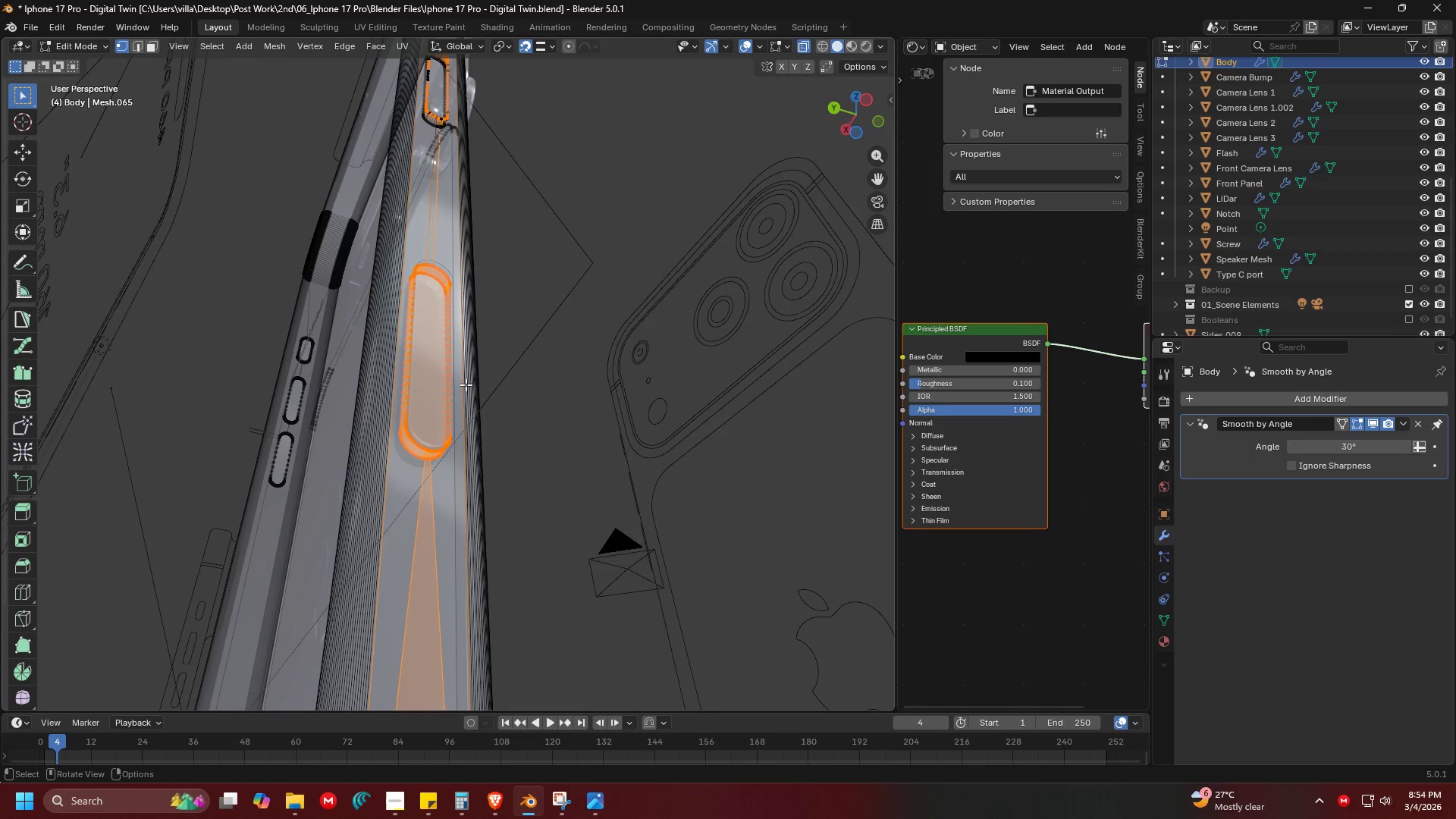 
hold_key(key=AltLeft, duration=1.73)
 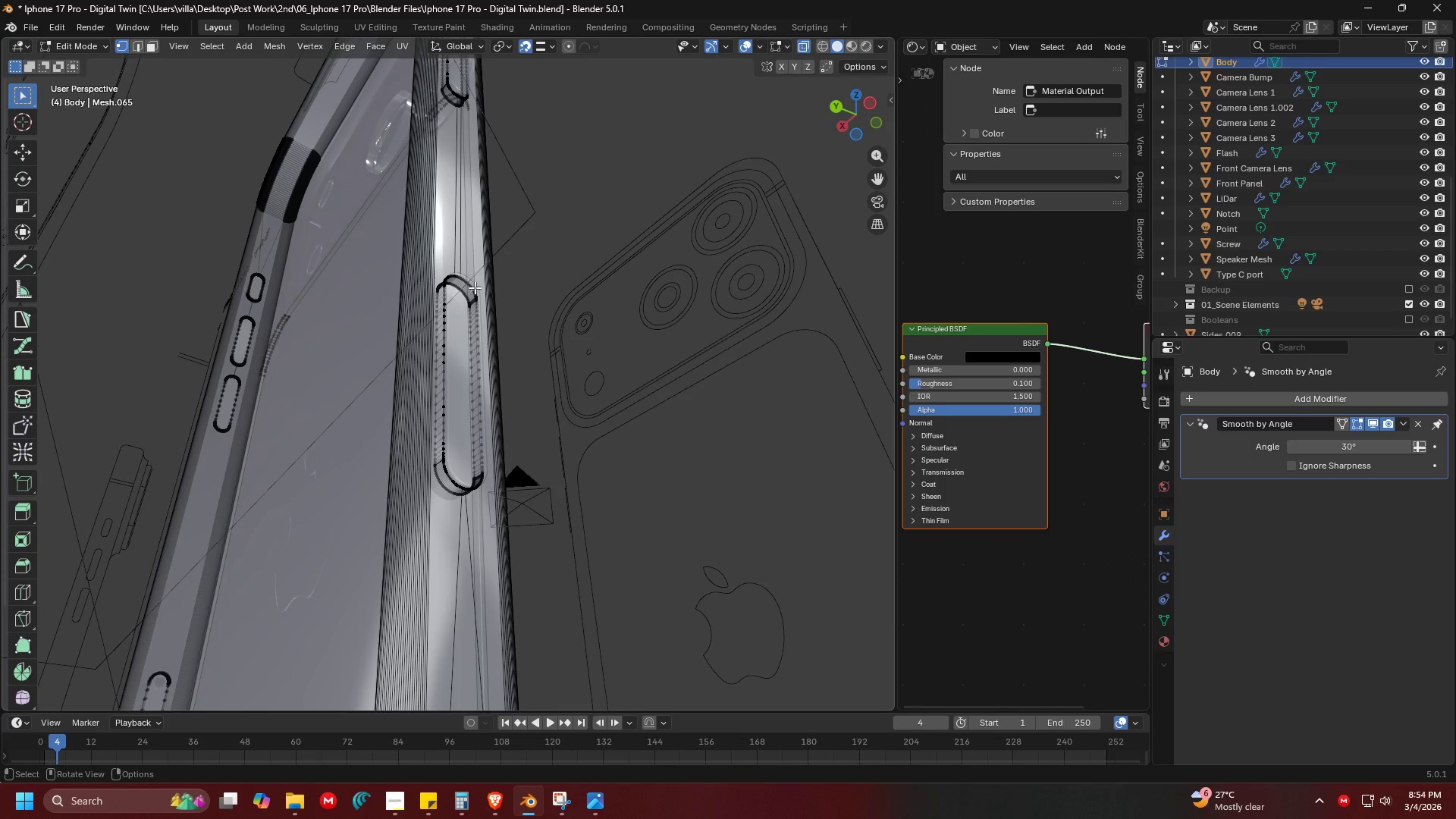 
scroll: coordinate [473, 362], scroll_direction: none, amount: 0.0
 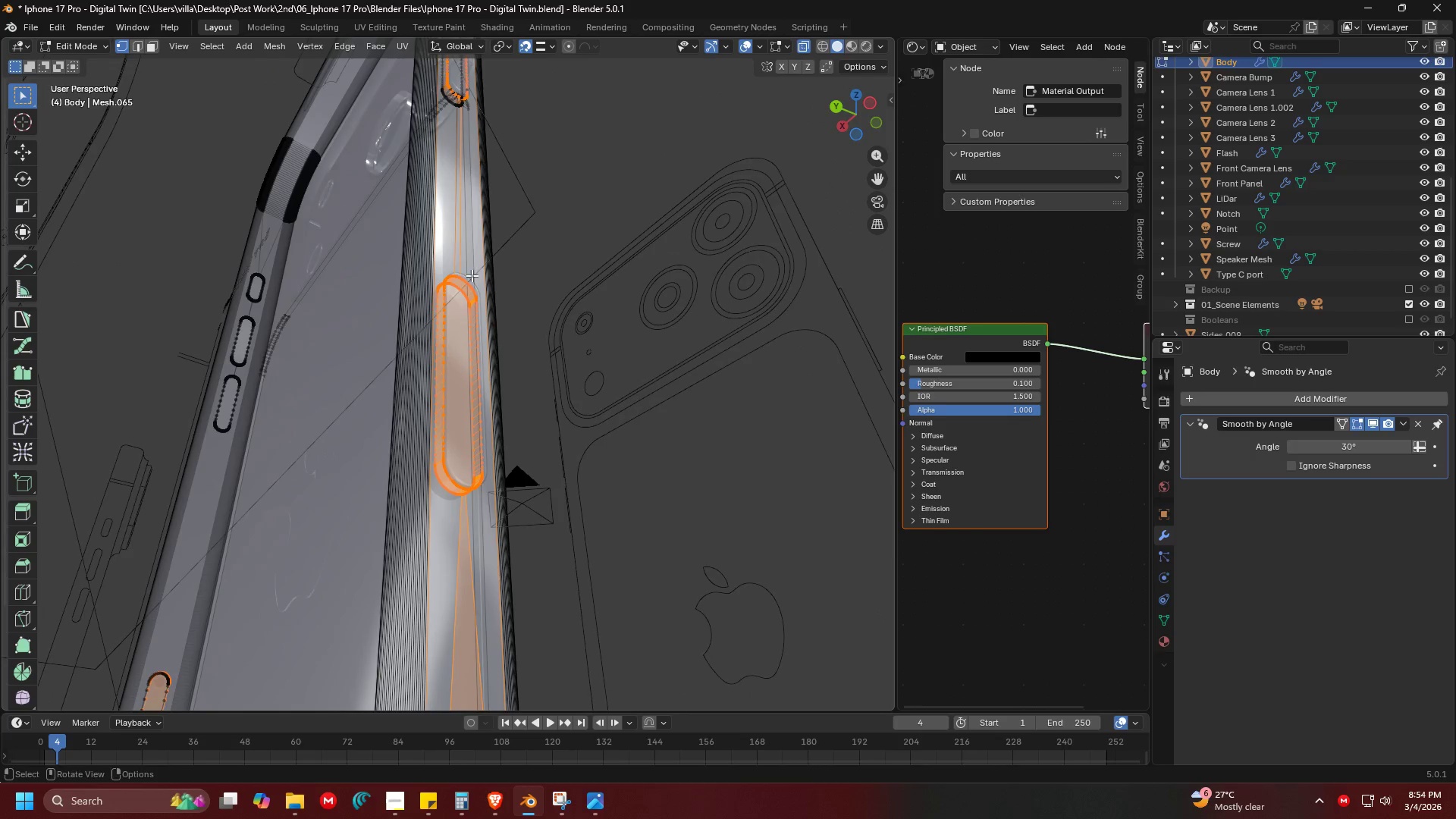 
left_click([451, 270])
 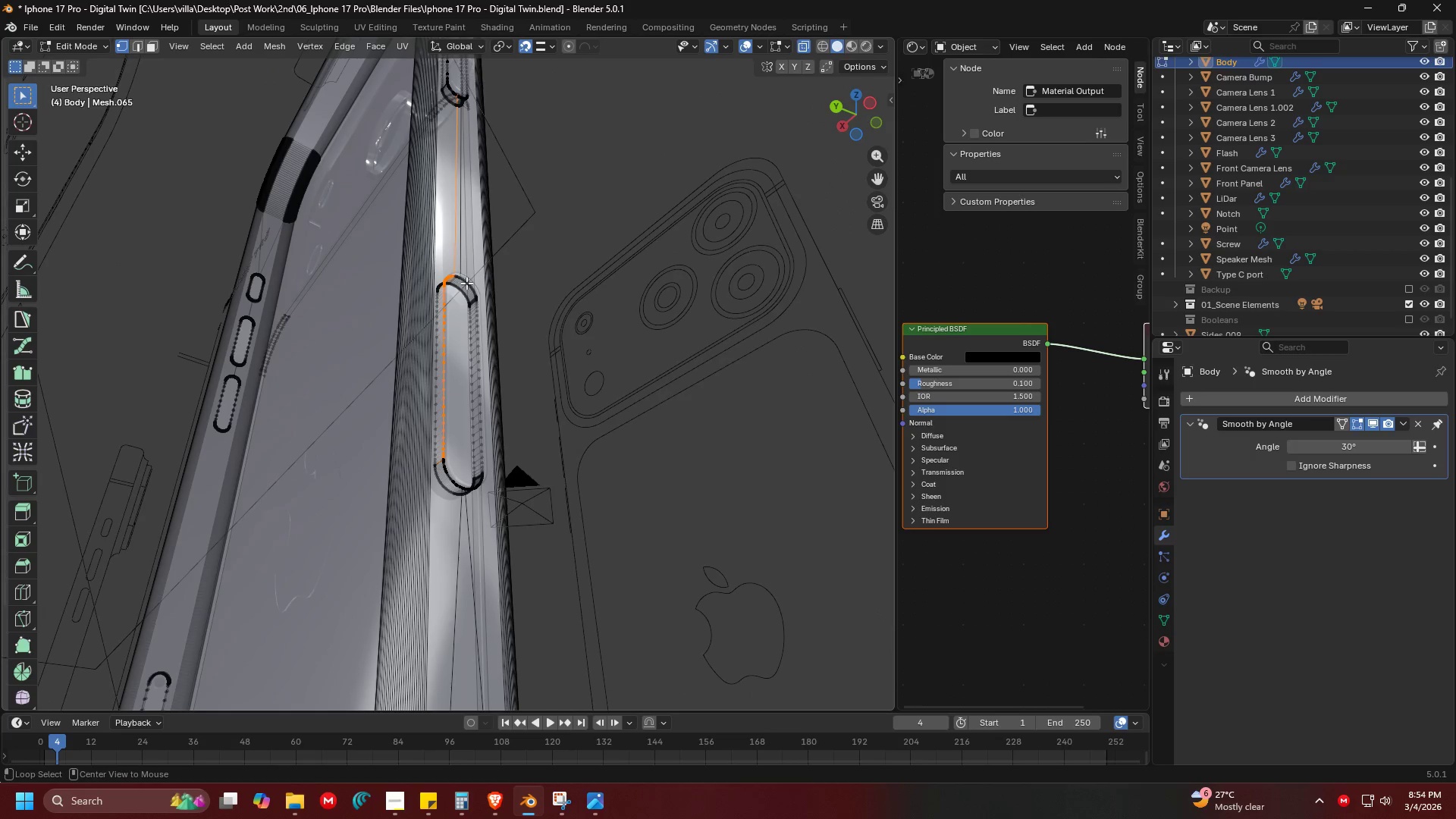 
hold_key(key=ShiftLeft, duration=0.64)
left_click([467, 283])
 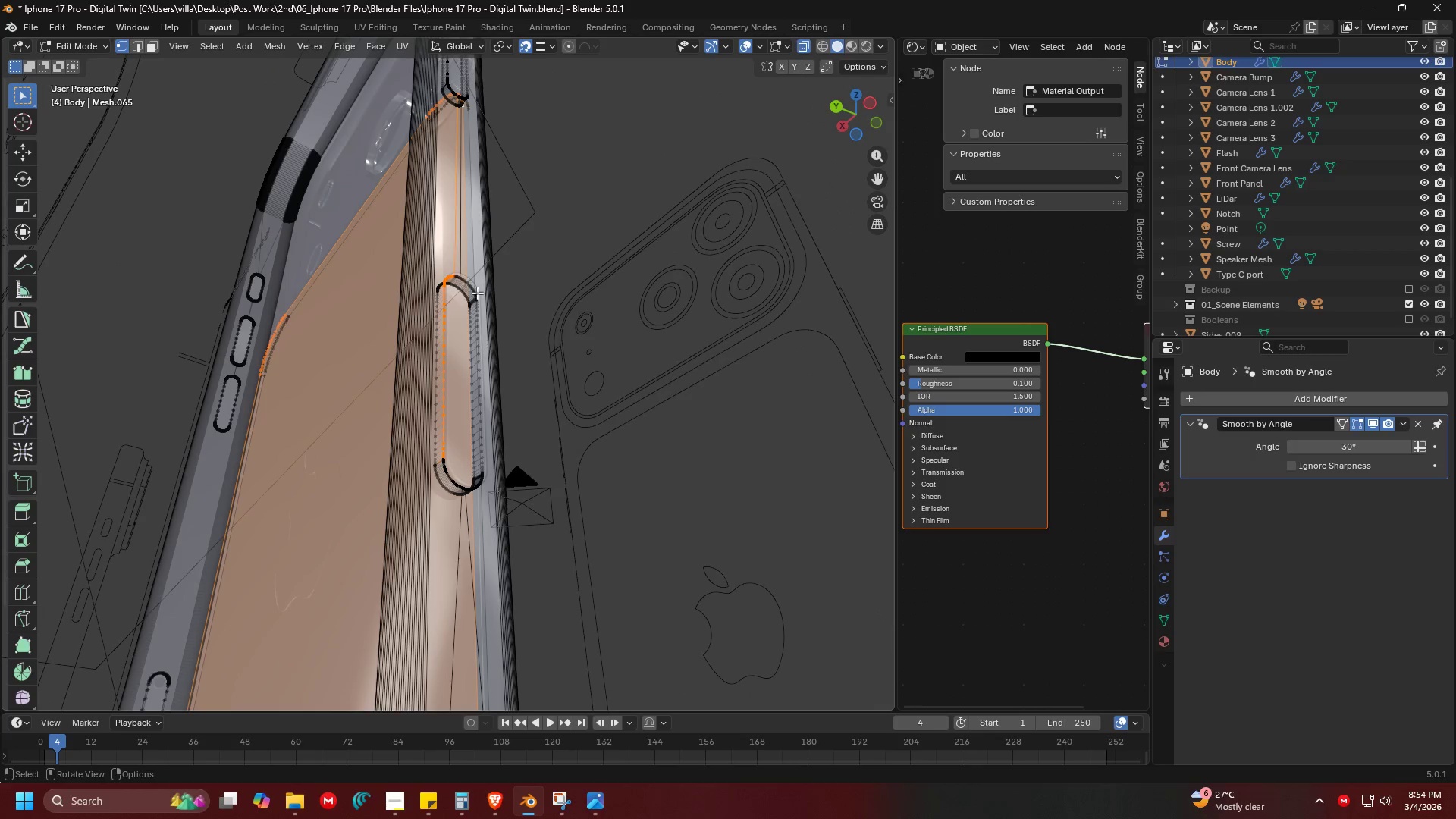 
left_click([475, 289])
 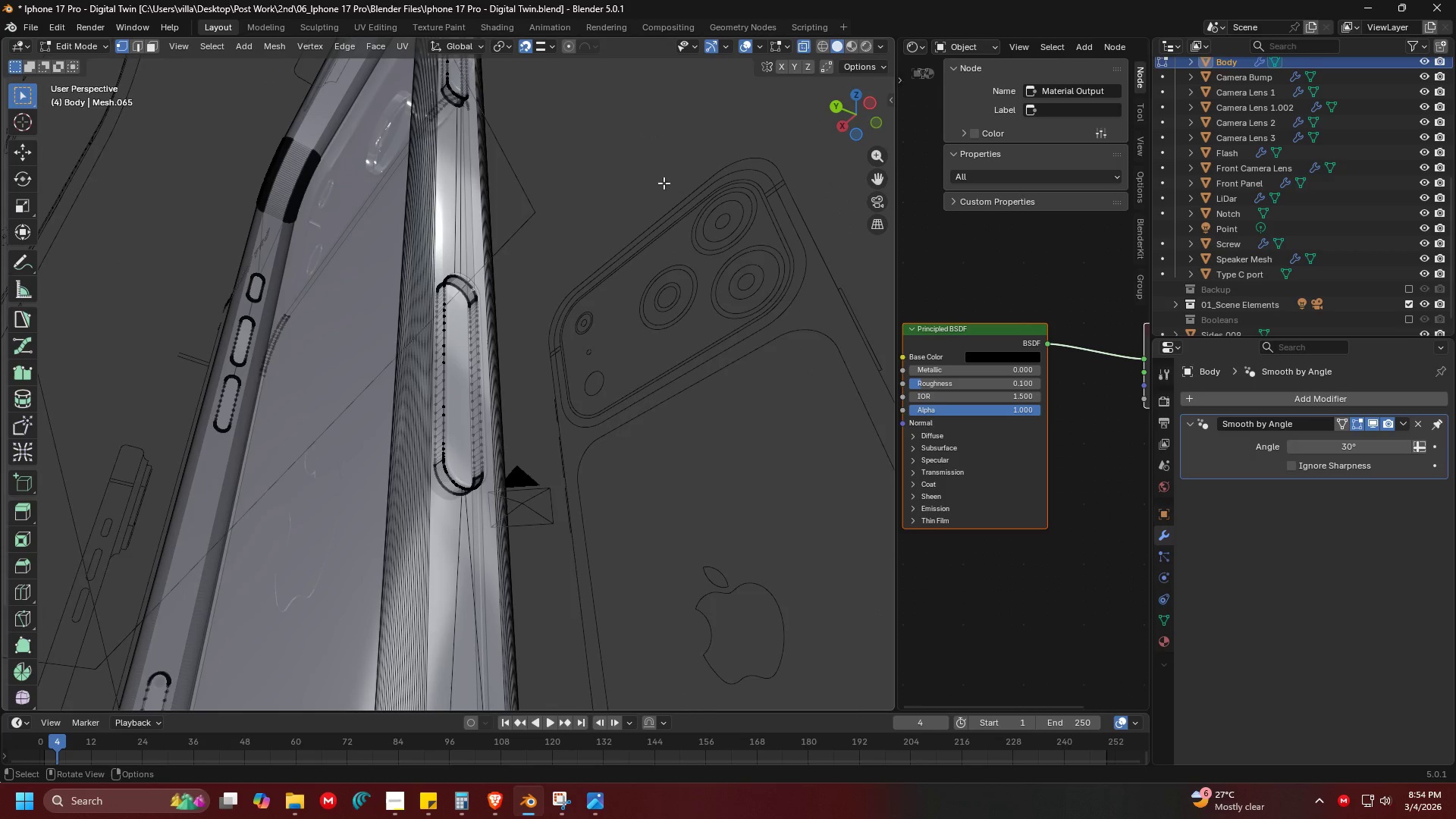 
key(Shift+ShiftLeft)
 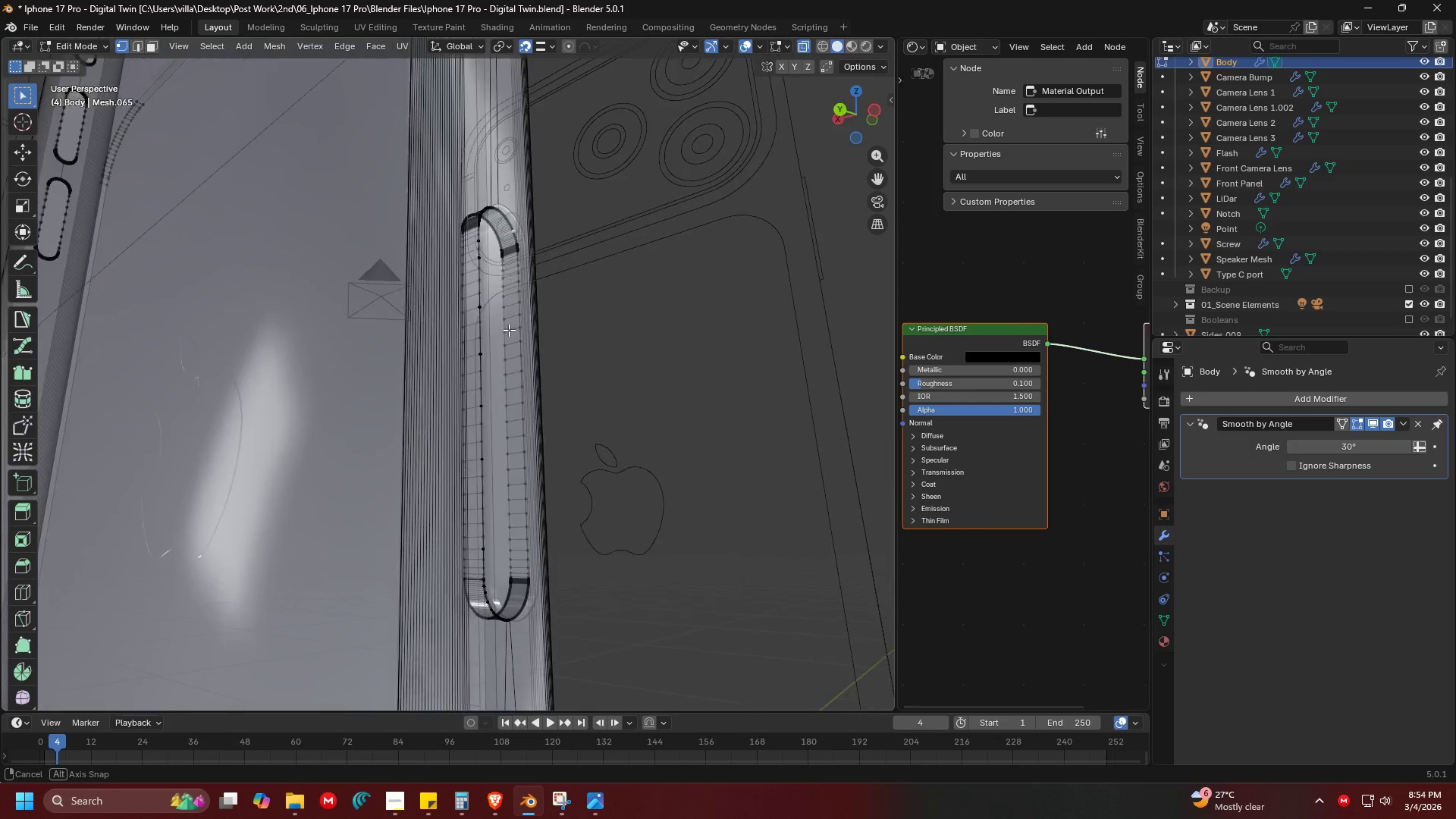 
scroll: coordinate [539, 391], scroll_direction: up, amount: 4.0
 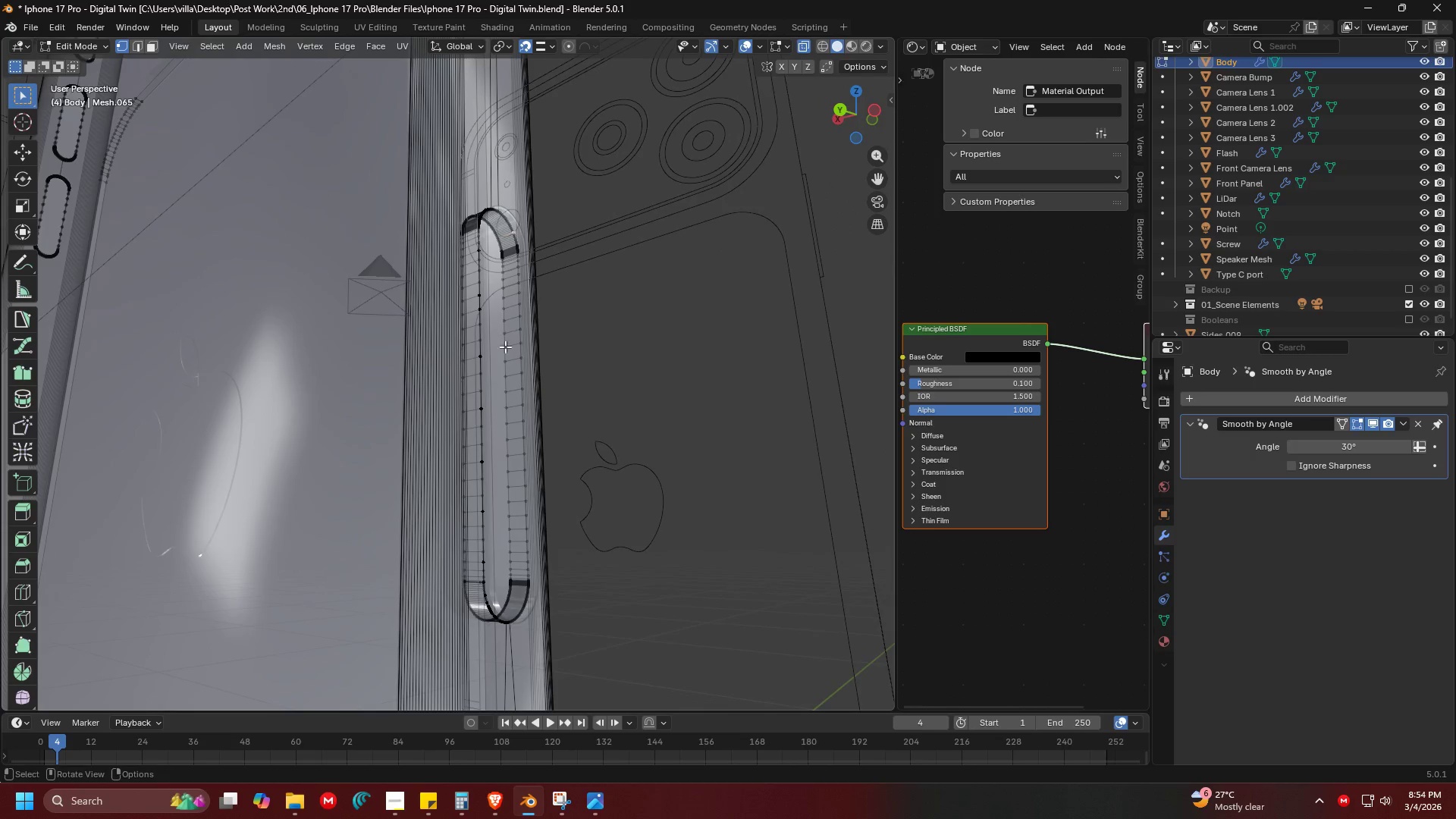 
hold_key(key=AltLeft, duration=2.06)
left_click([478, 347])
 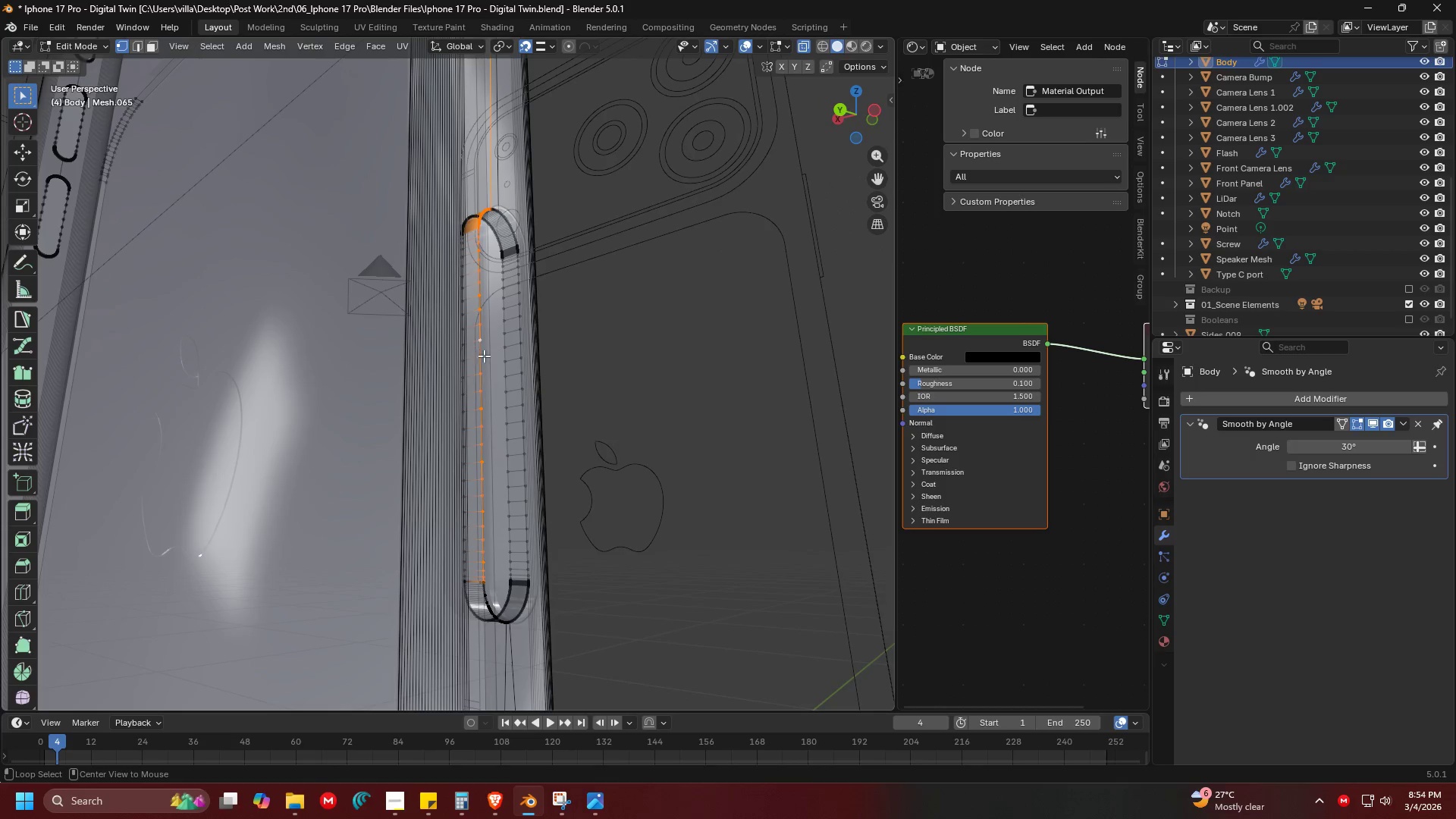 
hold_key(key=ShiftLeft, duration=1.28)
left_click([477, 596])
 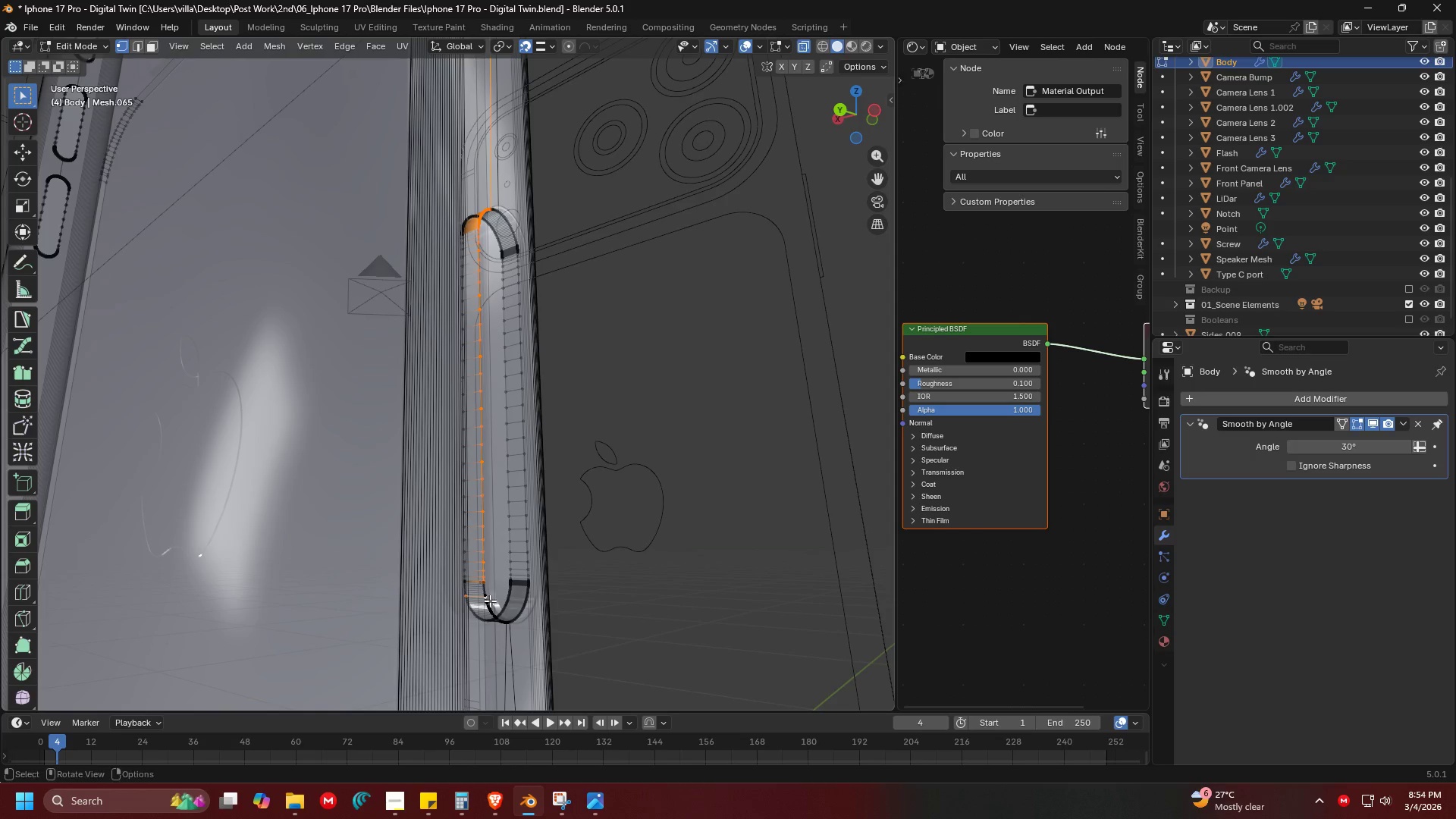 
key(Control+ControlLeft)
 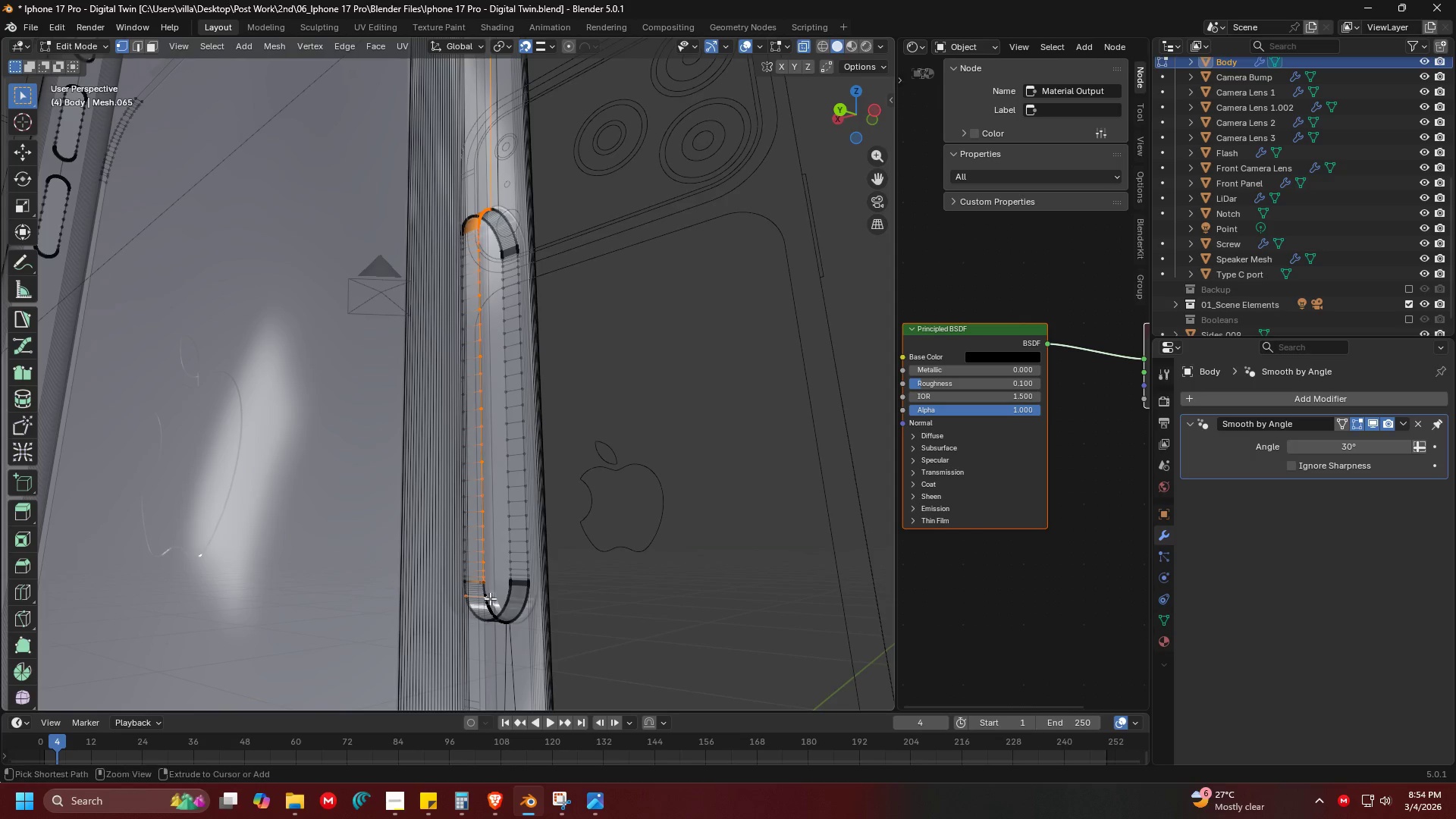 
key(Control+Z)
 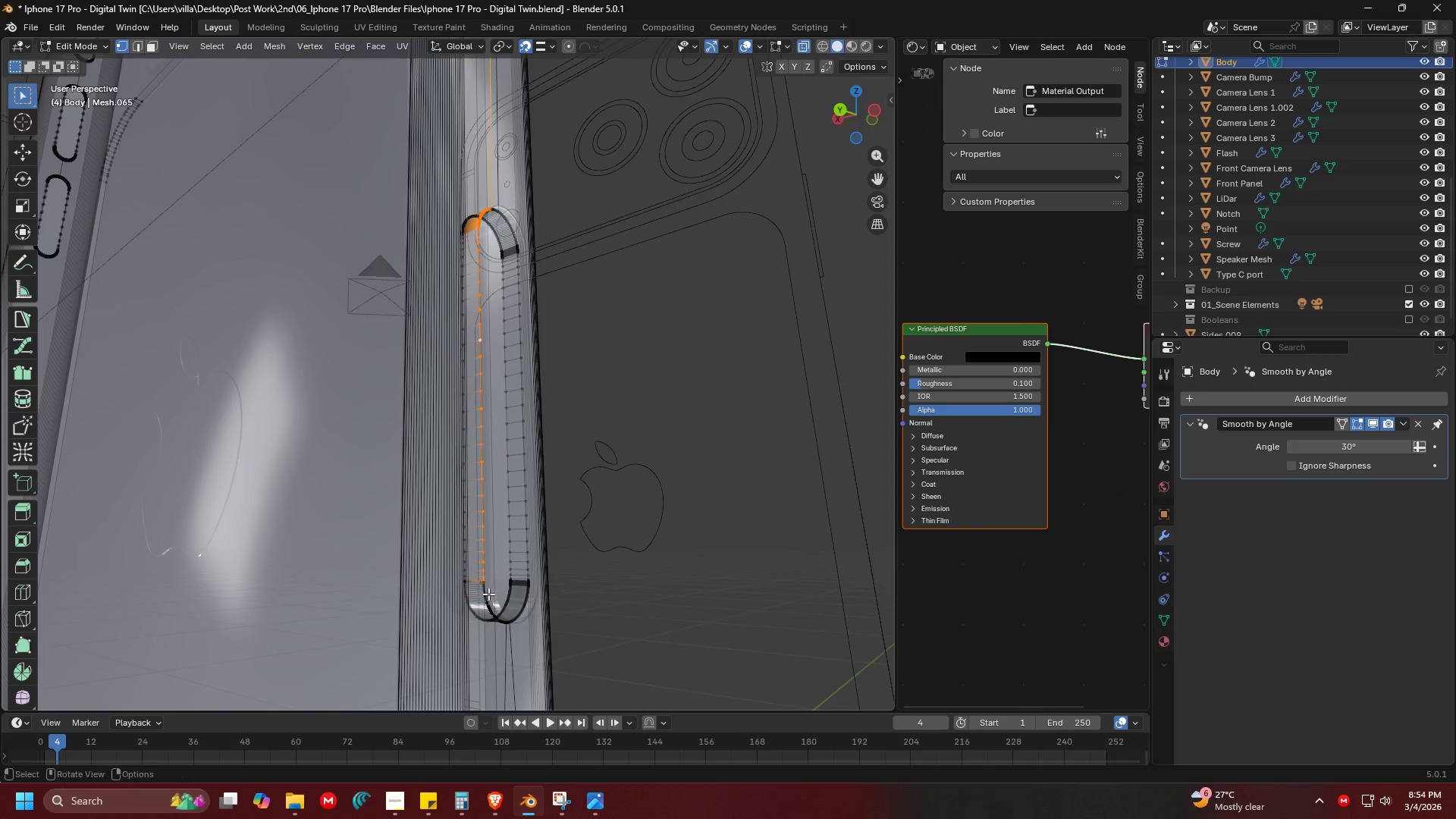 
hold_key(key=AltLeft, duration=0.67)
hold_key(key=ShiftLeft, duration=0.55)
left_click([485, 587])
 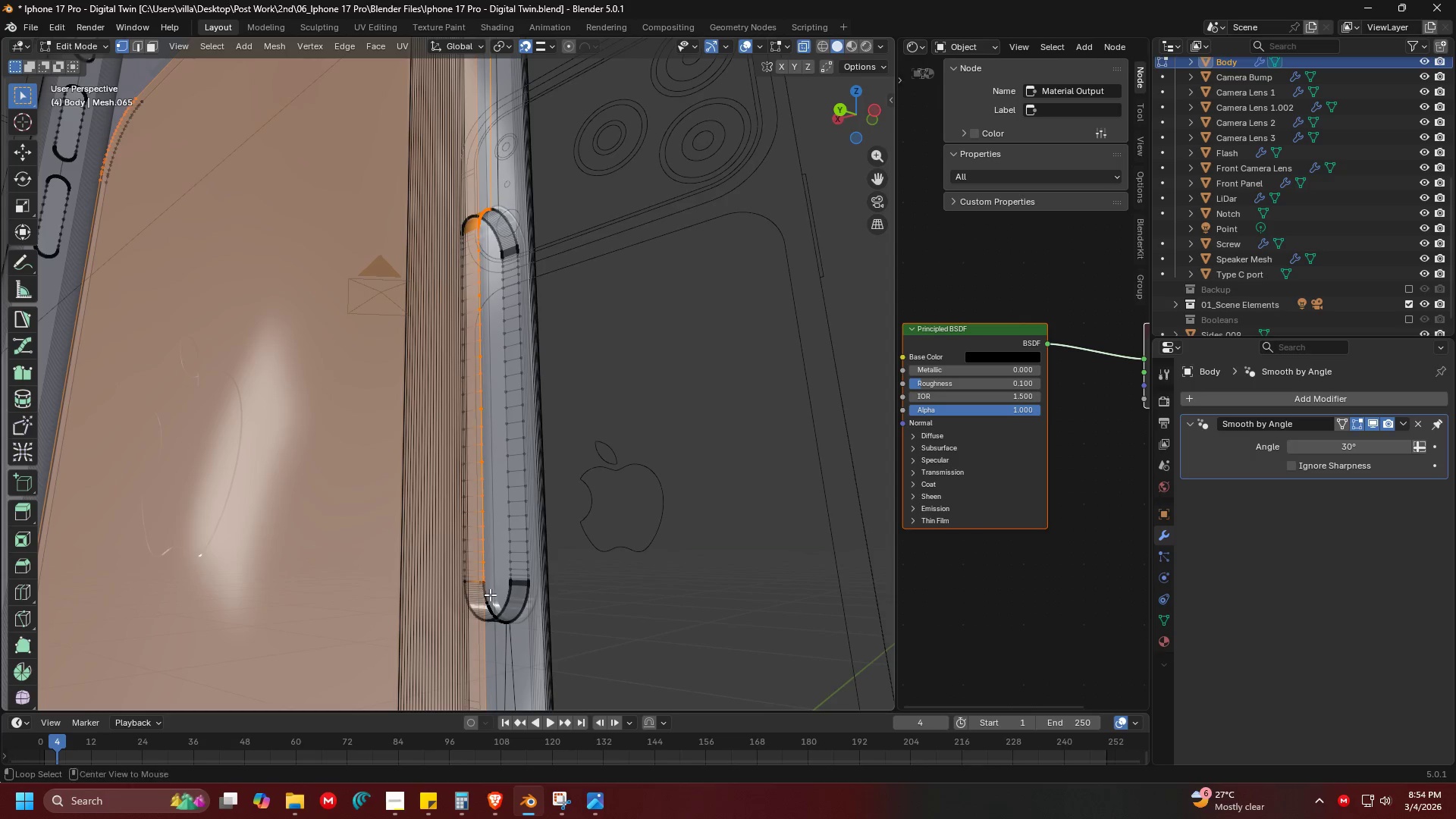 
key(Control+ControlLeft)
 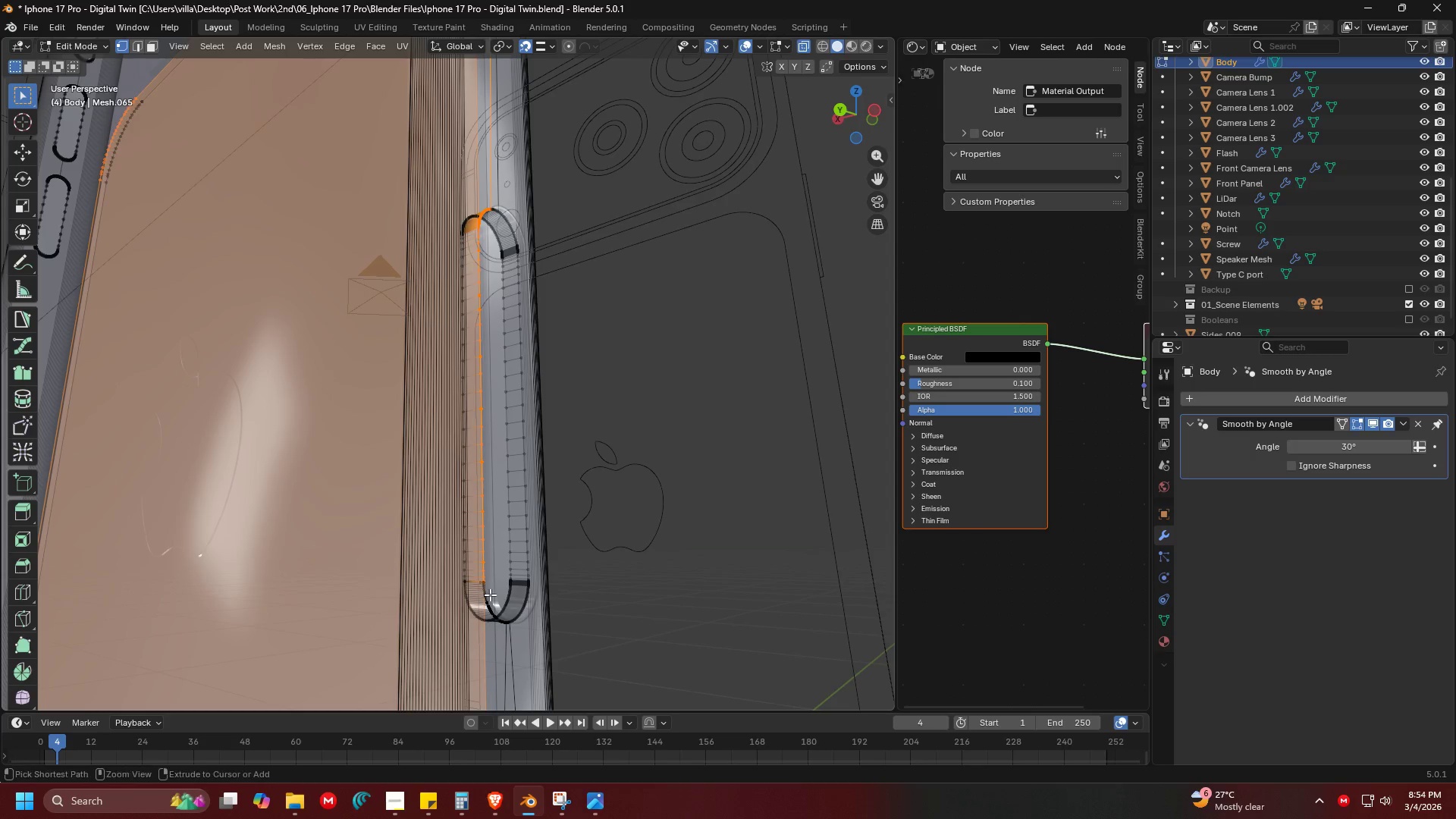 
key(Control+Z)
 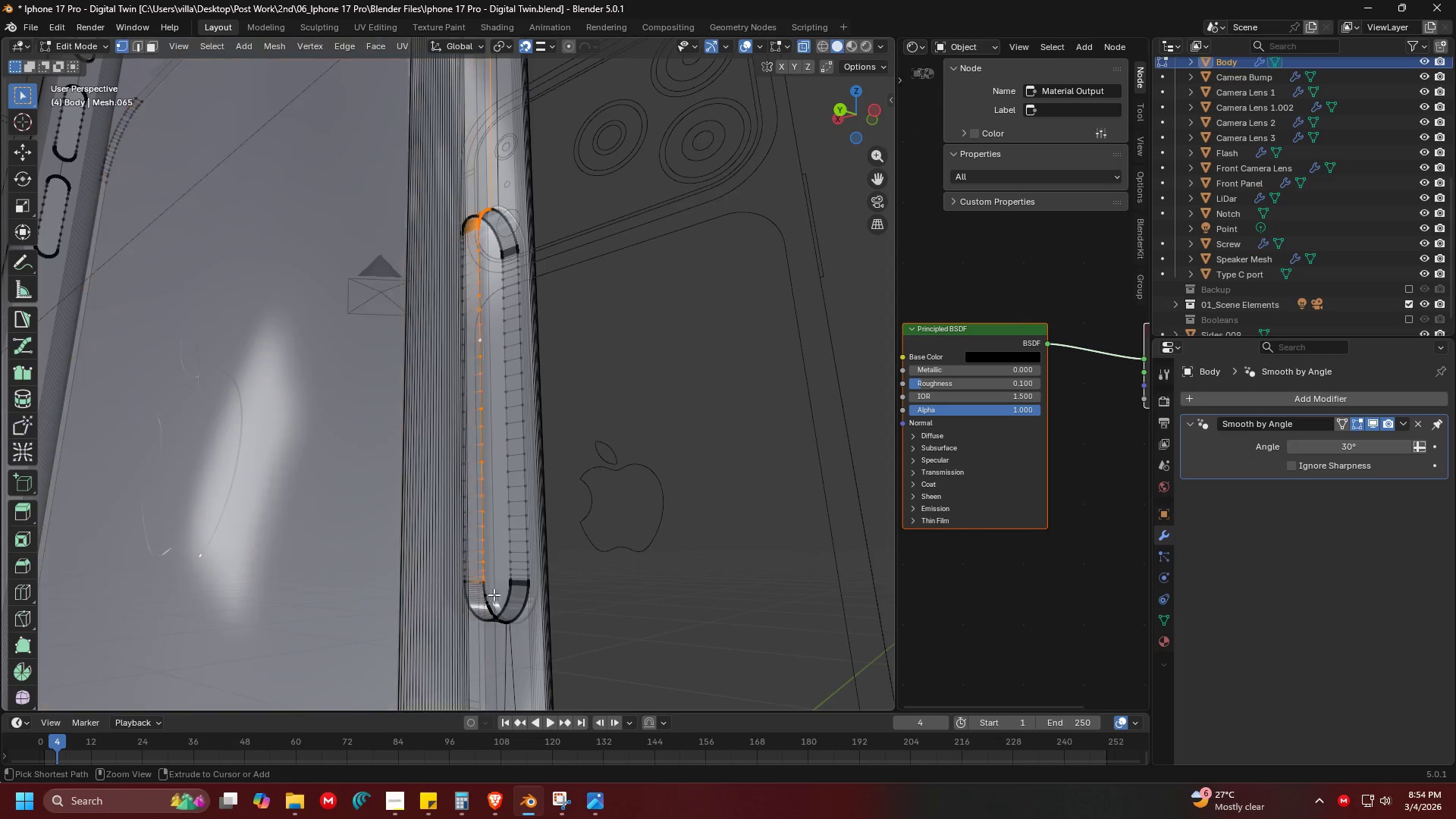 
hold_key(key=AltLeft, duration=0.83)
hold_key(key=ShiftLeft, duration=0.75)
left_click([519, 588])
 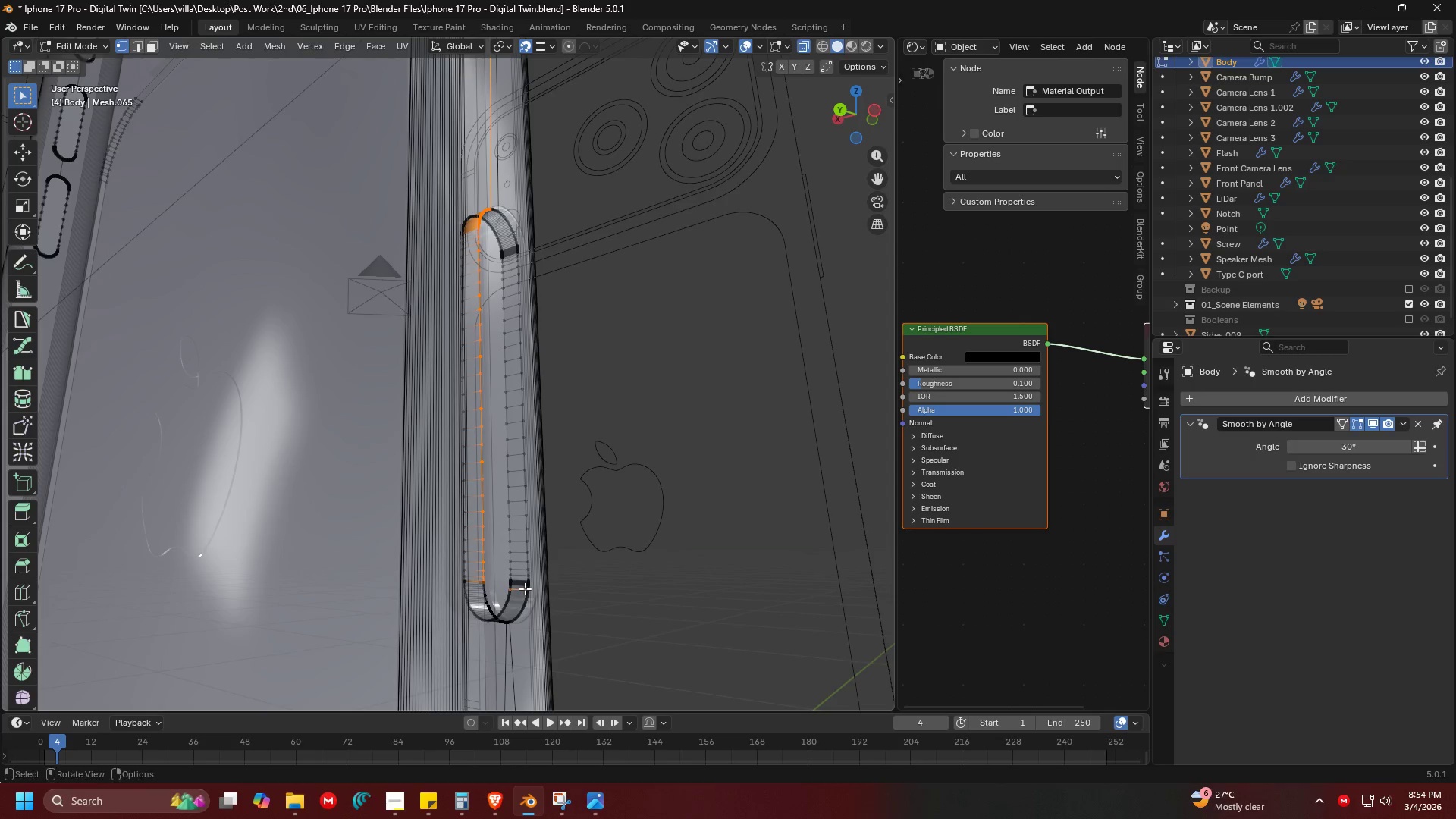 
key(Control+ControlLeft)
 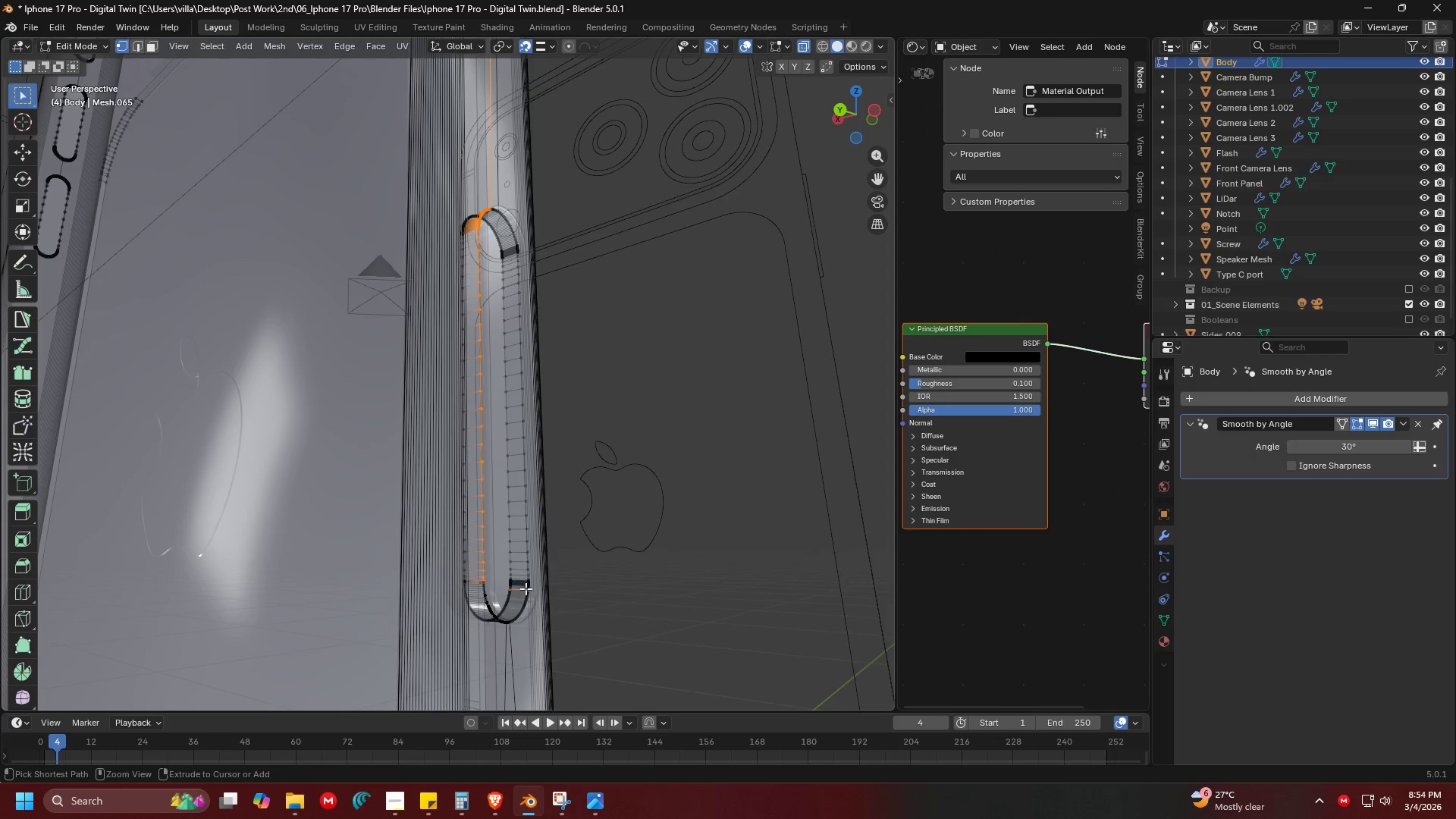 
key(Control+Z)
 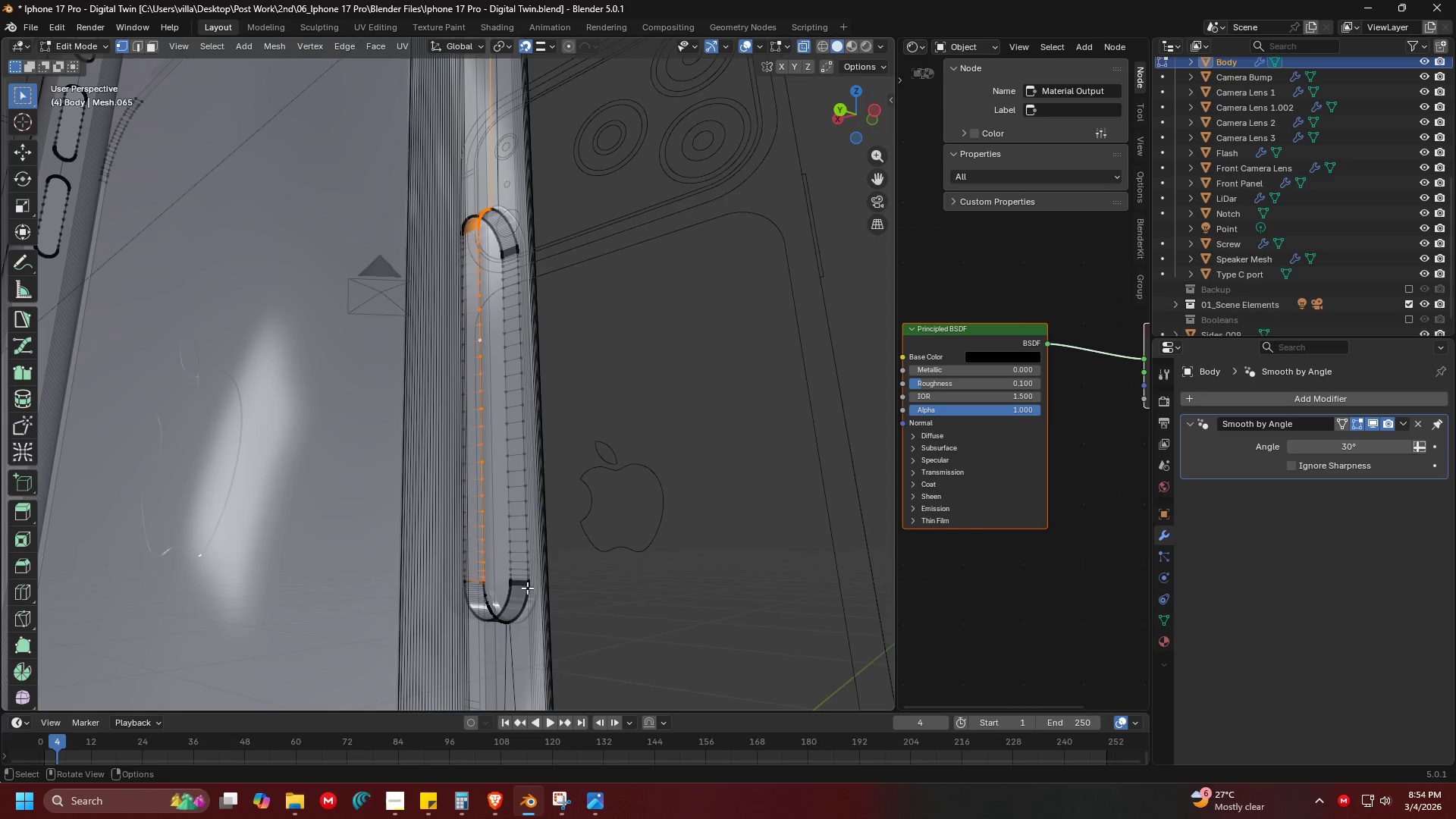 
hold_key(key=AltLeft, duration=0.67)
hold_key(key=ShiftLeft, duration=0.56)
left_click([528, 586])
 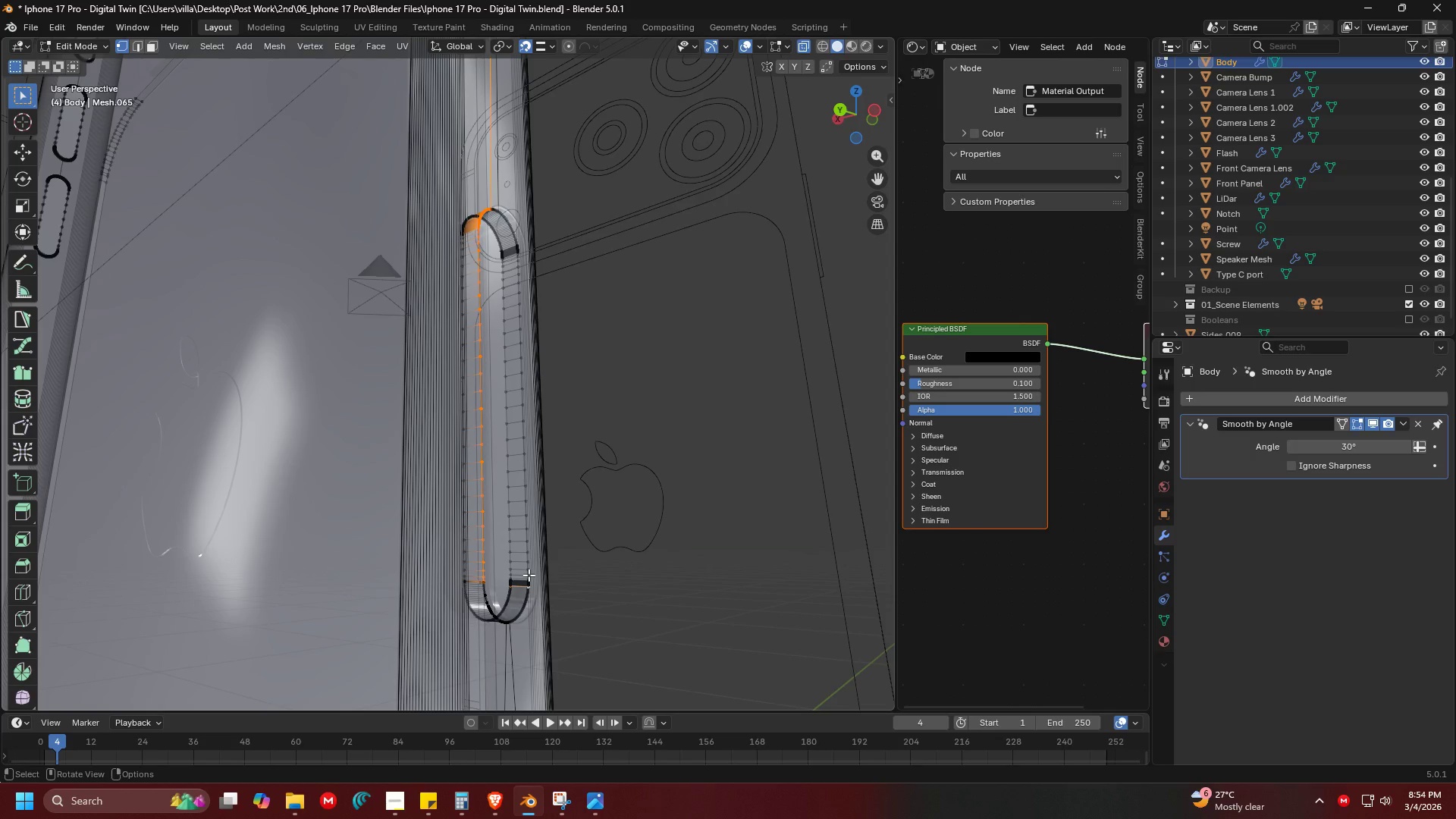 
type(am)
 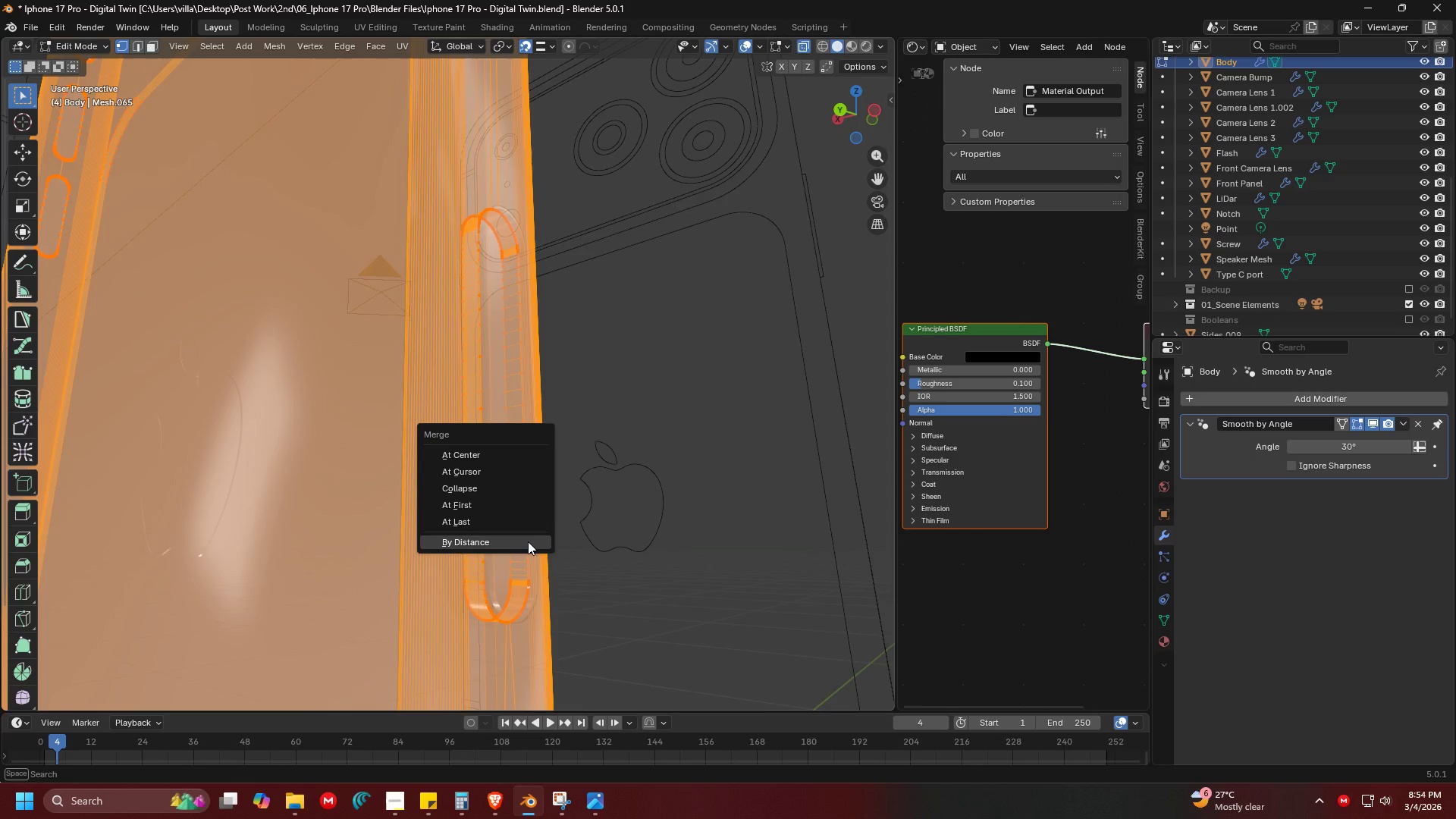 
left_click([528, 541])
 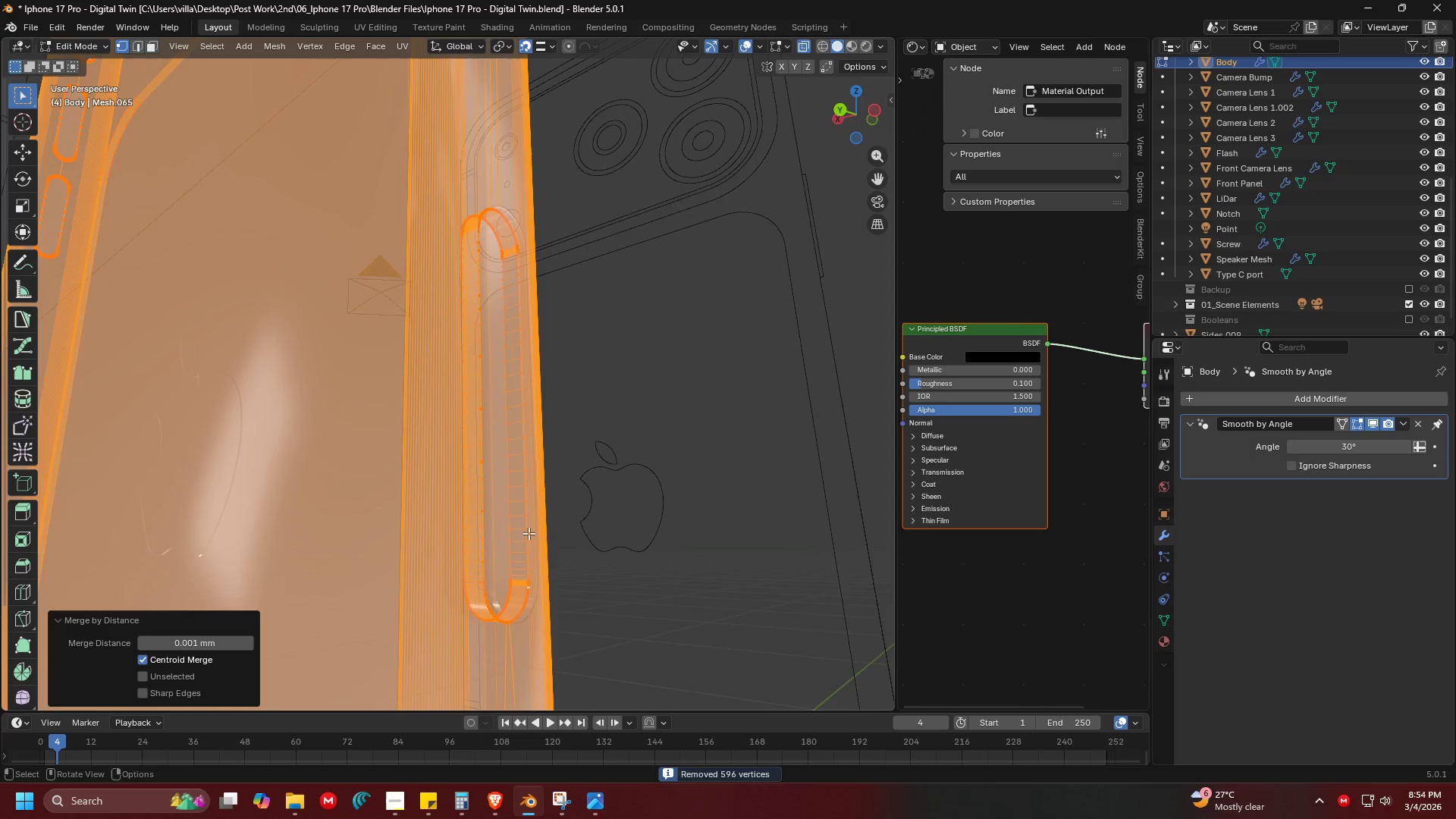 
key(Tab)
 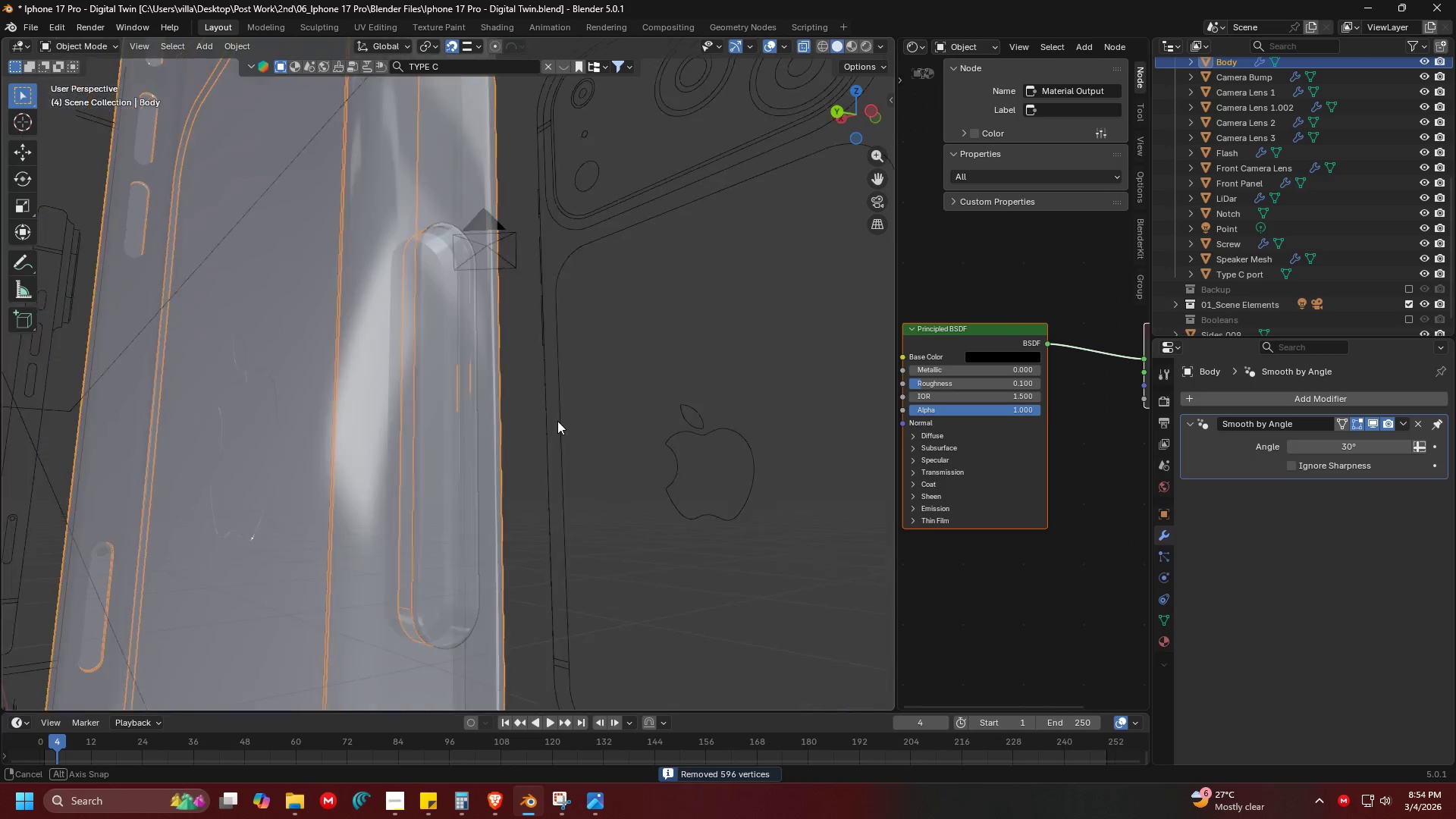 
scroll: coordinate [503, 416], scroll_direction: down, amount: 2.0
 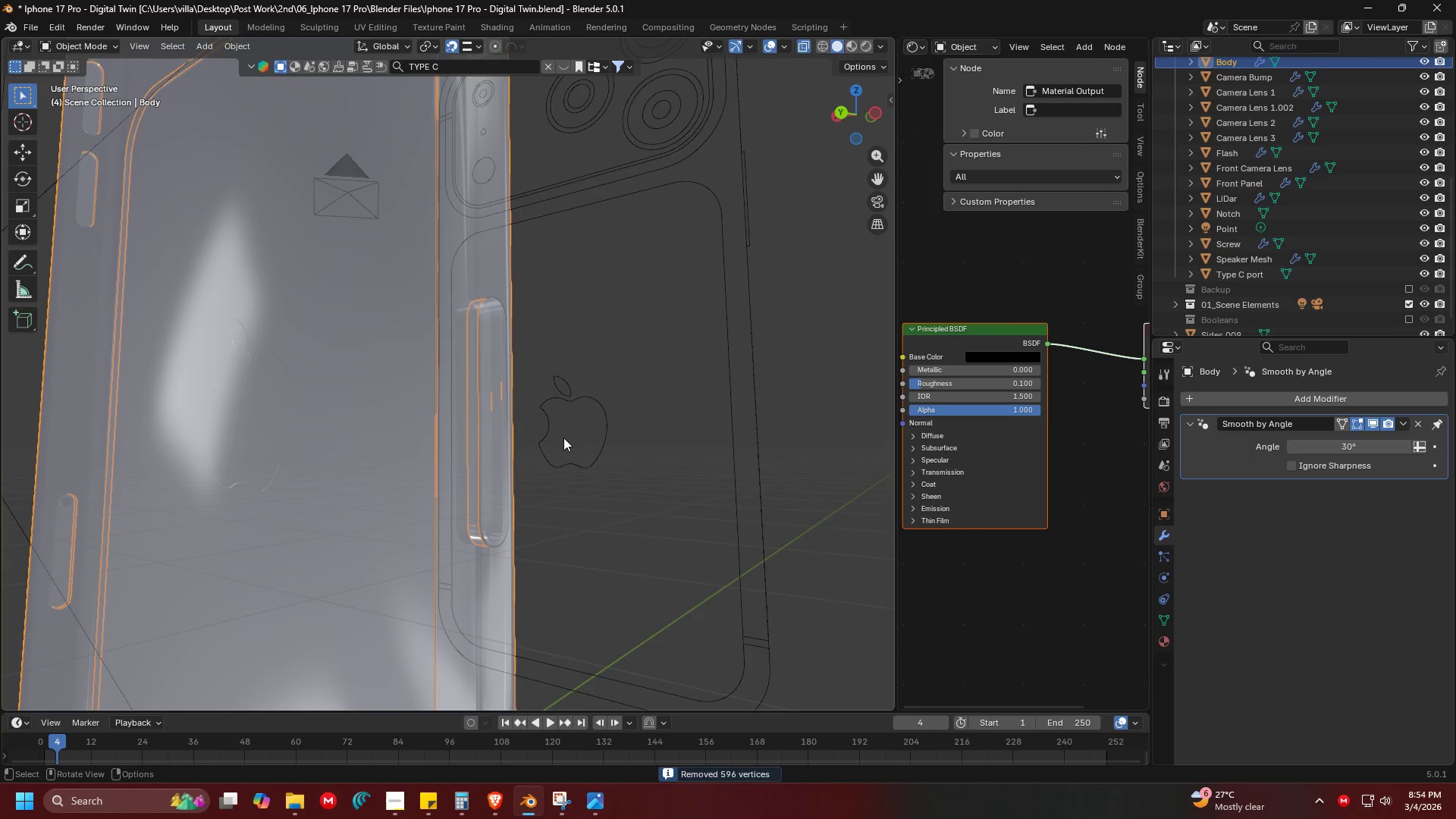 
key(Tab)
 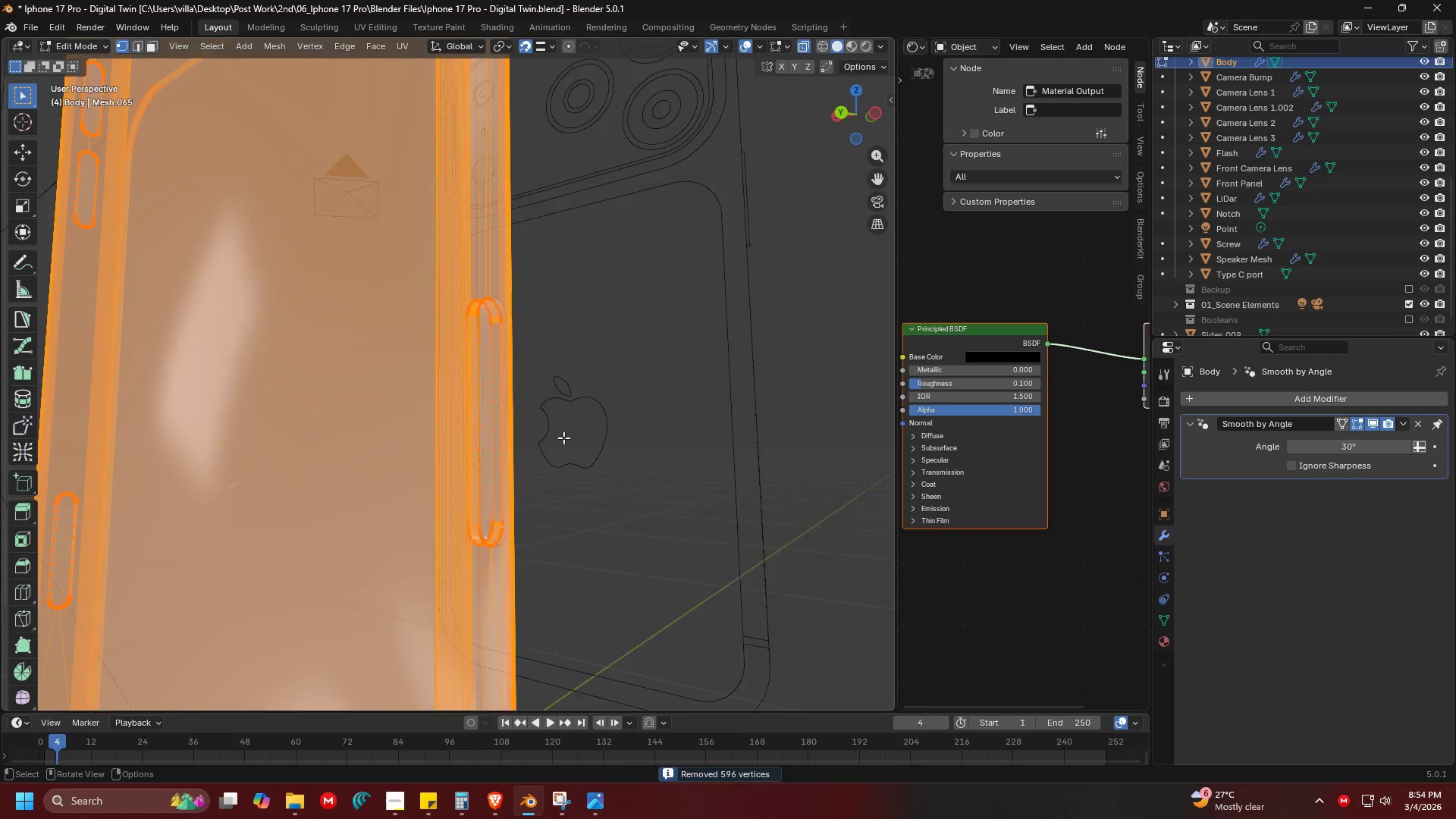 
key(1)
 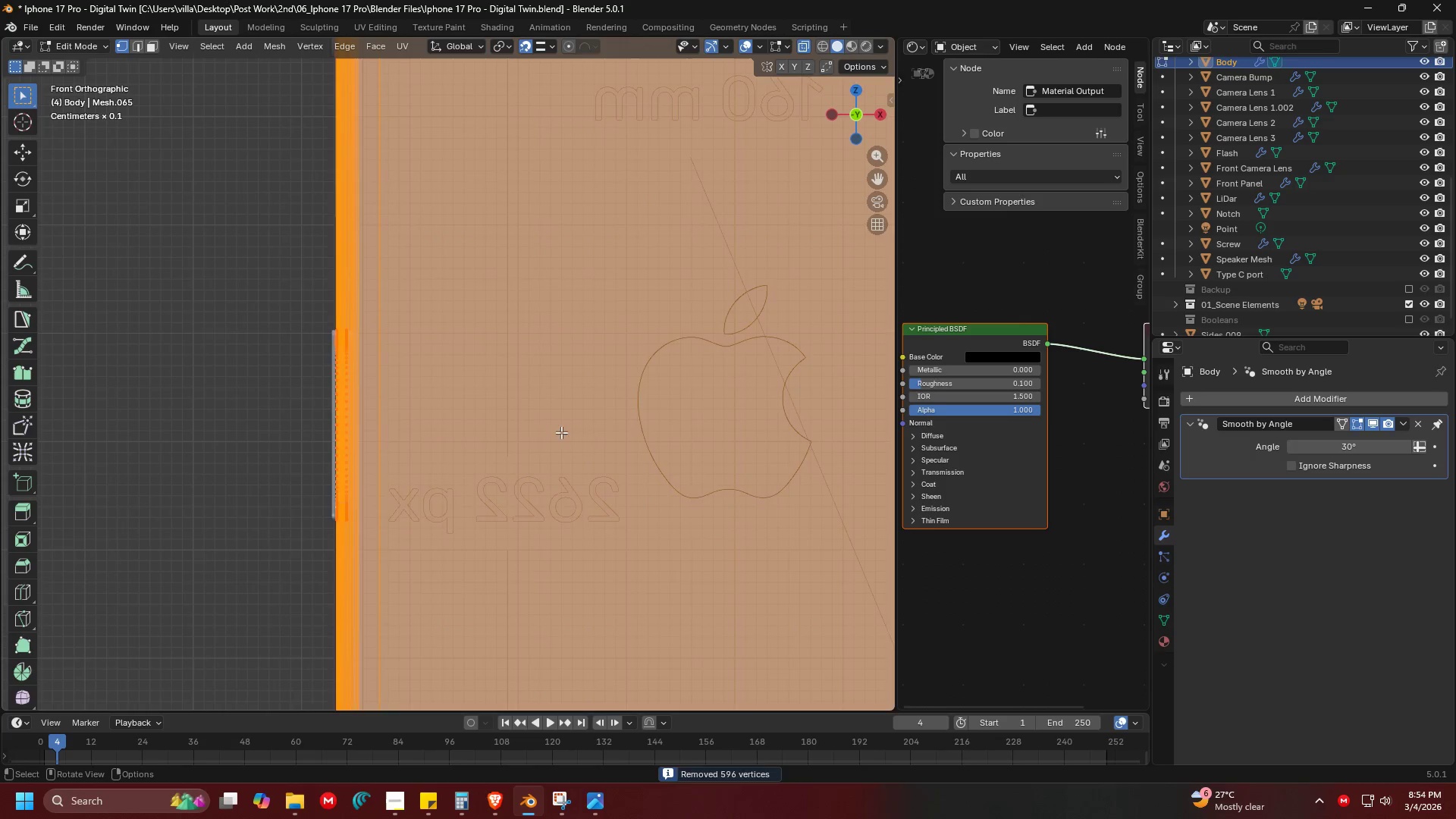 
key(Shift+ShiftLeft)
 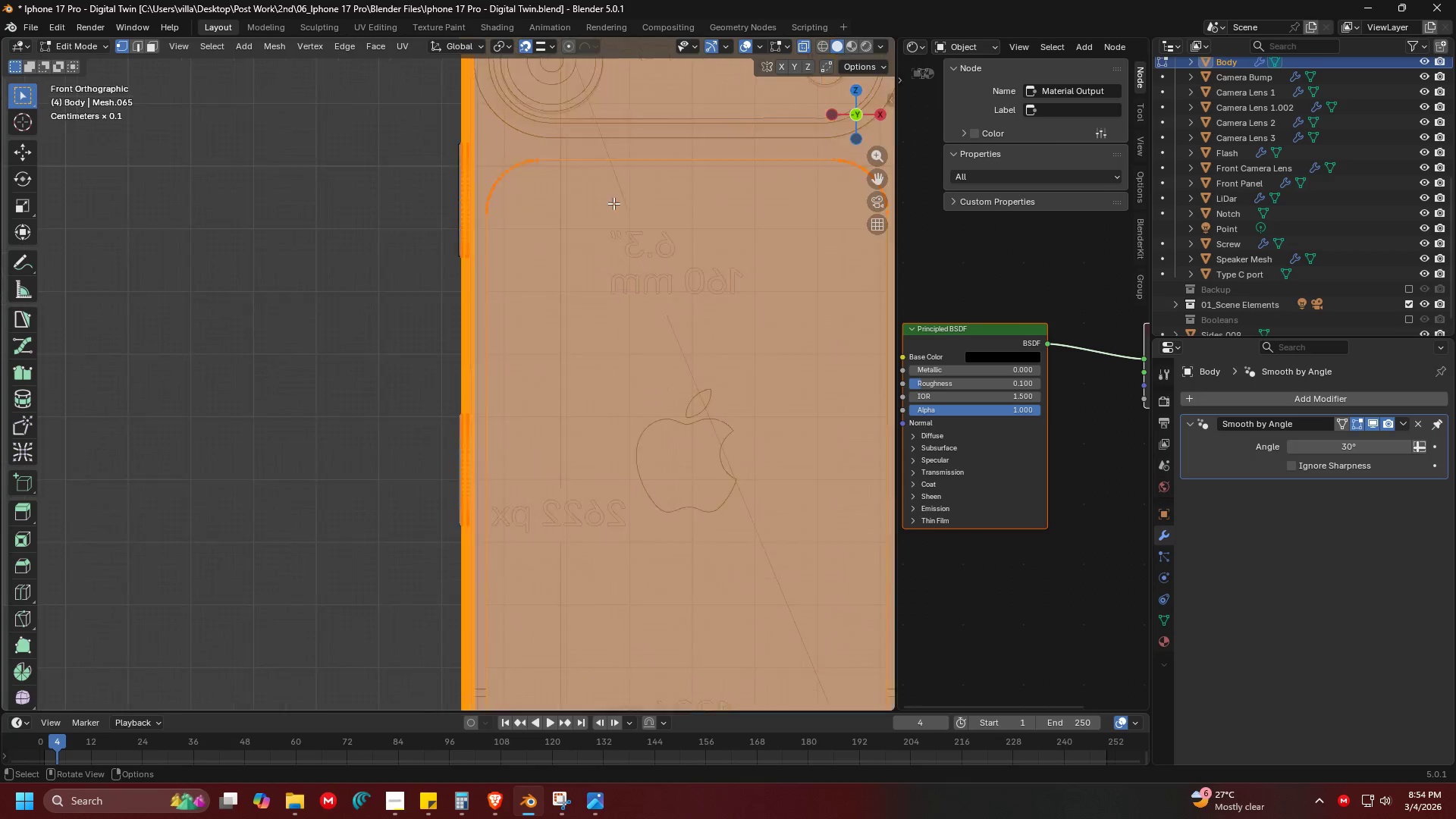 
hold_key(key=ShiftLeft, duration=0.31)
 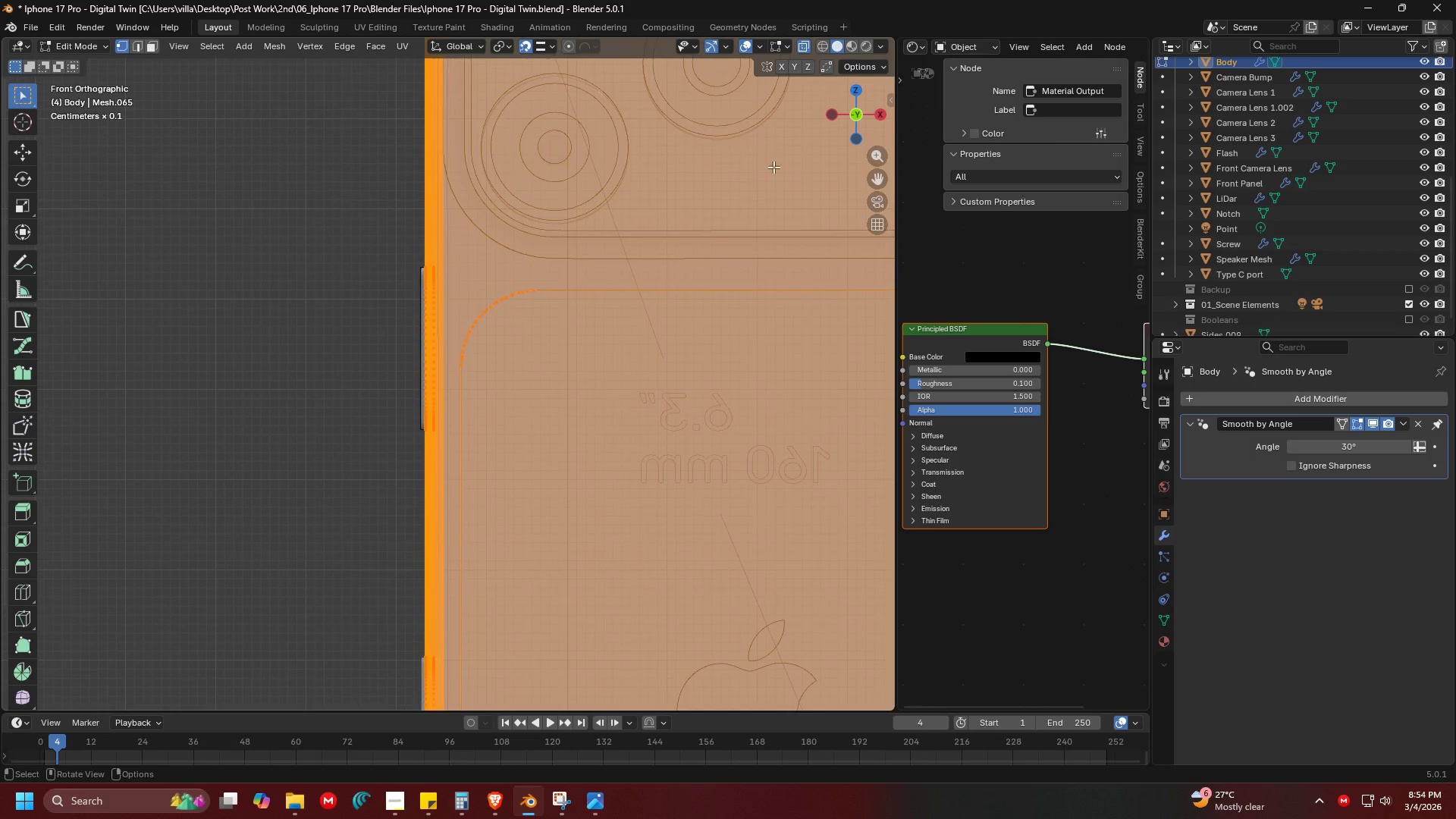 
scroll: coordinate [595, 212], scroll_direction: none, amount: 0.0
 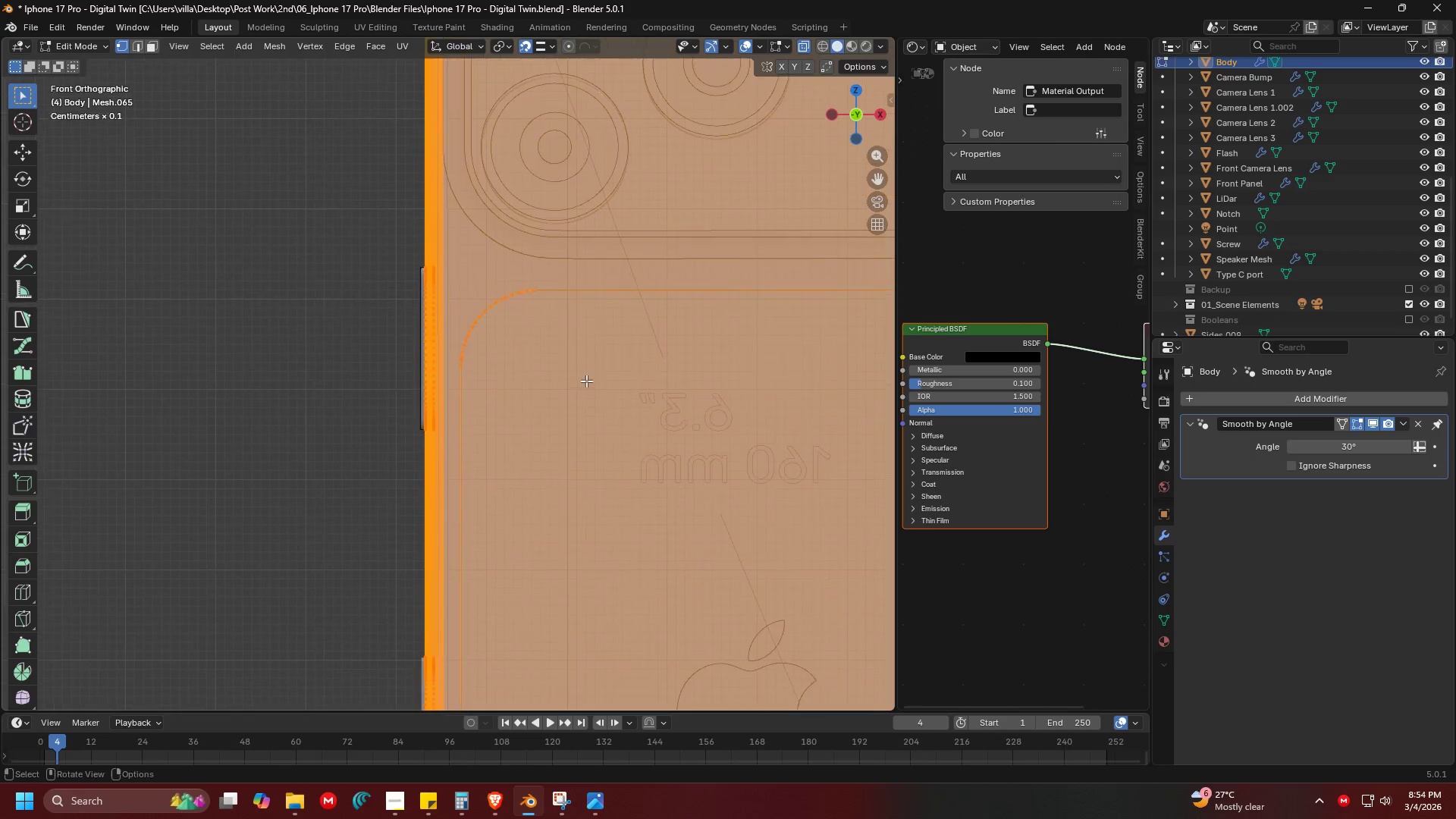 
key(Shift+ShiftLeft)
 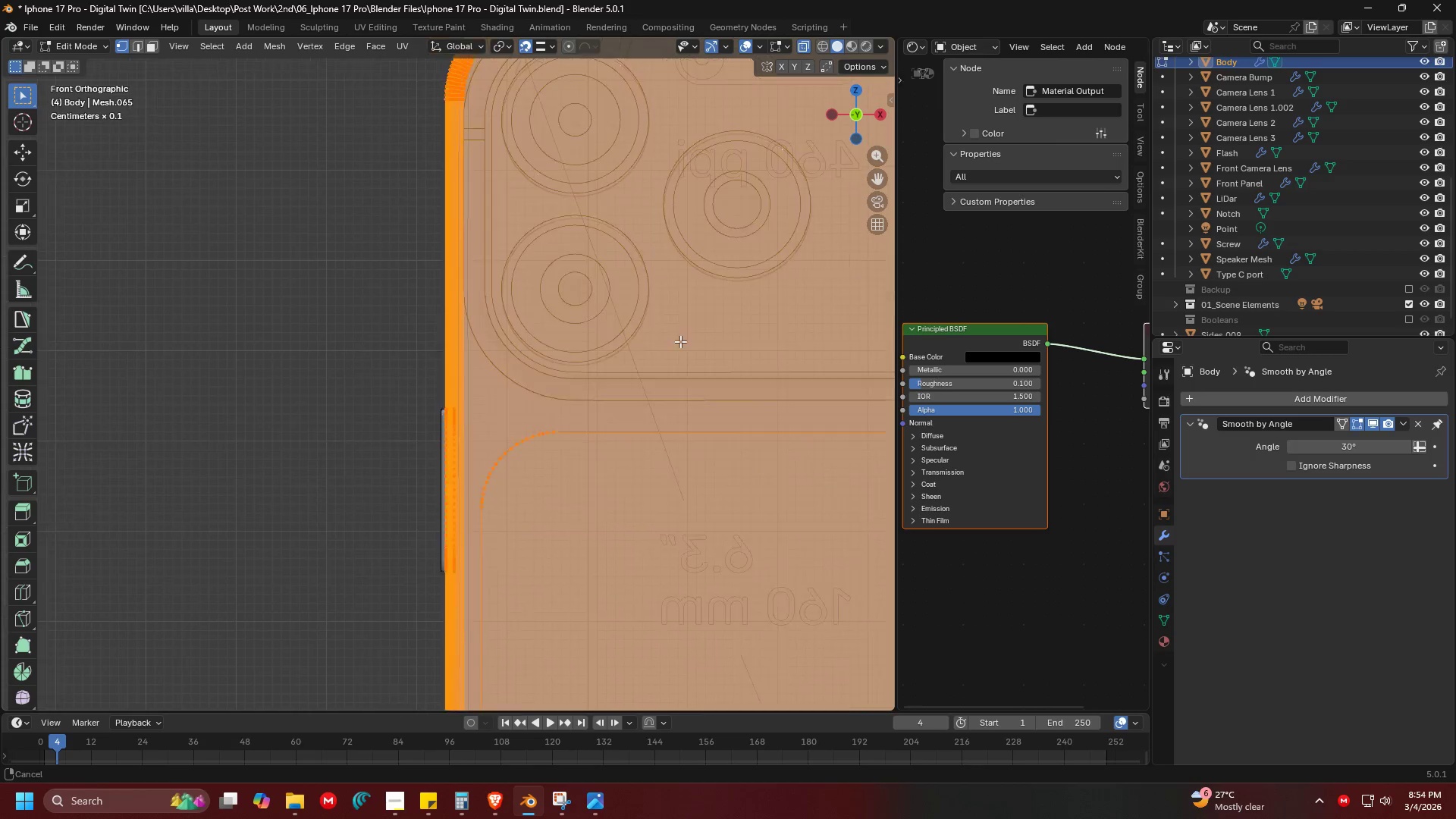 
left_click([319, 367])
 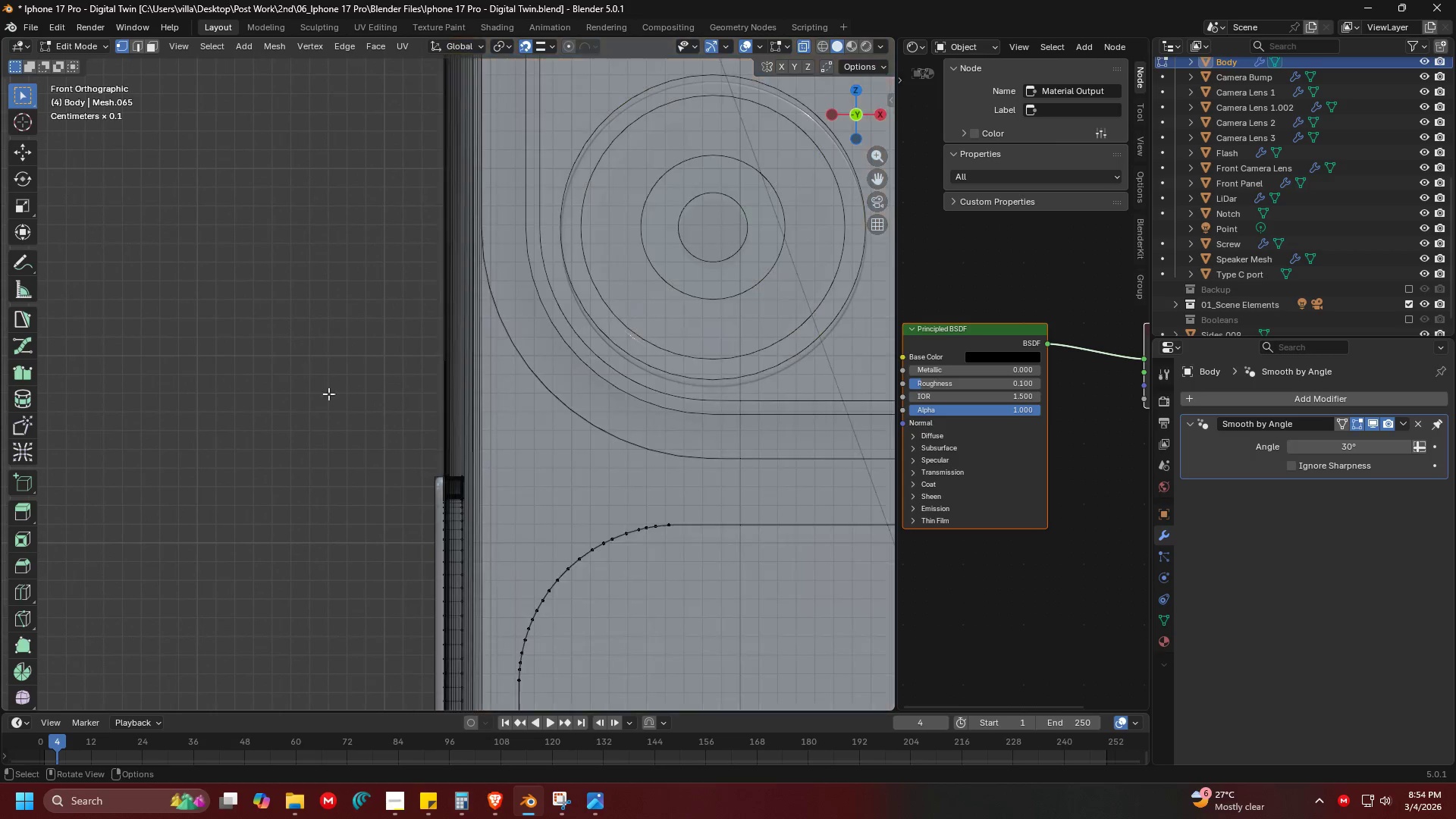 
hold_key(key=ShiftLeft, duration=0.31)
 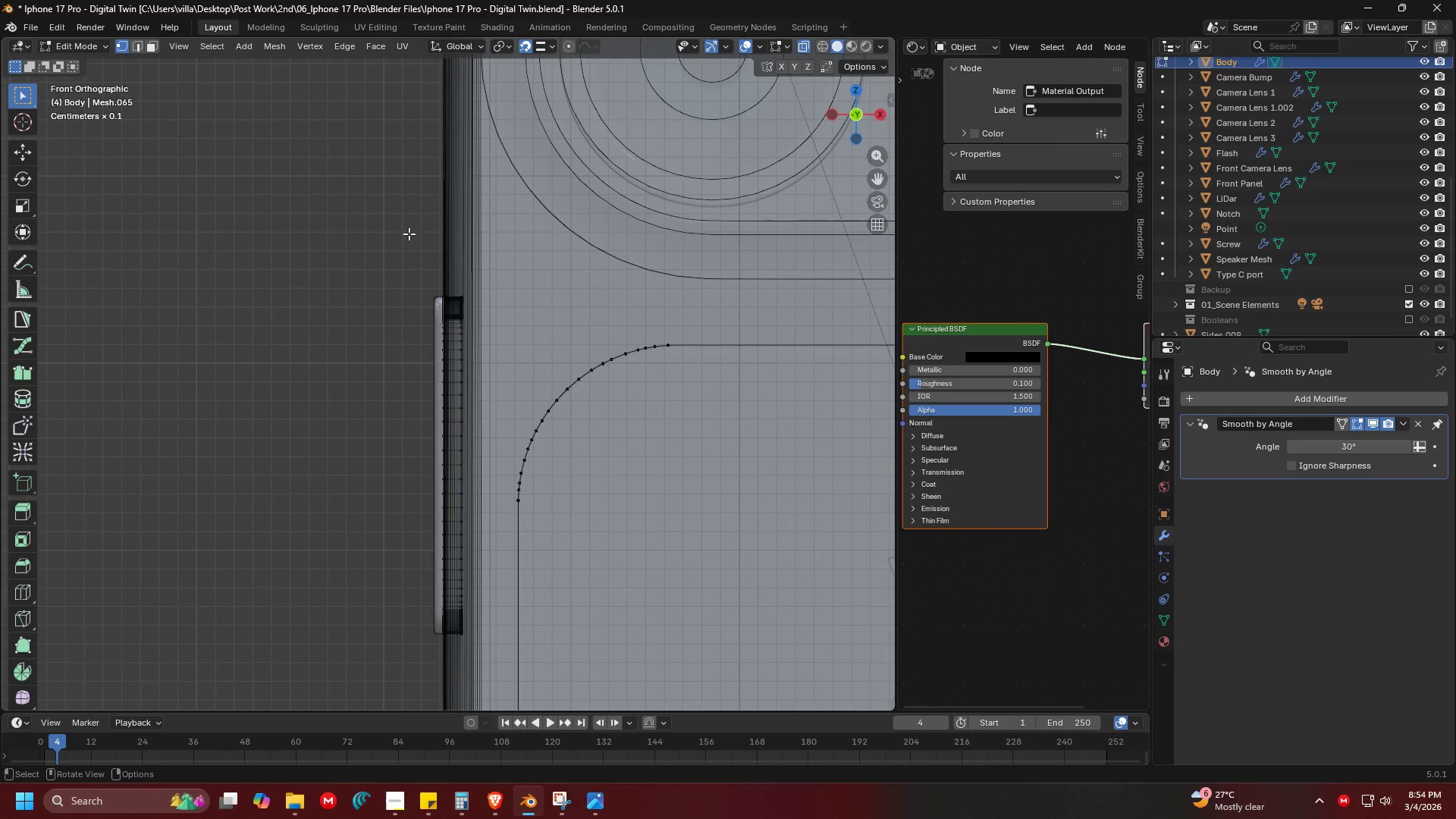 
scroll: coordinate [617, 359], scroll_direction: up, amount: 4.0
 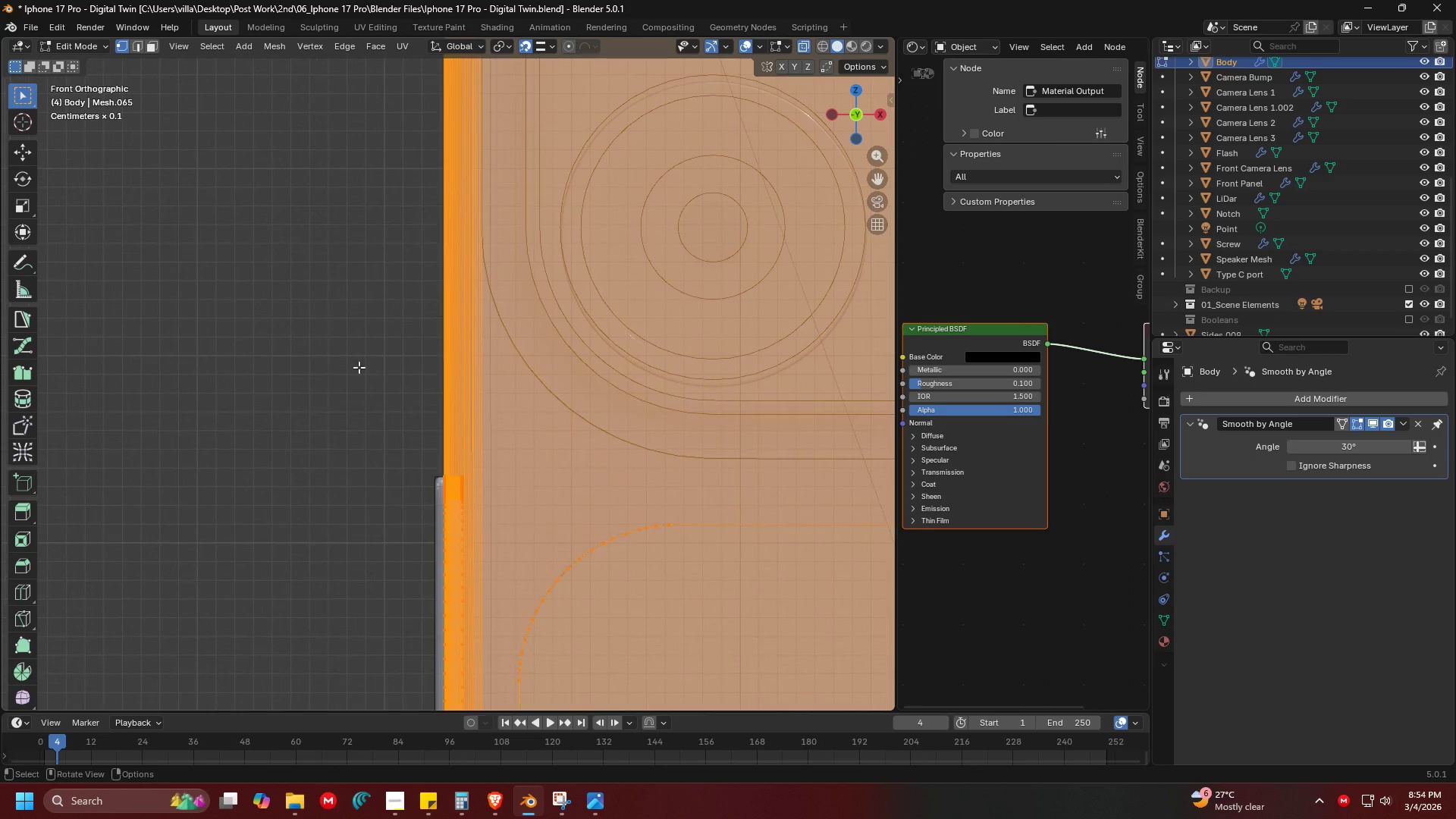 
left_click_drag(start_coordinate=[403, 233], to_coordinate=[450, 643])
 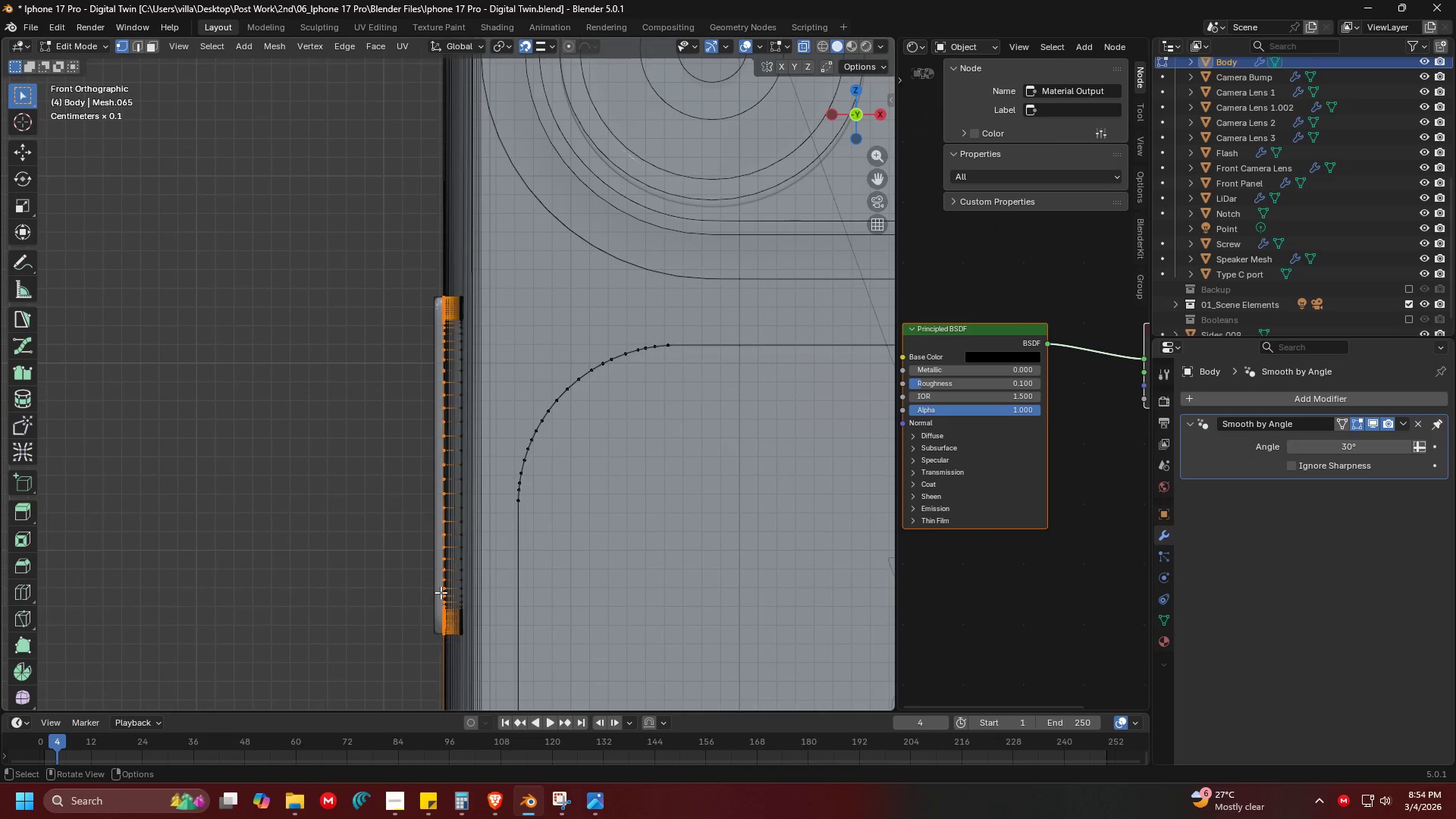 
scroll: coordinate [438, 577], scroll_direction: down, amount: 3.0
 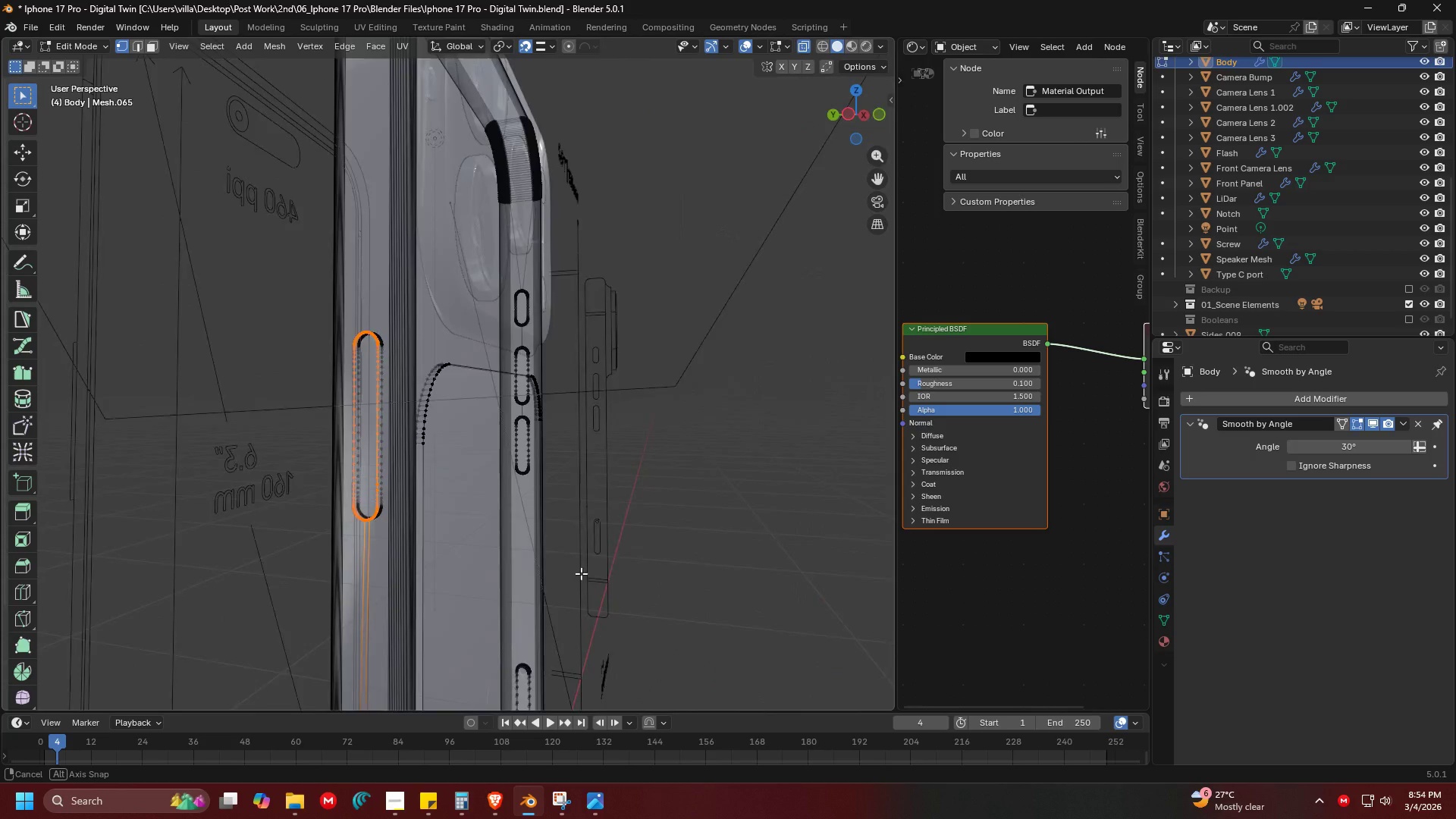 
key(Shift+ShiftLeft)
 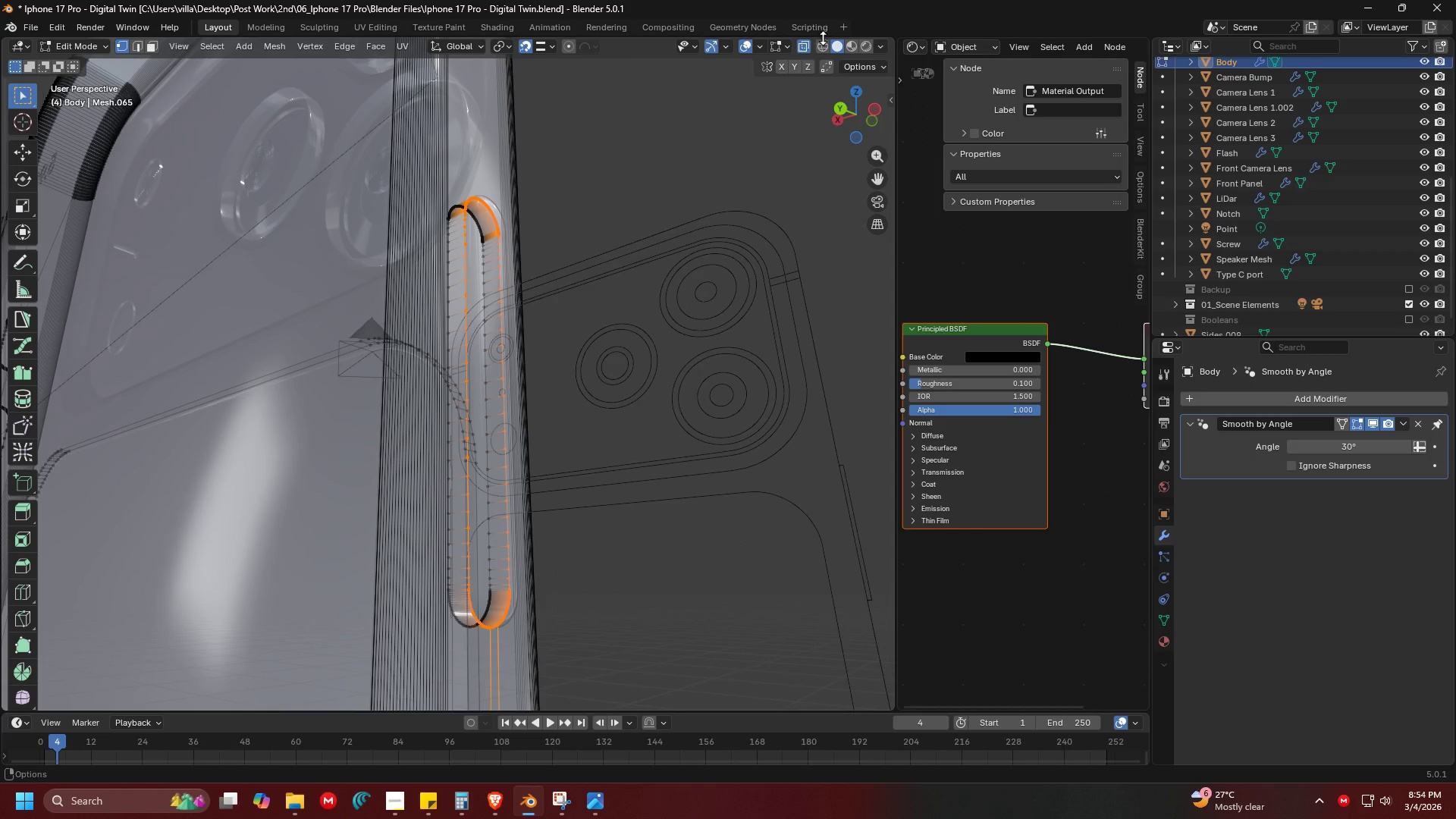 
scroll: coordinate [688, 517], scroll_direction: up, amount: 4.0
 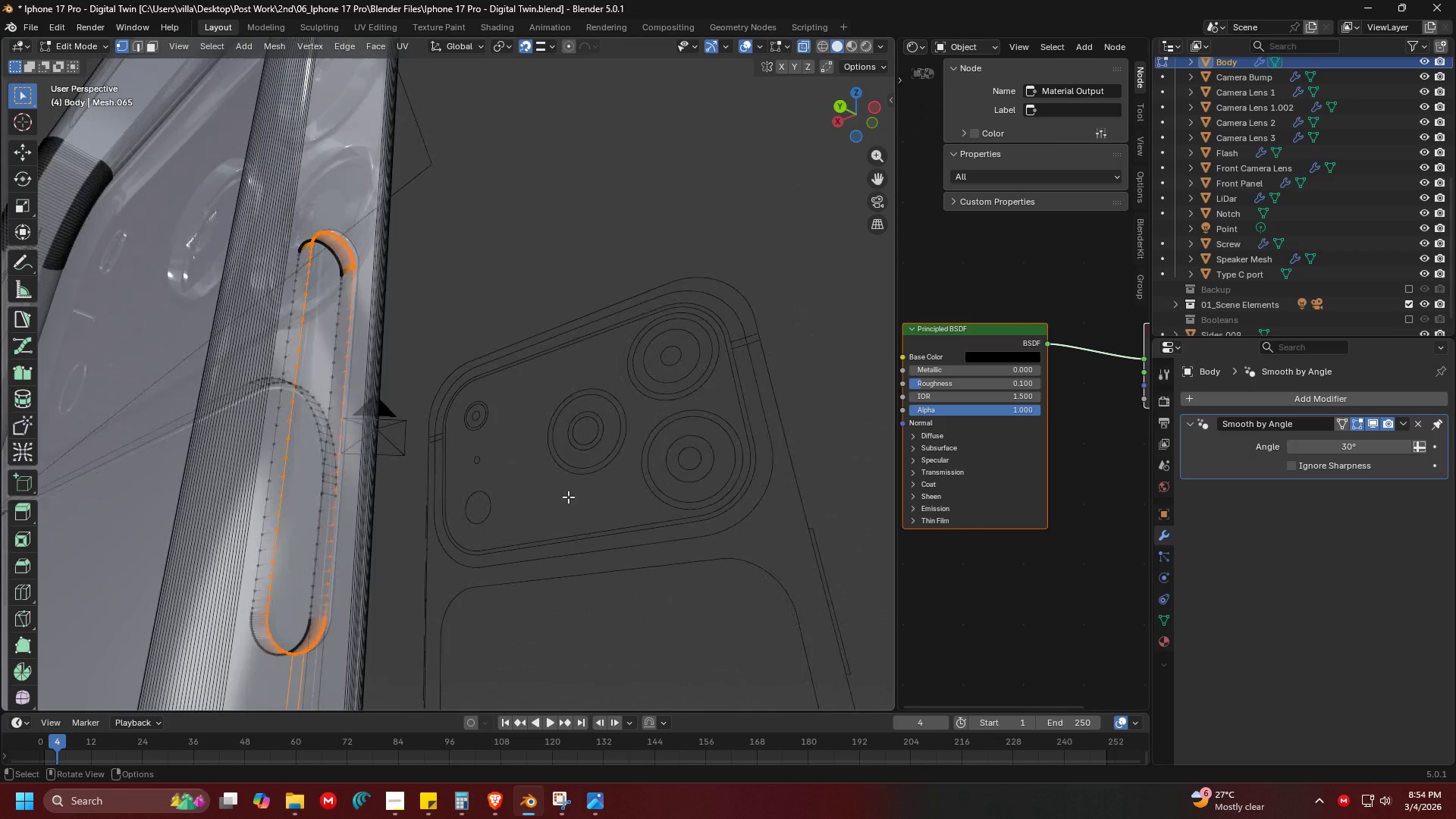 
left_click([805, 46])
 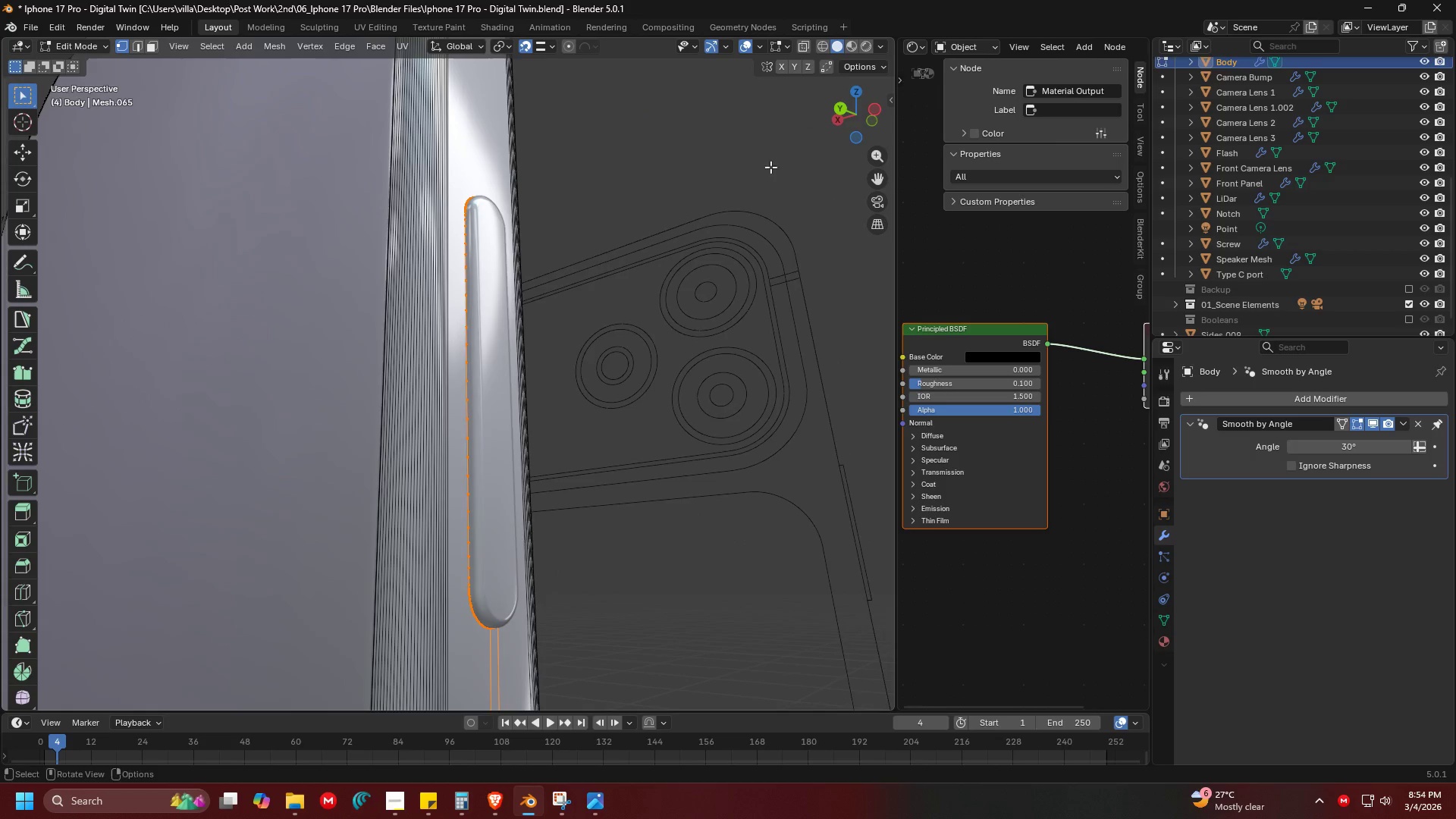 
key(Shift+ShiftLeft)
 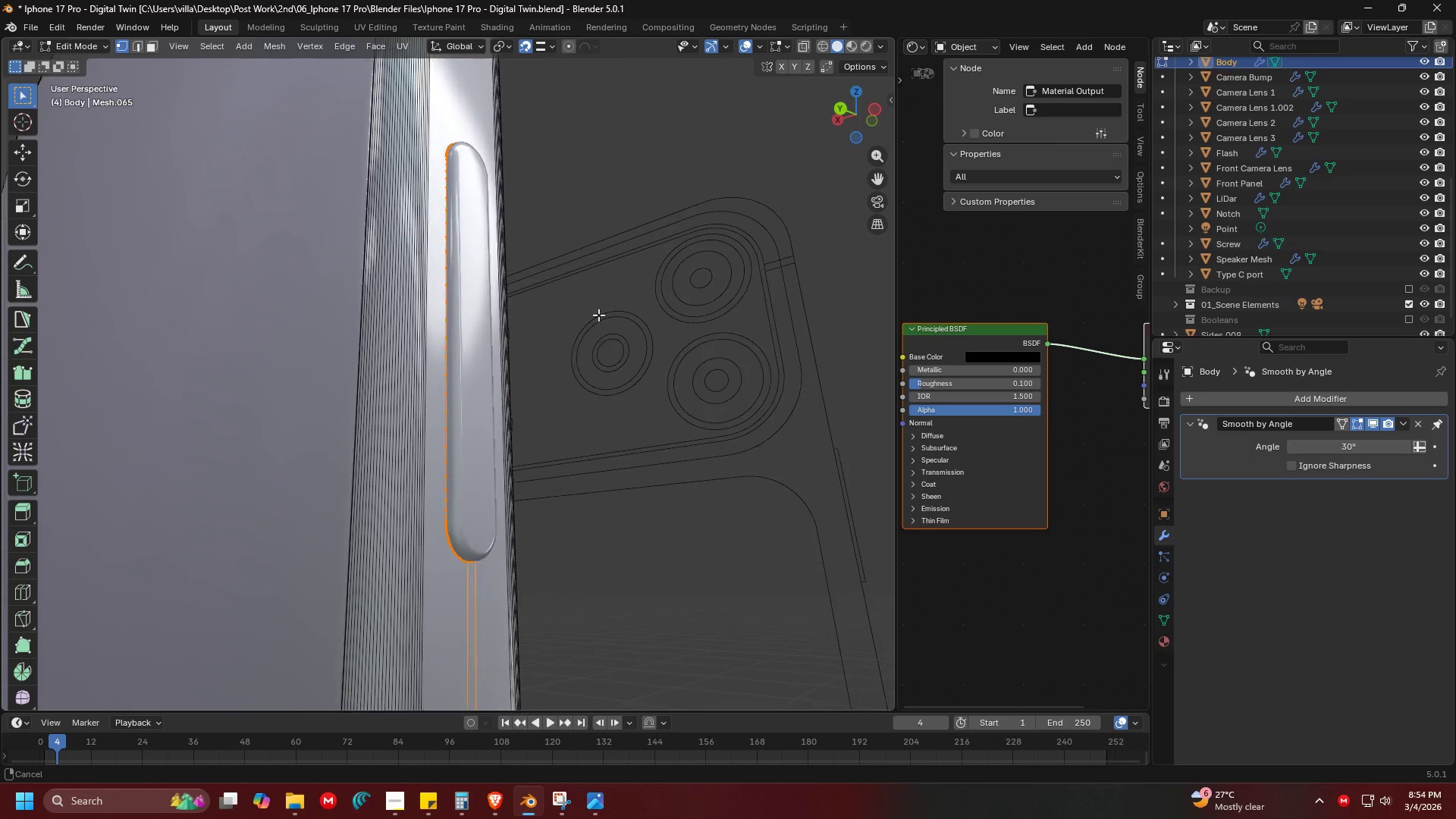 
hold_key(key=ControlLeft, duration=1.19)
 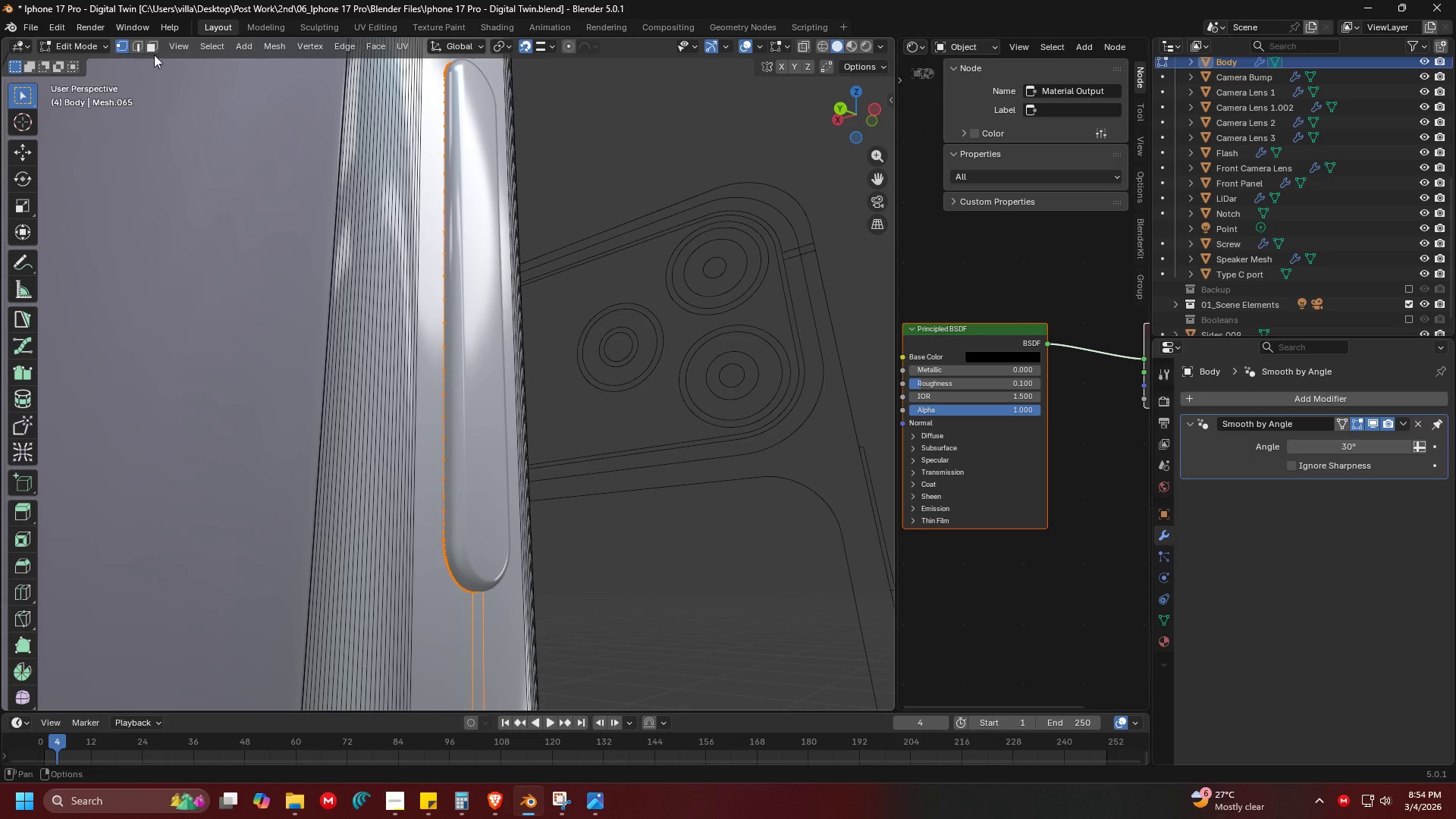 
scroll: coordinate [603, 324], scroll_direction: up, amount: 1.0
 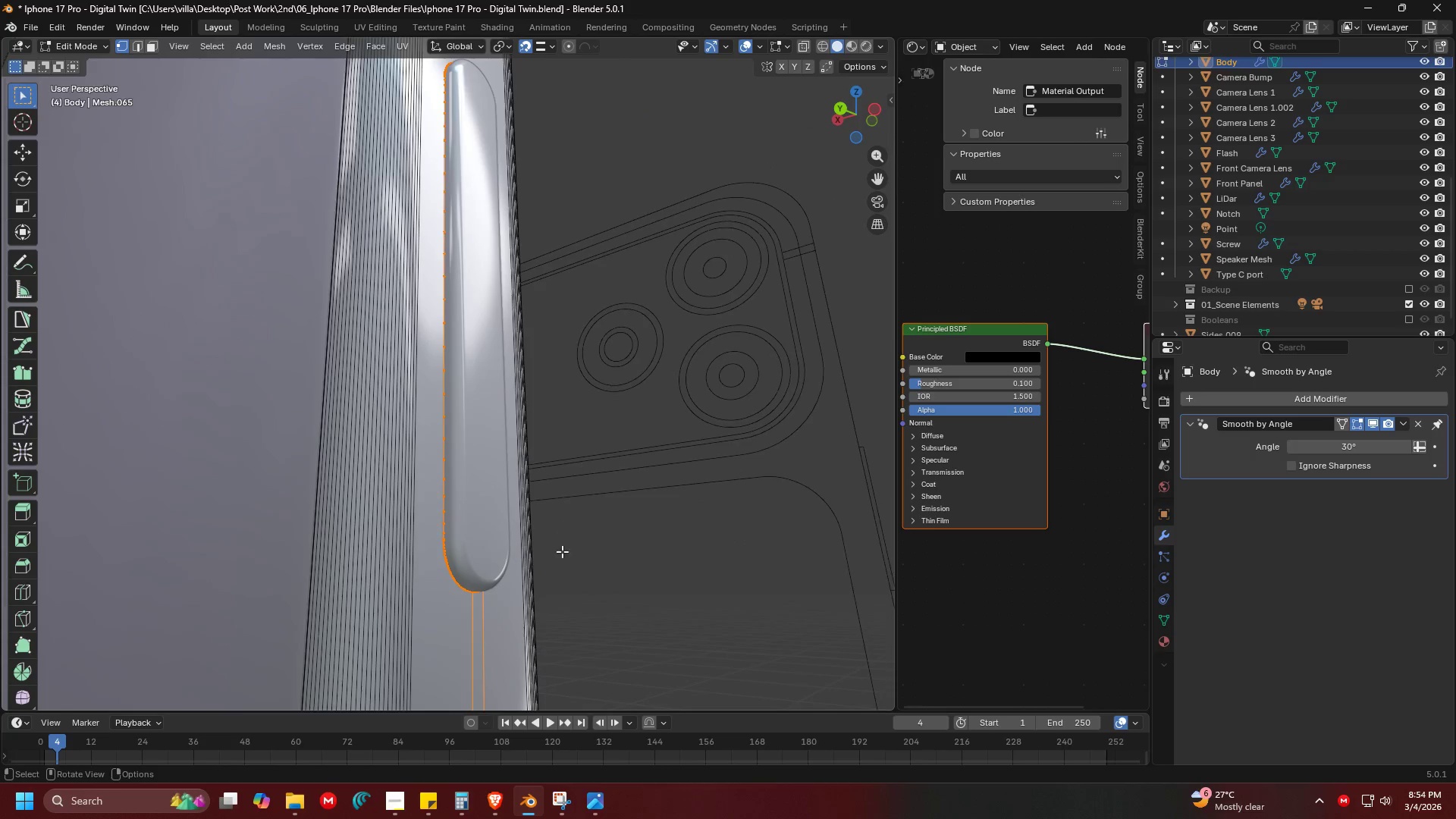 
left_click([139, 52])
 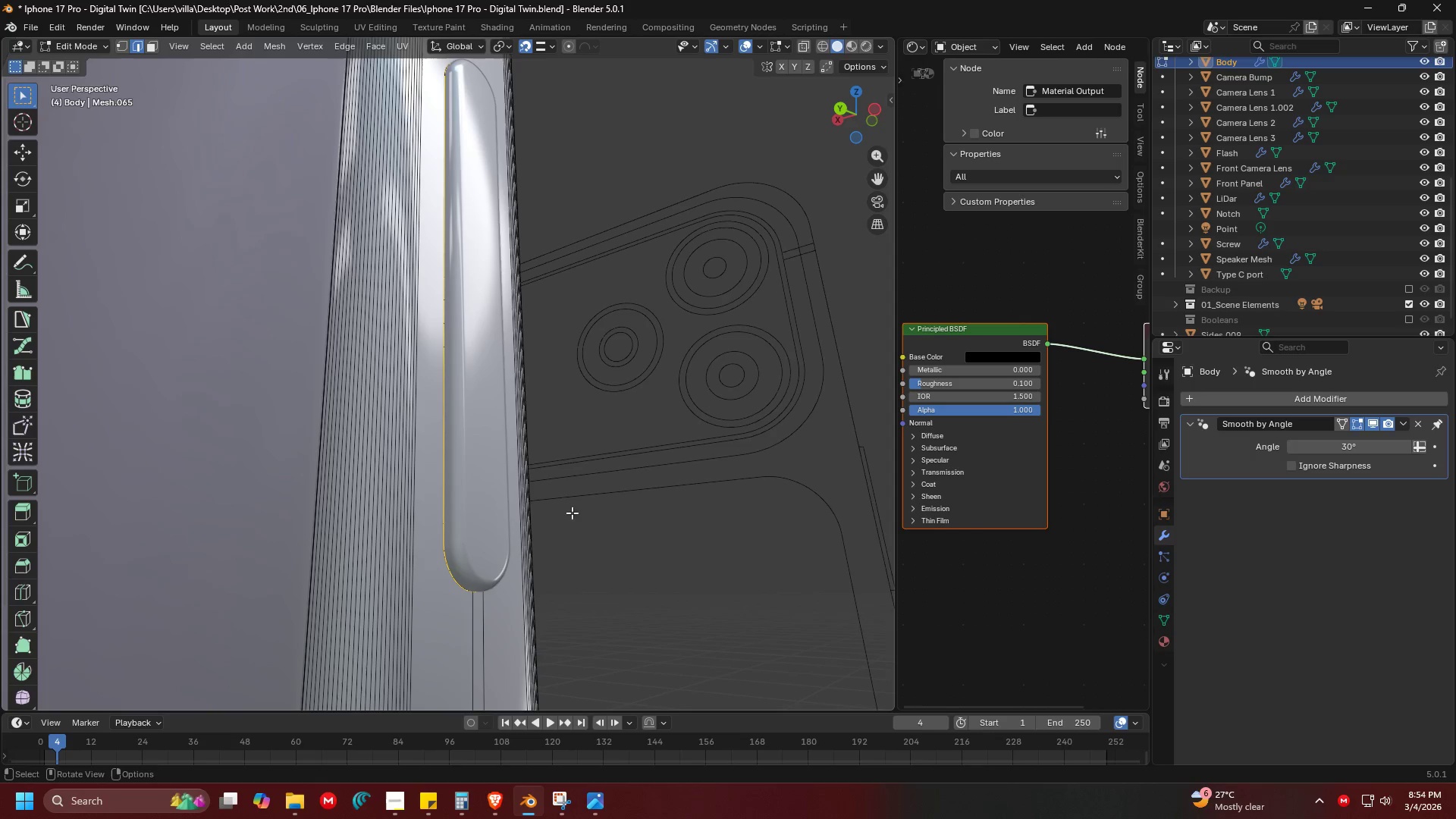 
key(Control+B)
 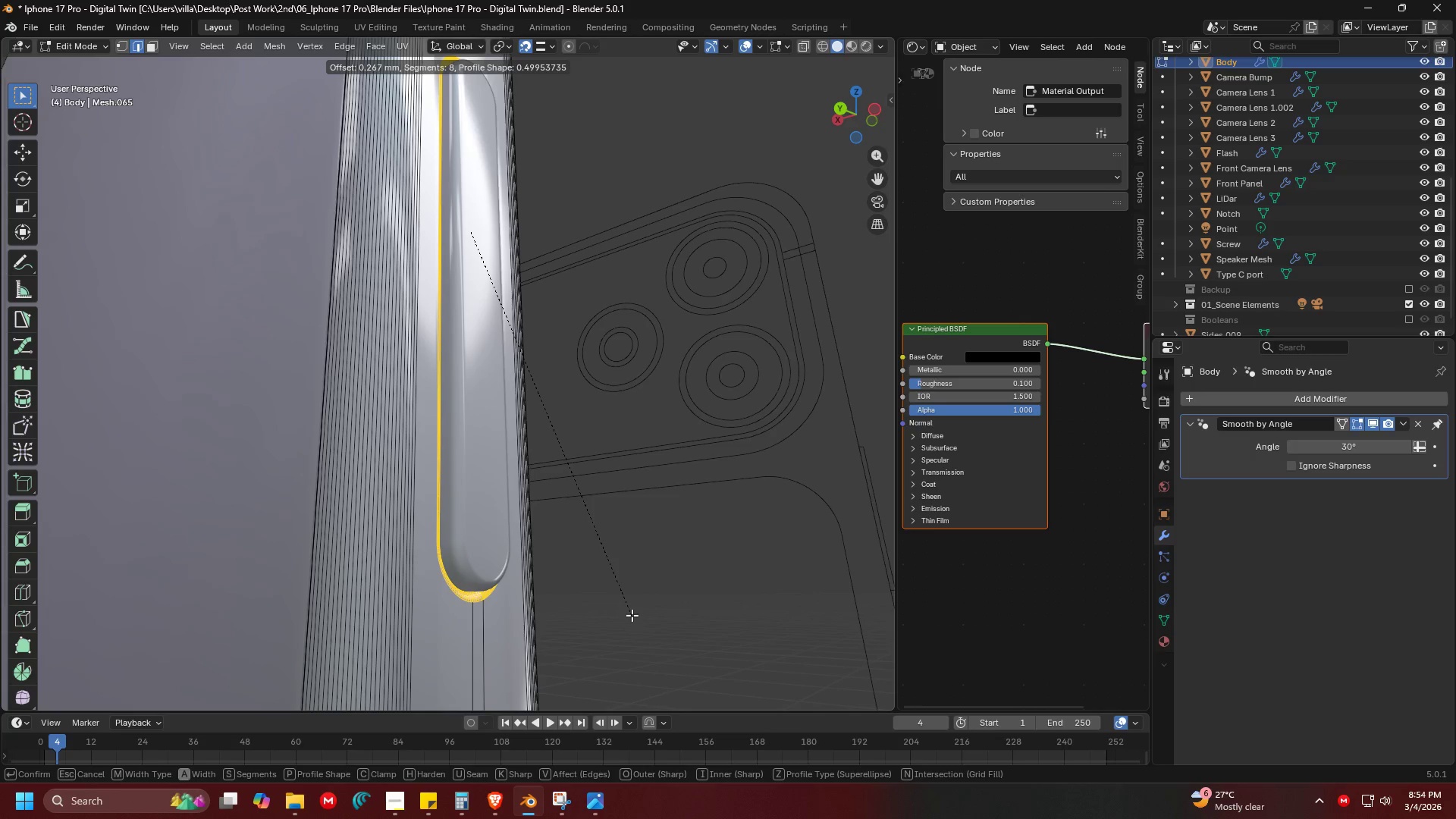 
scroll: coordinate [632, 615], scroll_direction: down, amount: 12.0
 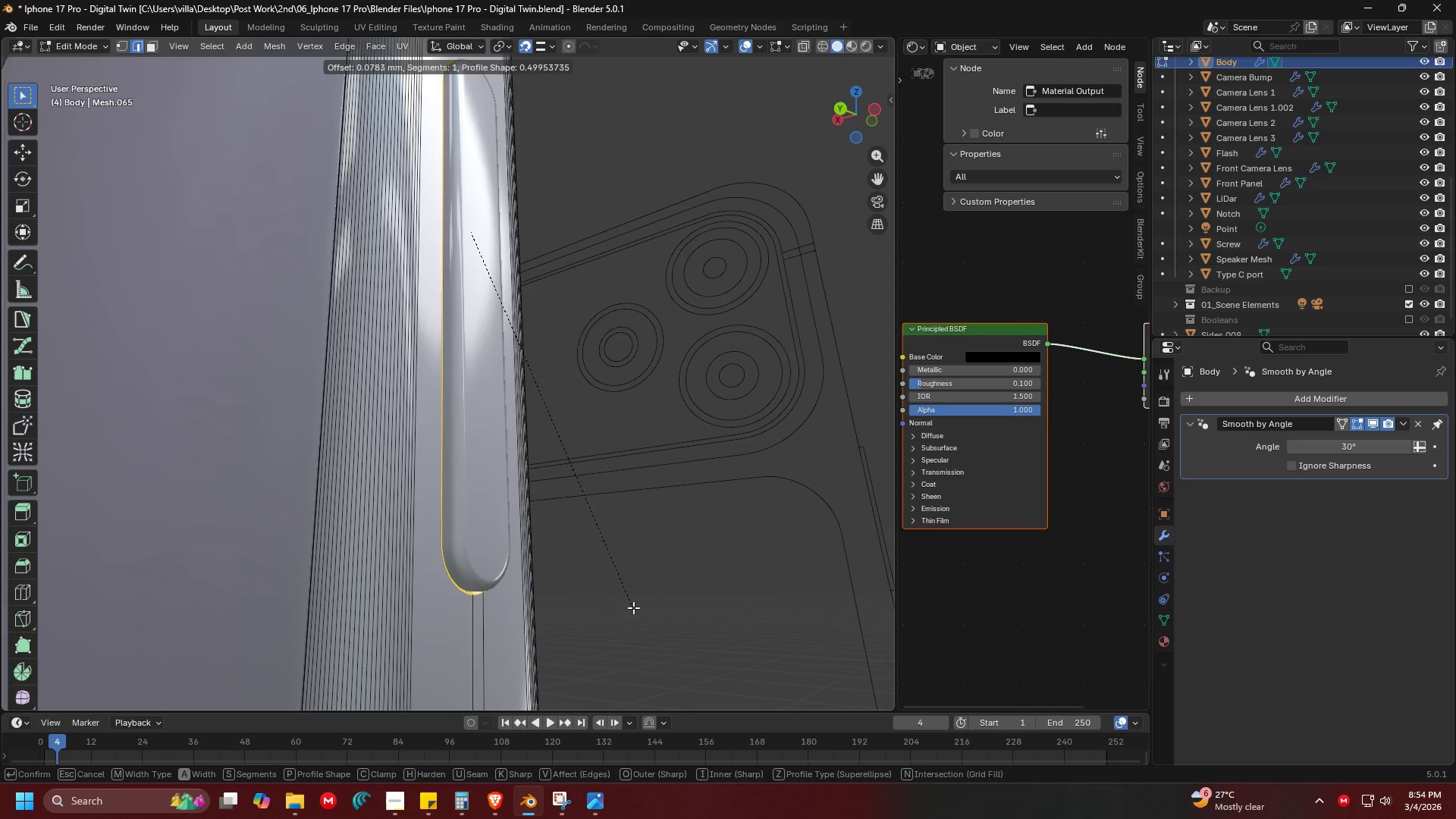 
left_click([633, 607])
 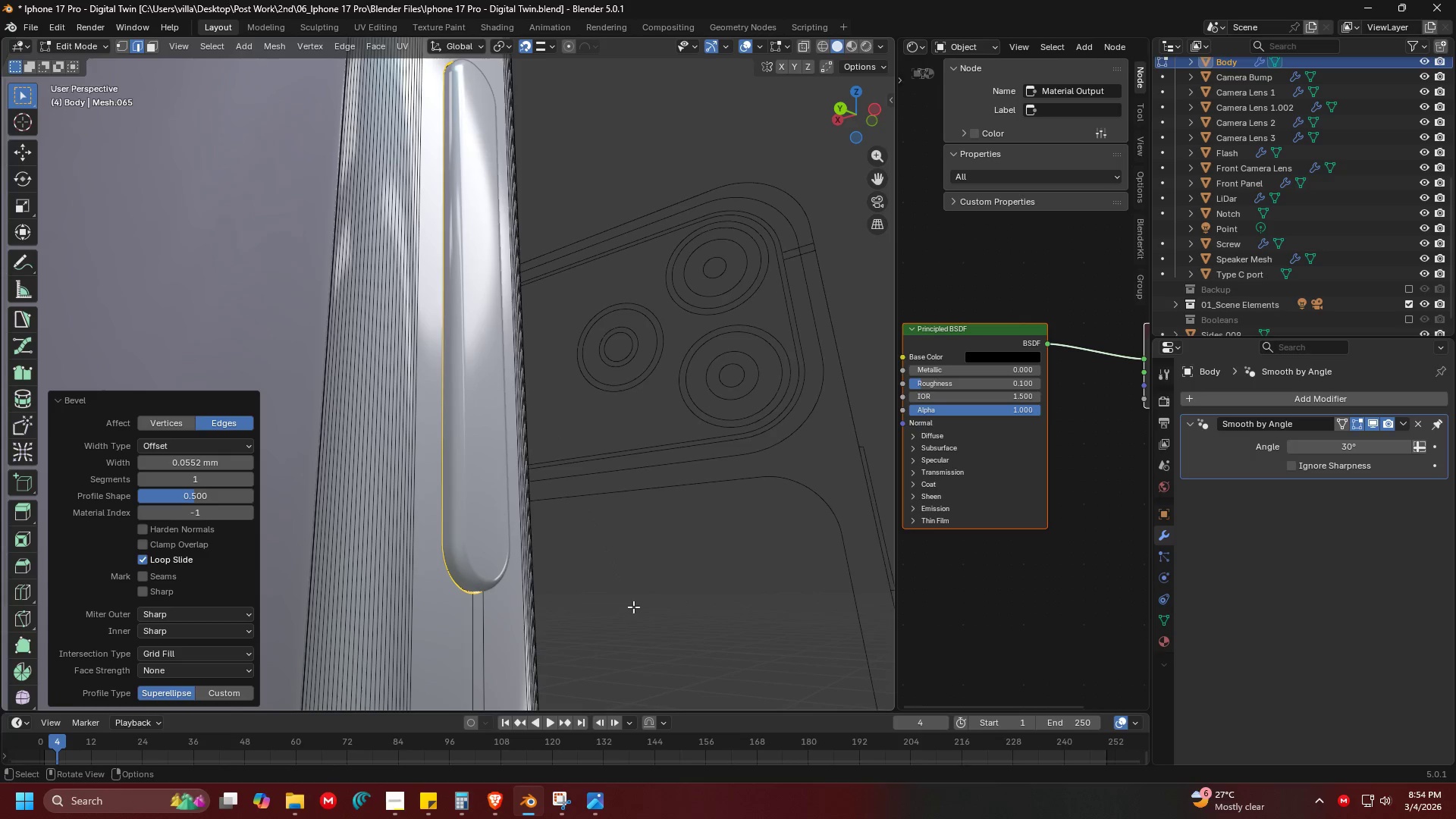 
key(Tab)
 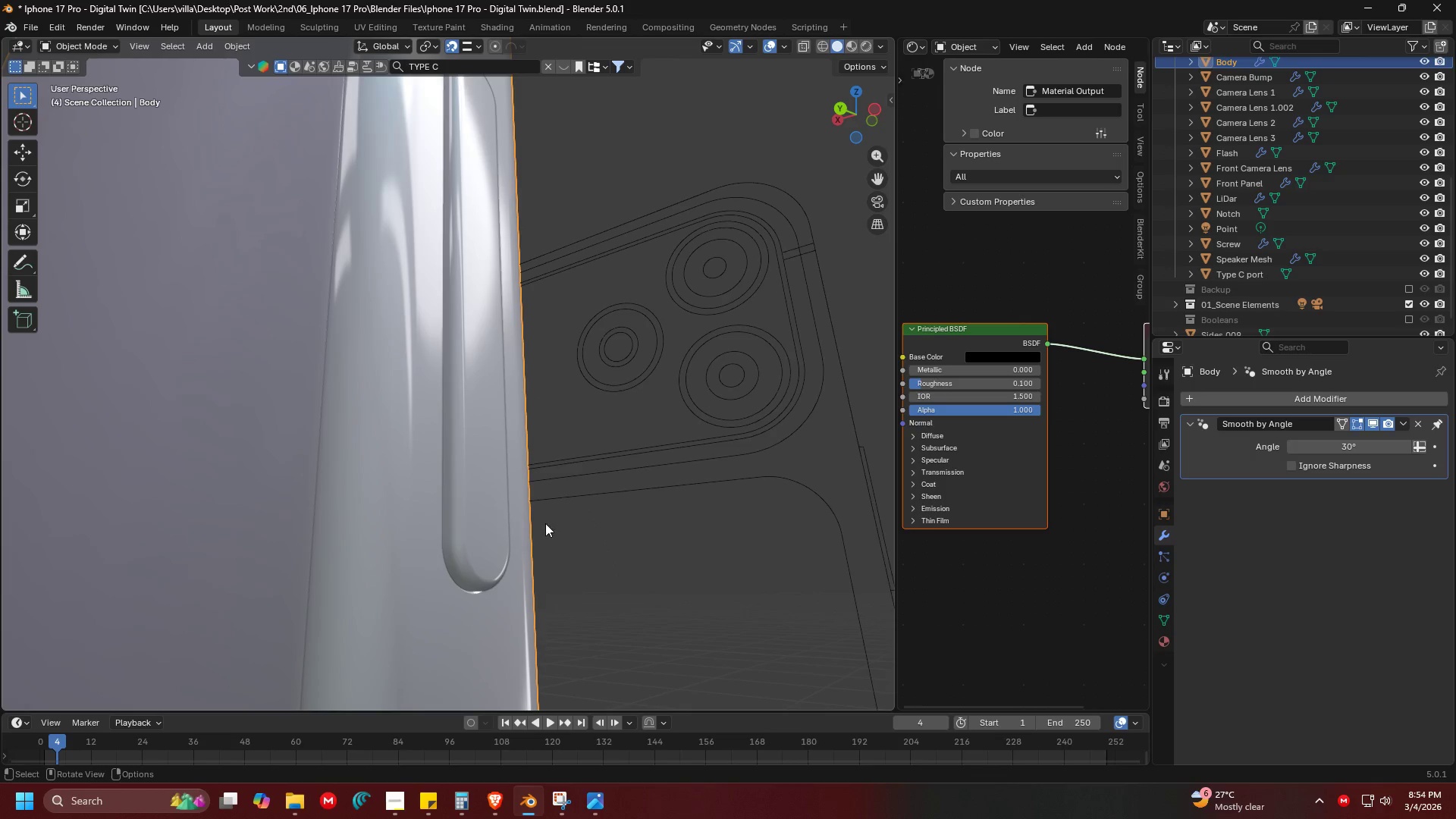 
key(Shift+ShiftLeft)
 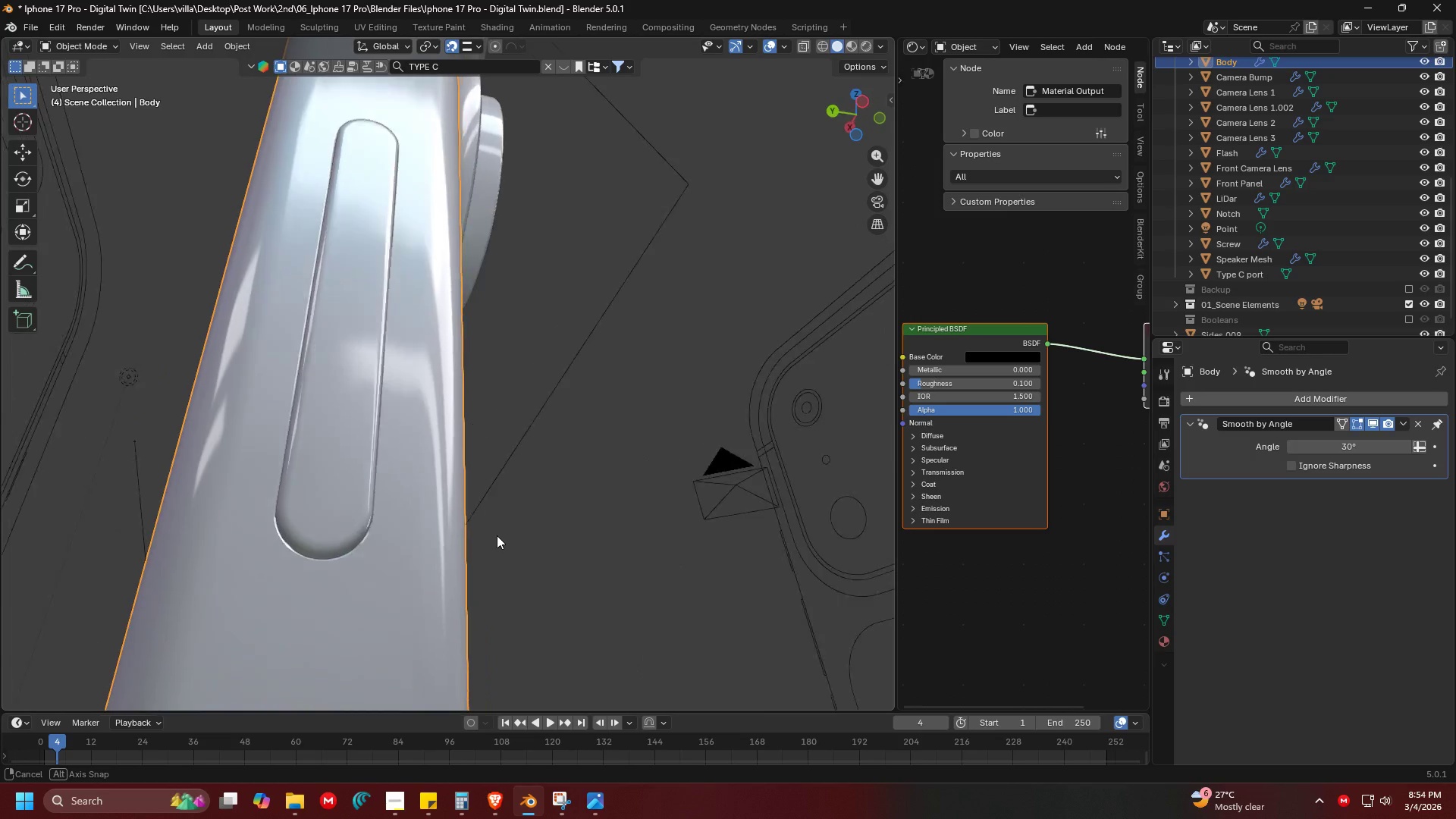 
hold_key(key=ShiftLeft, duration=0.56)
 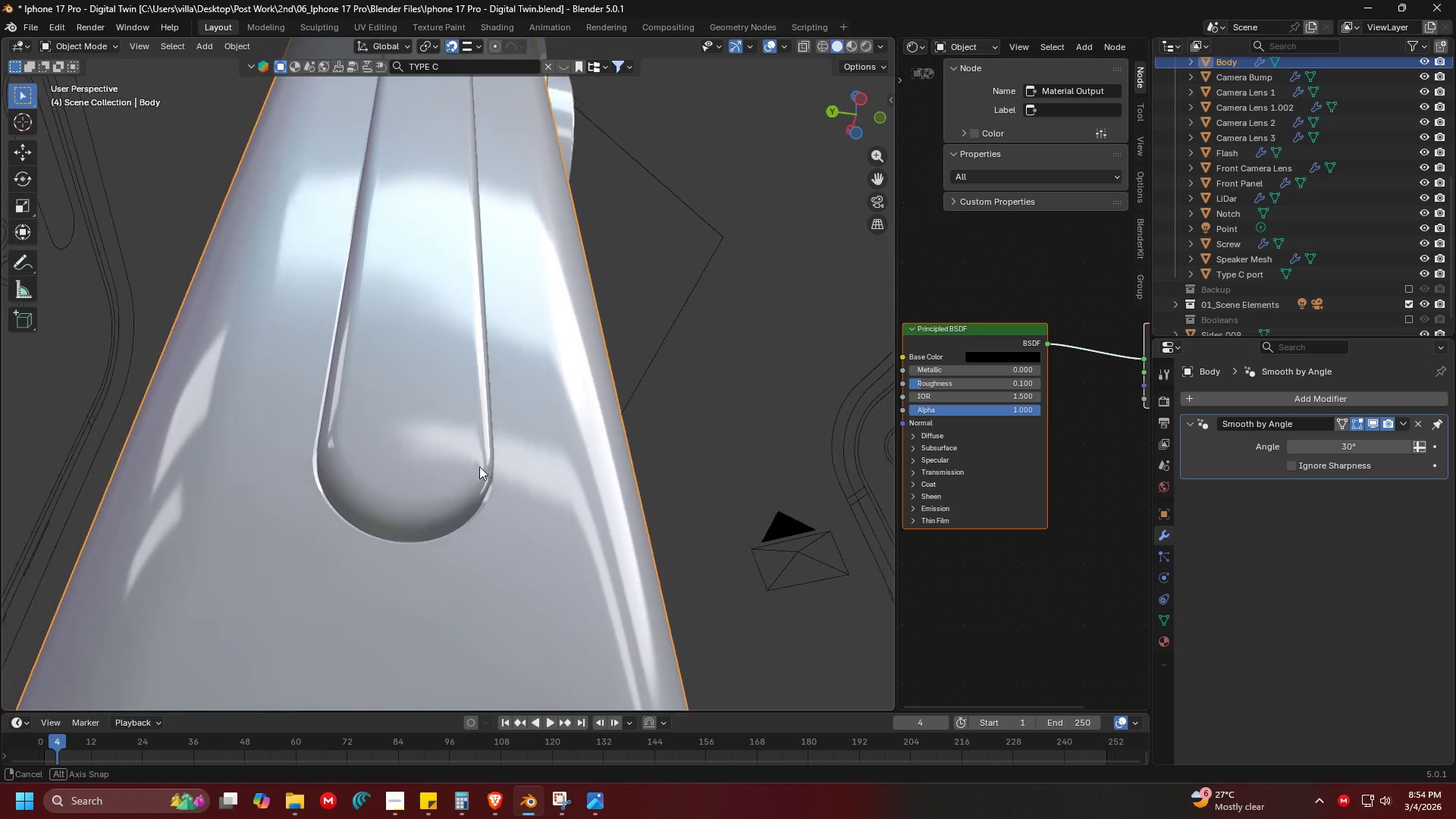 
scroll: coordinate [410, 546], scroll_direction: up, amount: 2.0
 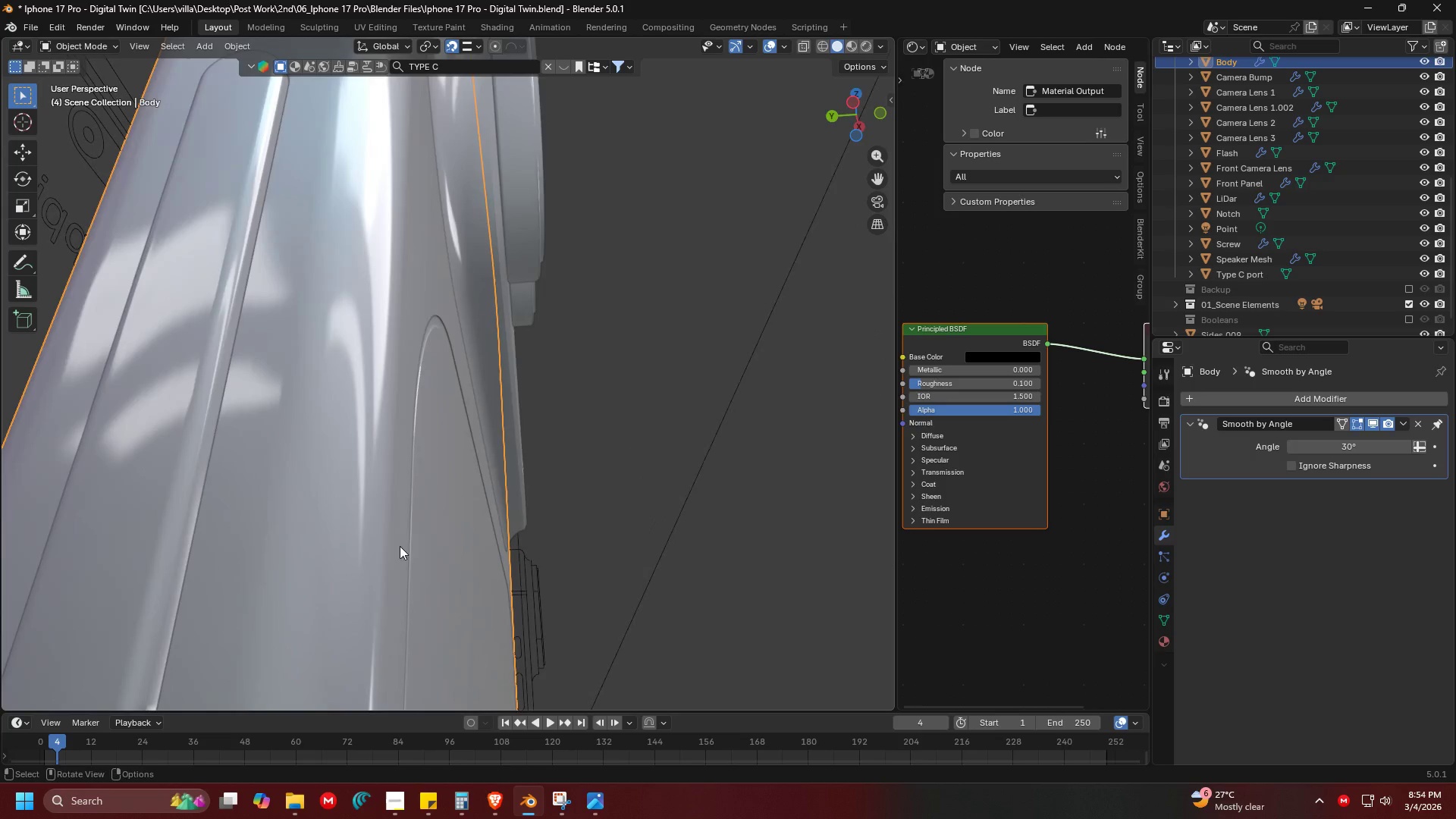 
hold_key(key=ShiftLeft, duration=1.52)
 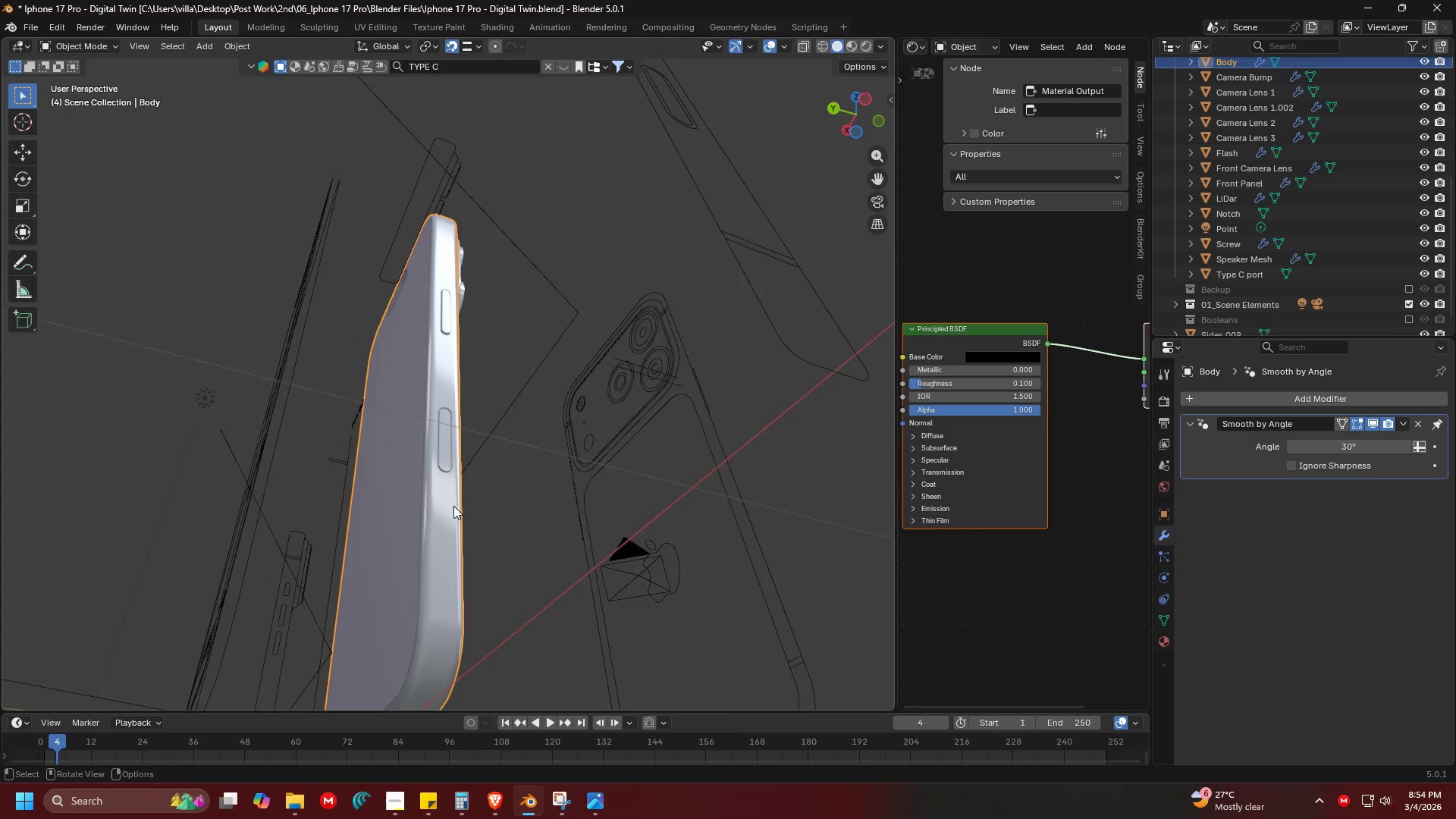 
key(Shift+ShiftLeft)
 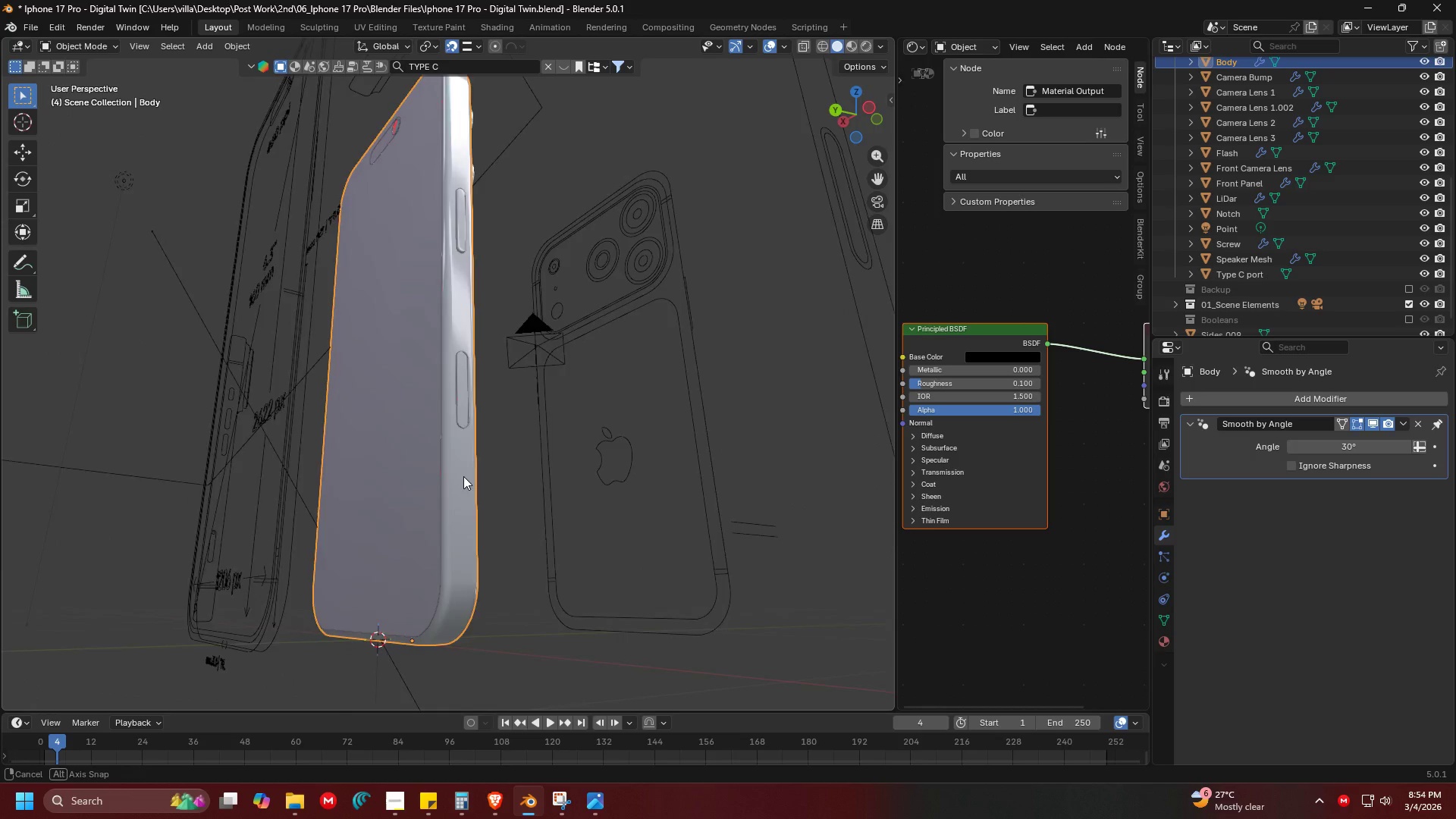 
key(Control+ControlLeft)
 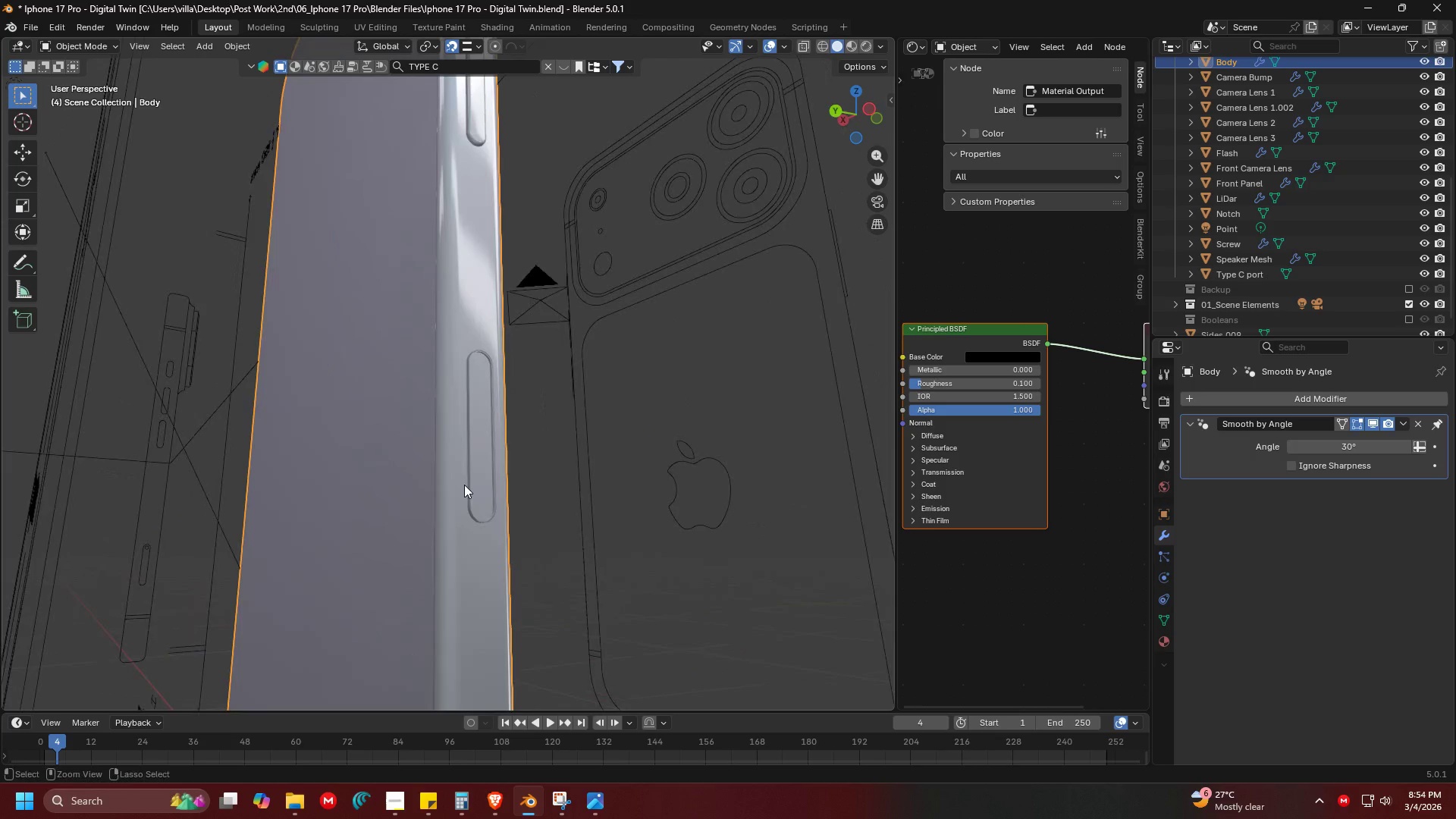 
key(Control+S)
 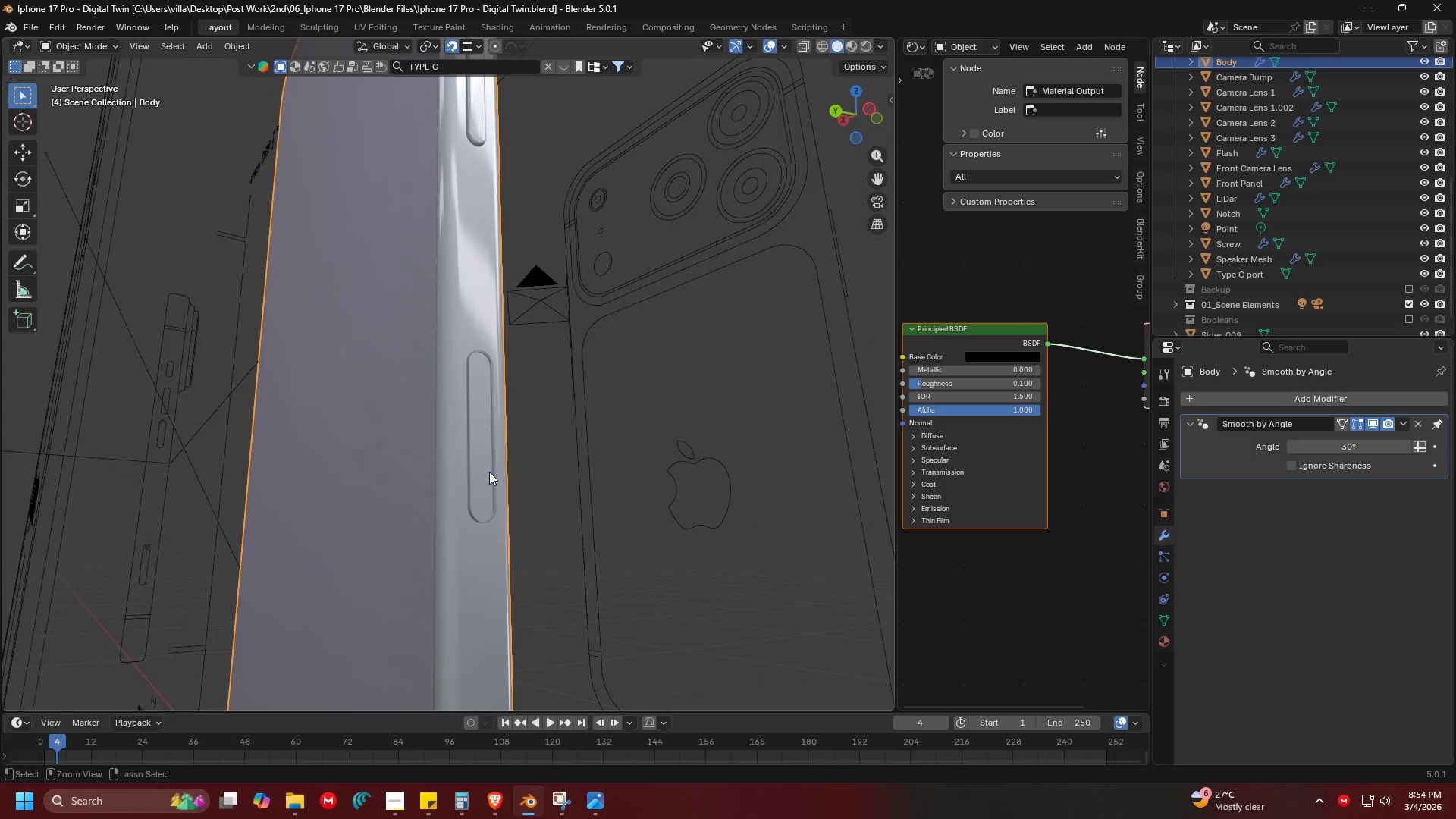 
key(Shift+ShiftLeft)
 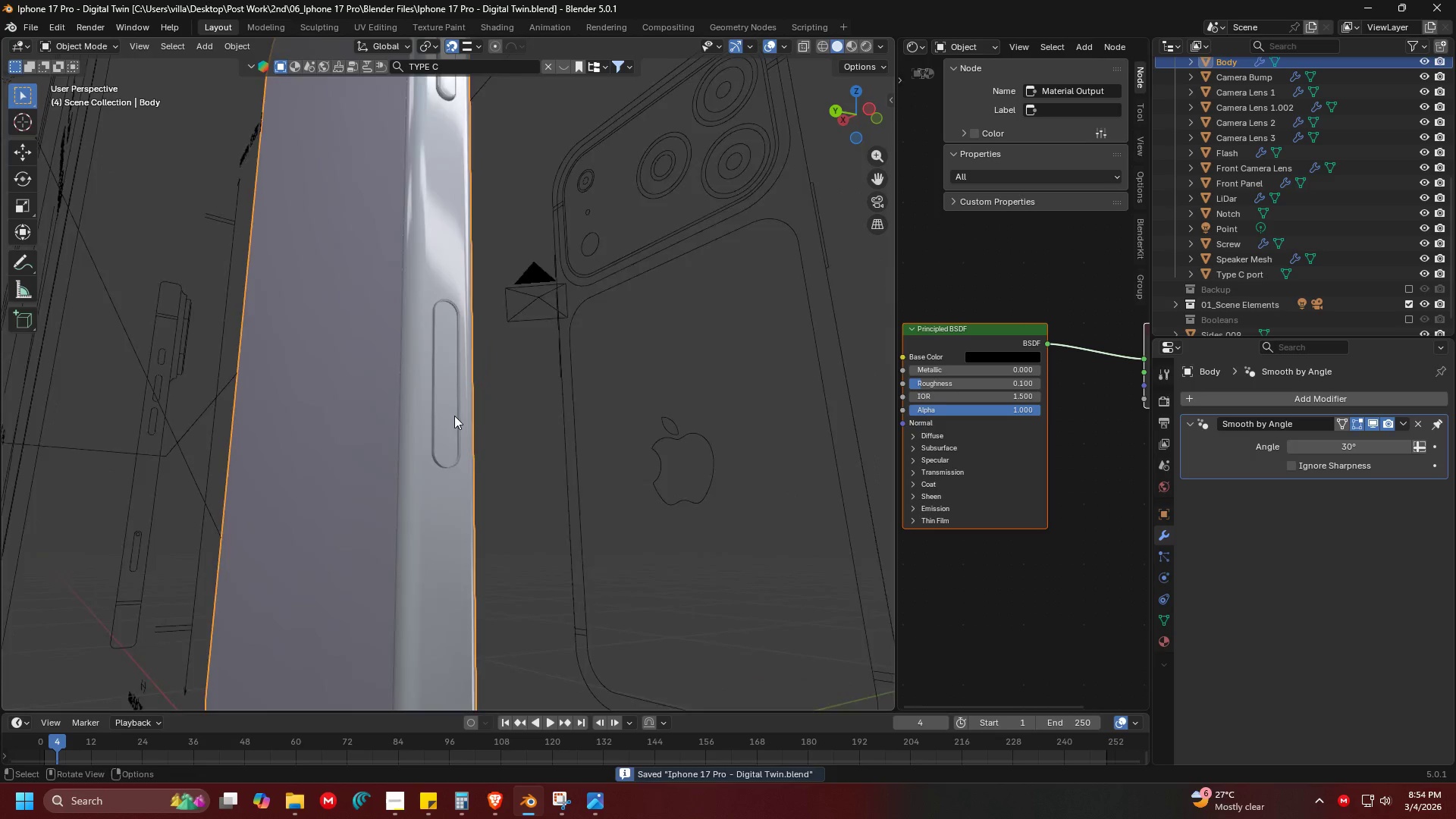 
scroll: coordinate [464, 485], scroll_direction: down, amount: 8.0
 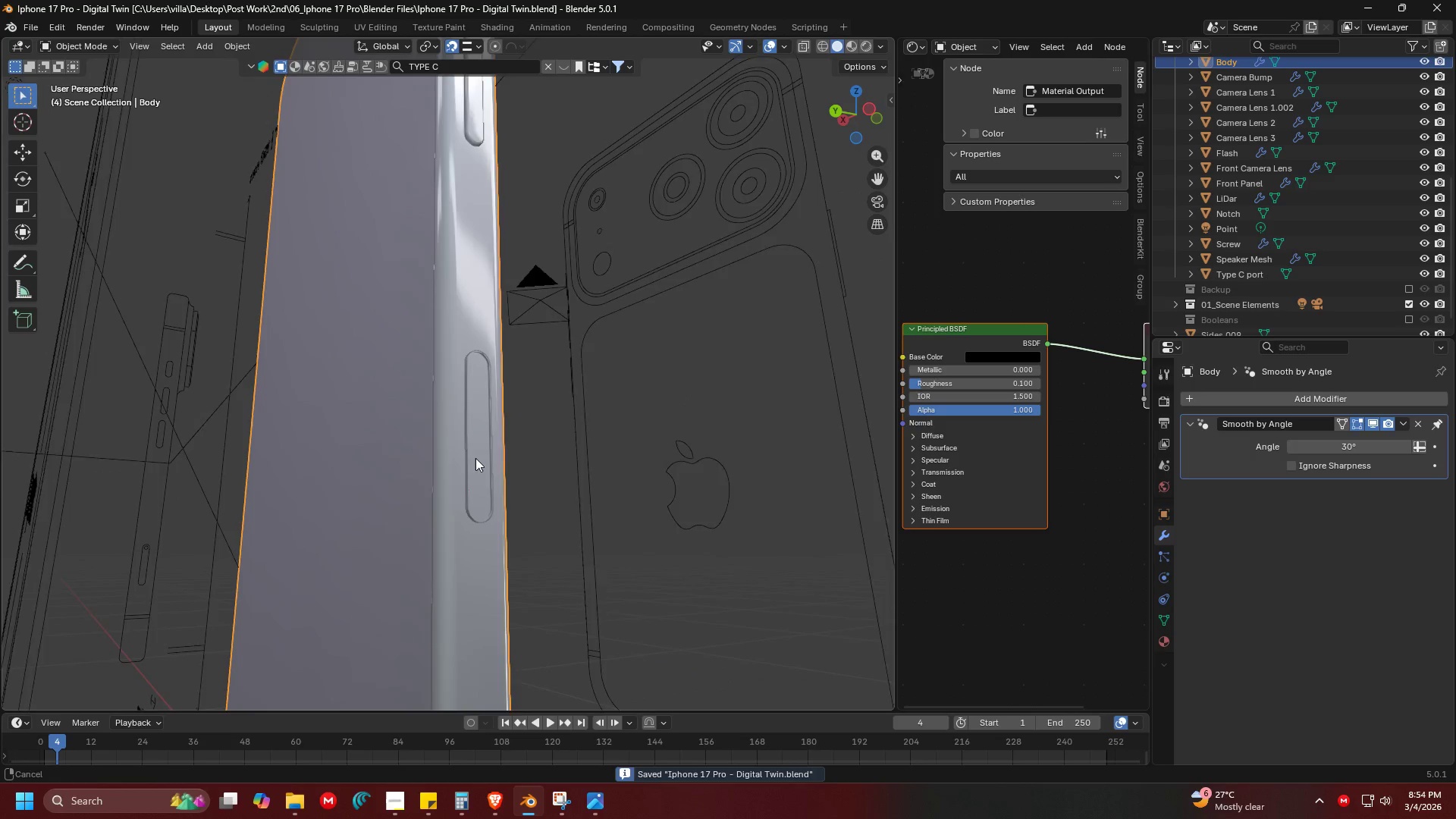 
left_click([488, 350])
 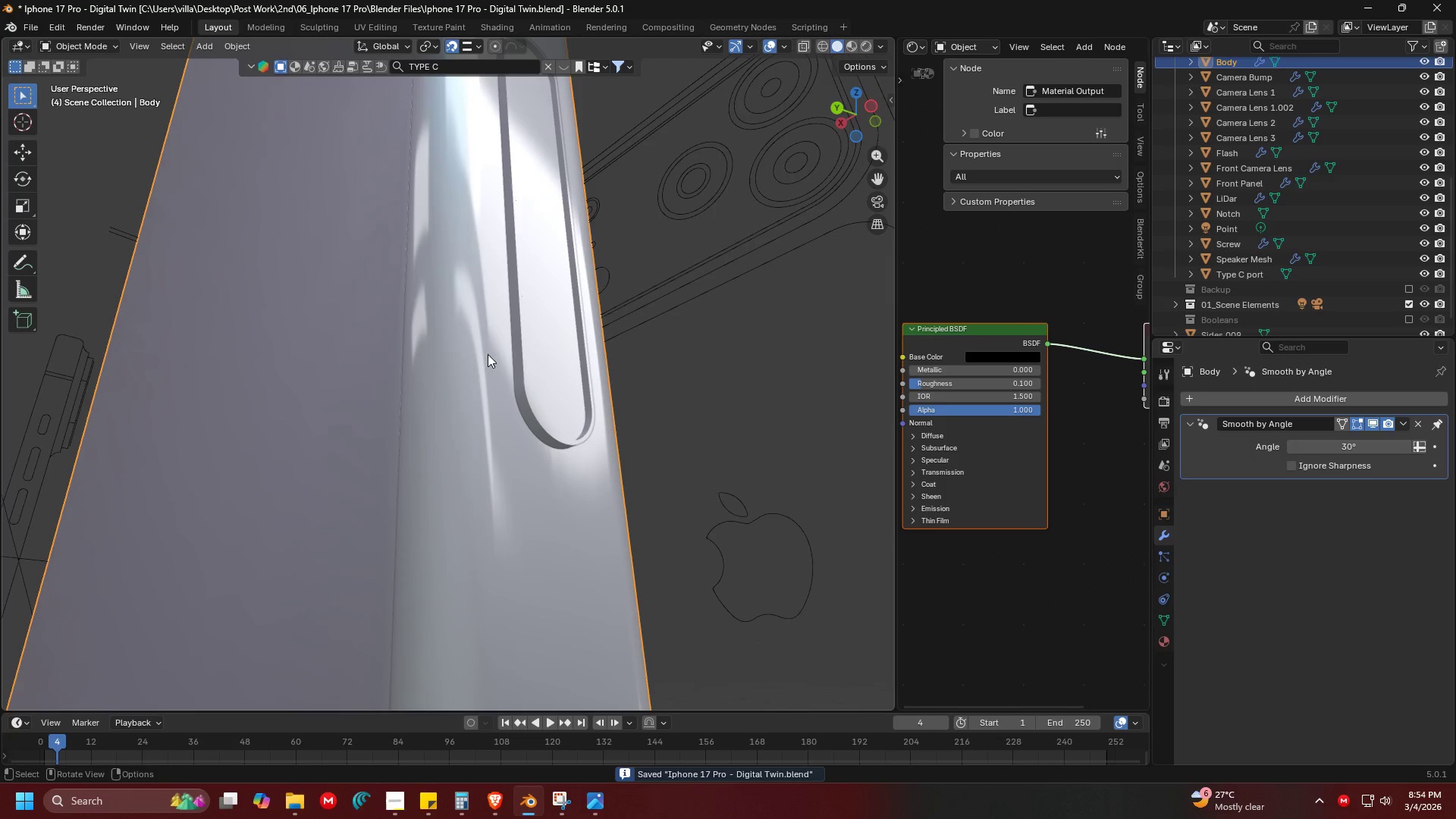 
scroll: coordinate [471, 391], scroll_direction: up, amount: 4.0
 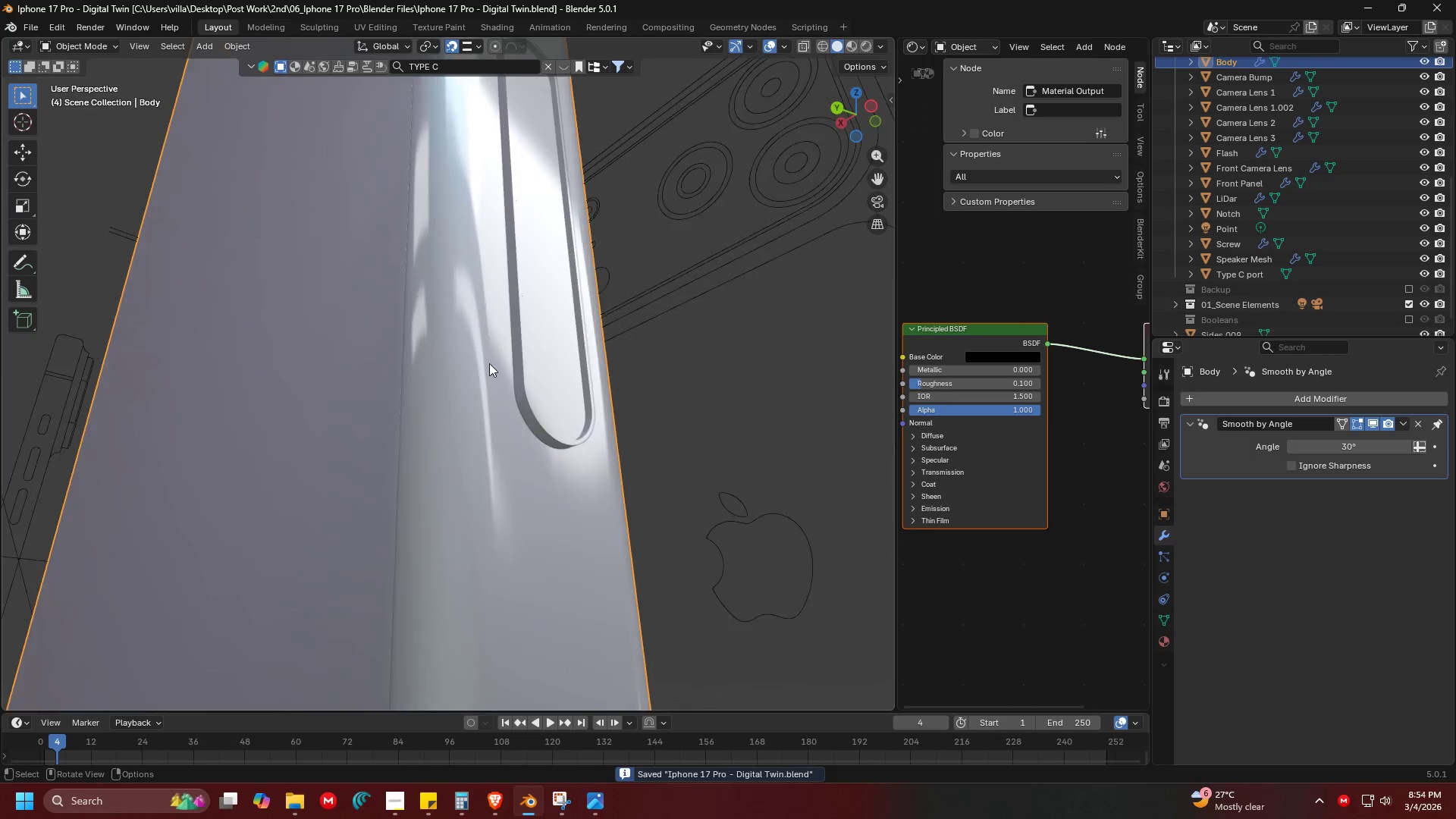 
key(Shift+ShiftLeft)
 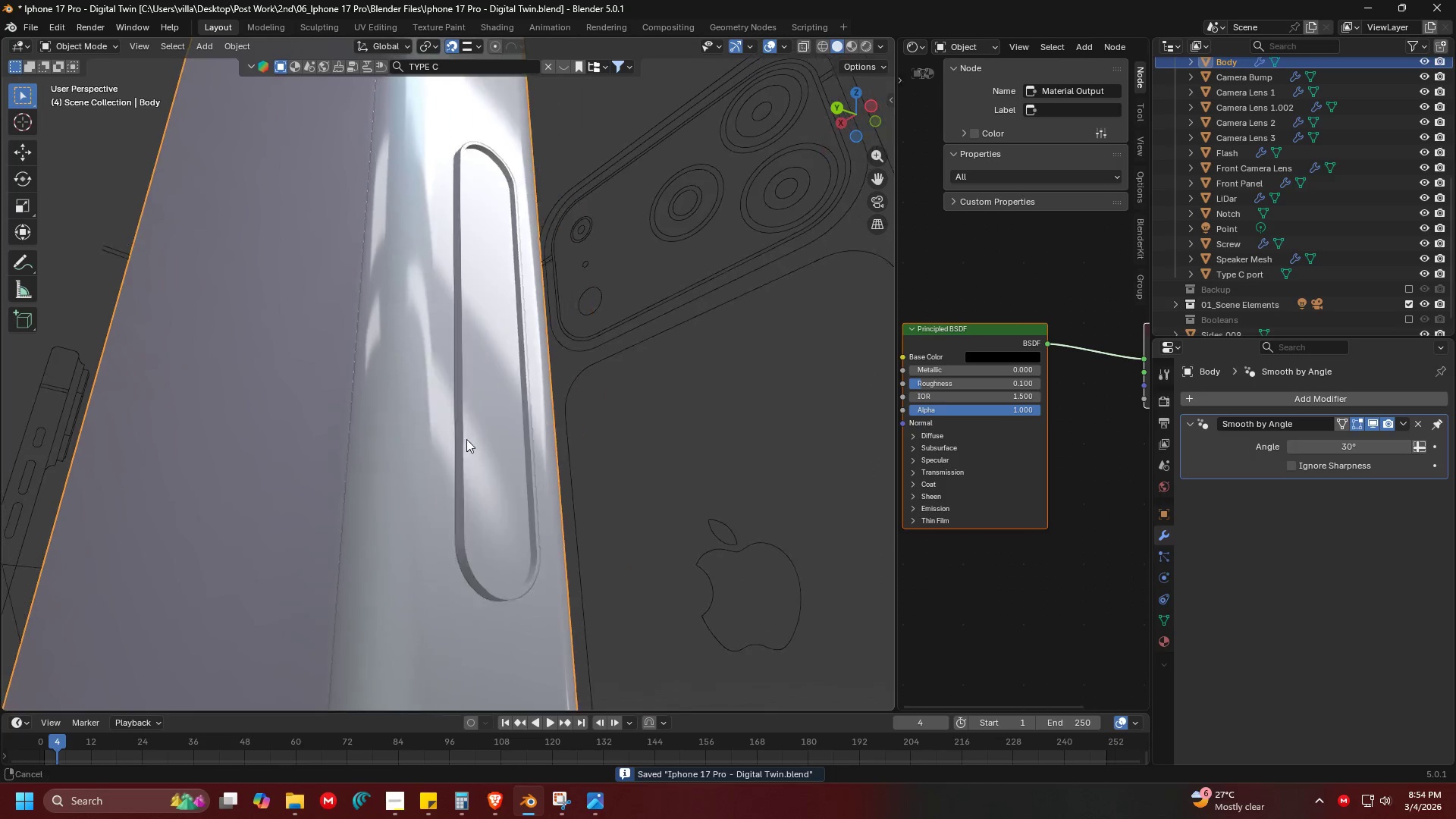 
key(Tab)
 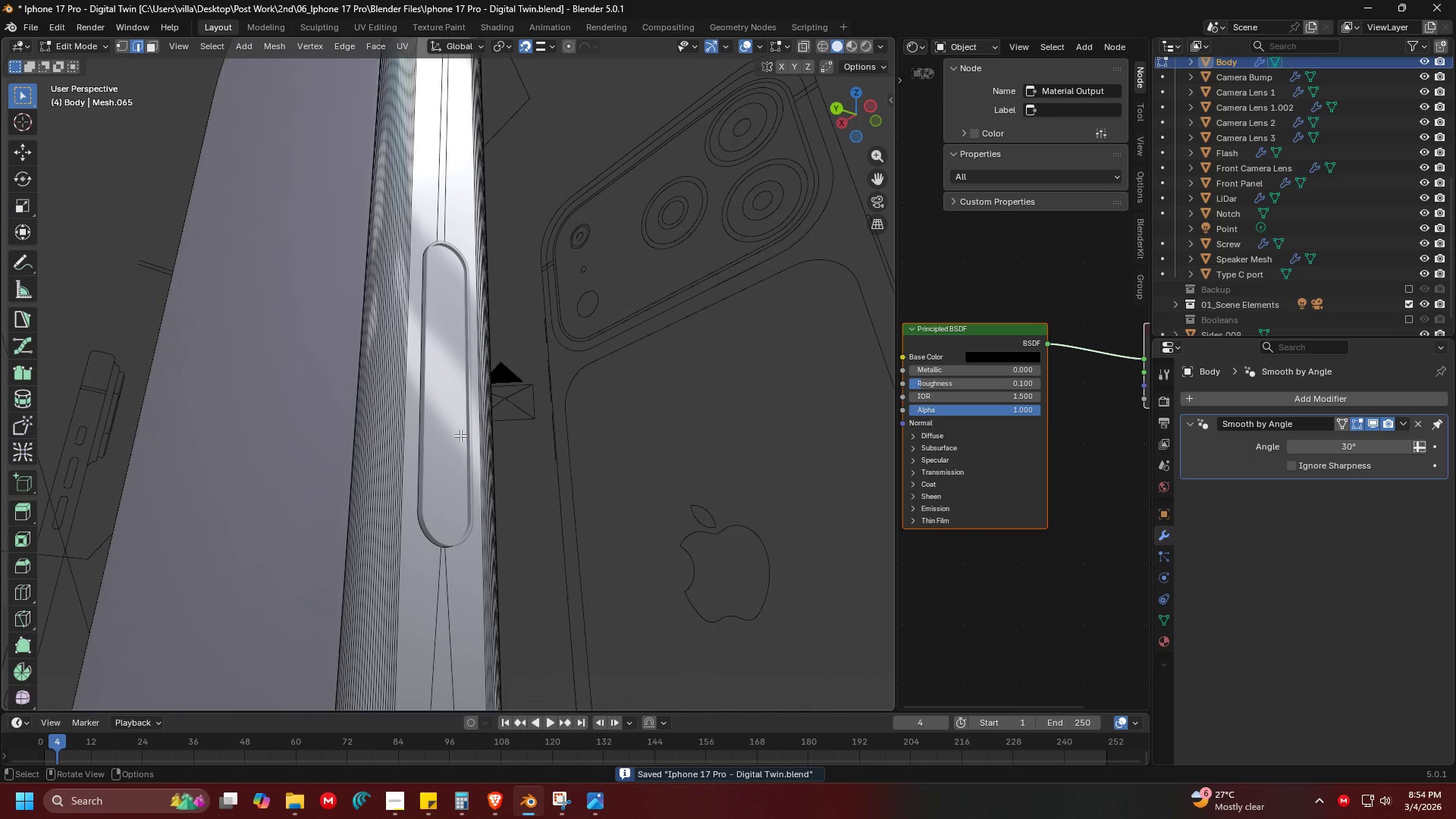 
scroll: coordinate [459, 454], scroll_direction: down, amount: 1.0
 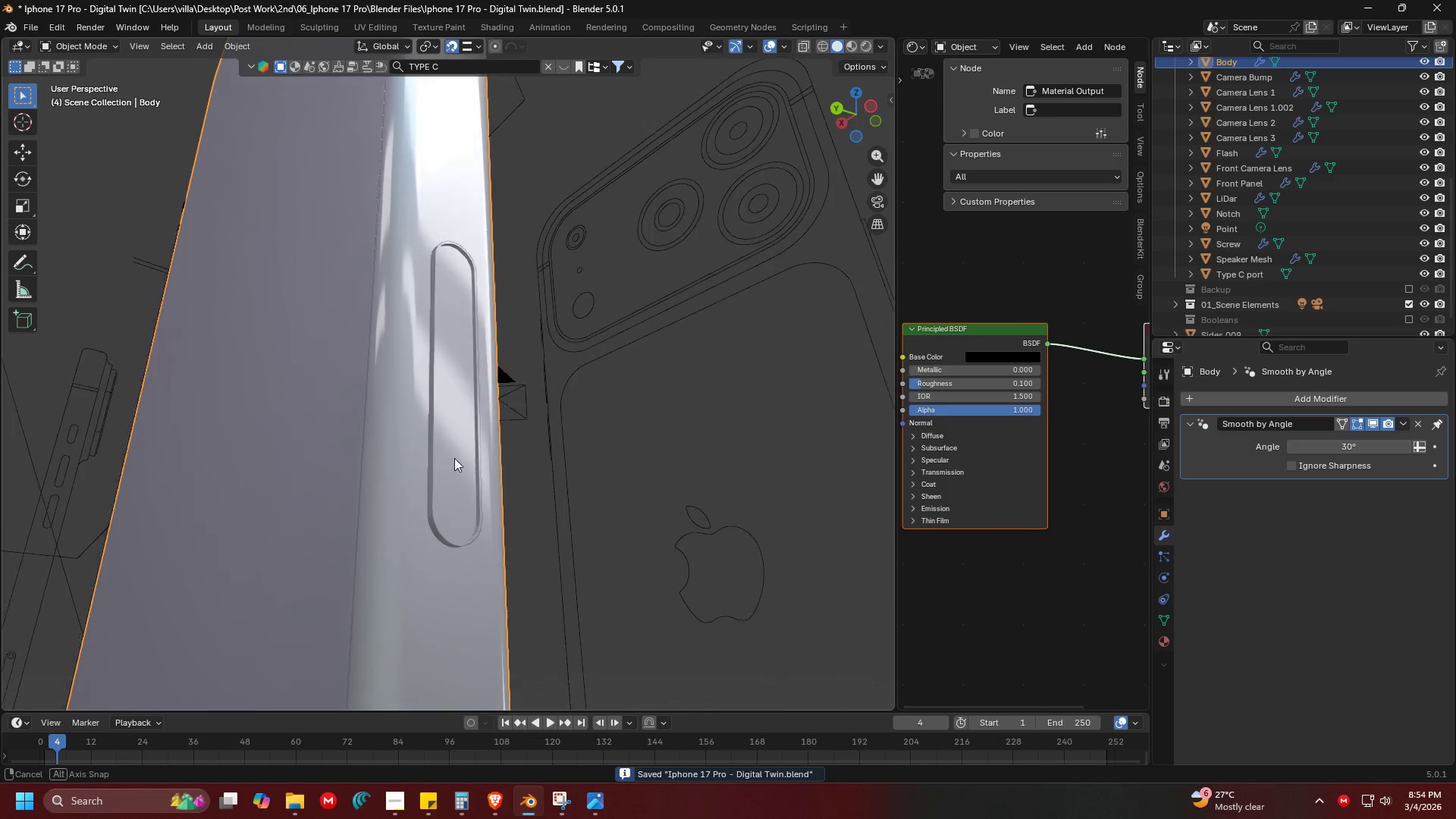 
key(Shift+ShiftLeft)
 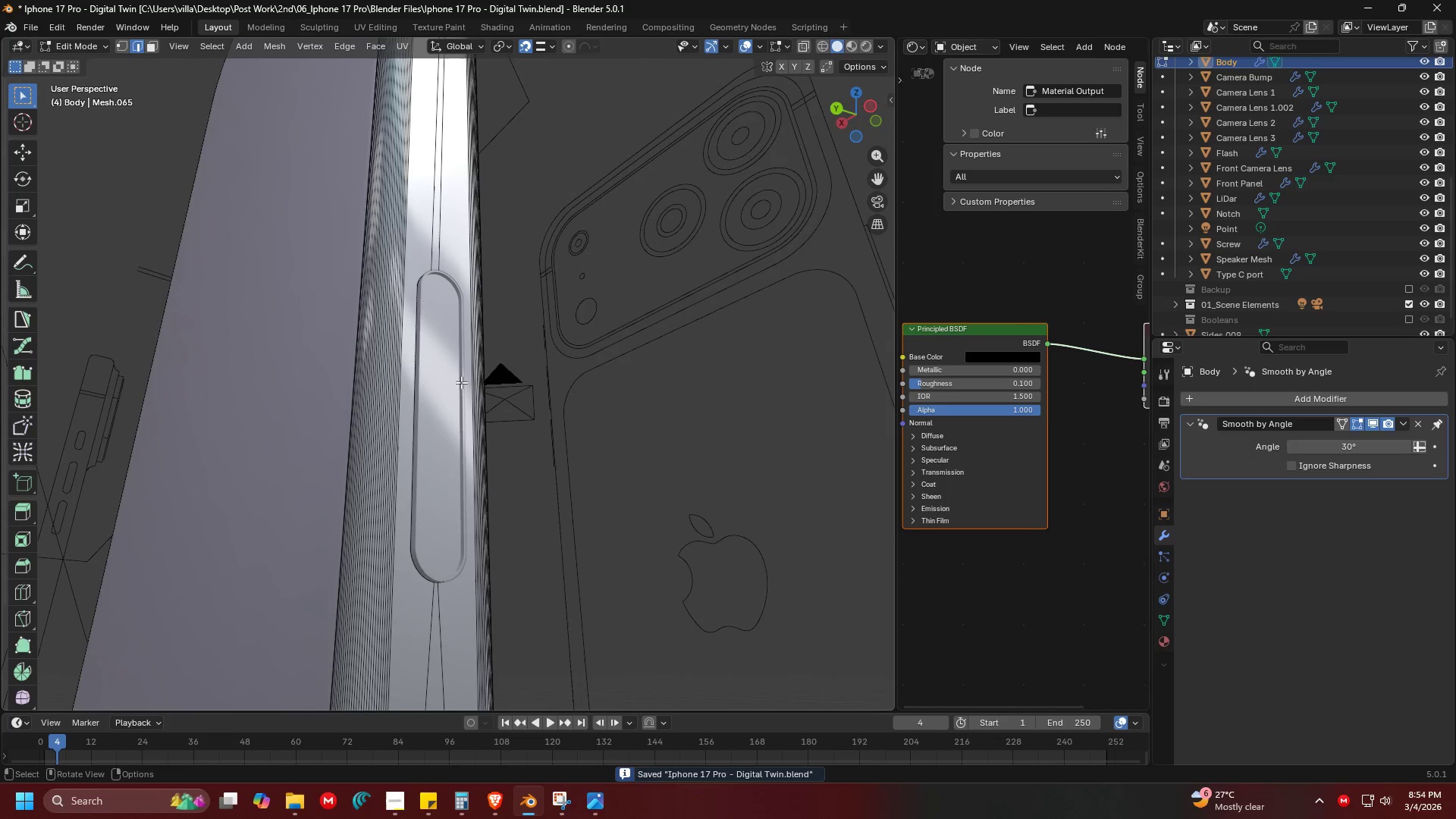 
hold_key(key=AltLeft, duration=0.78)
left_click([420, 284])
 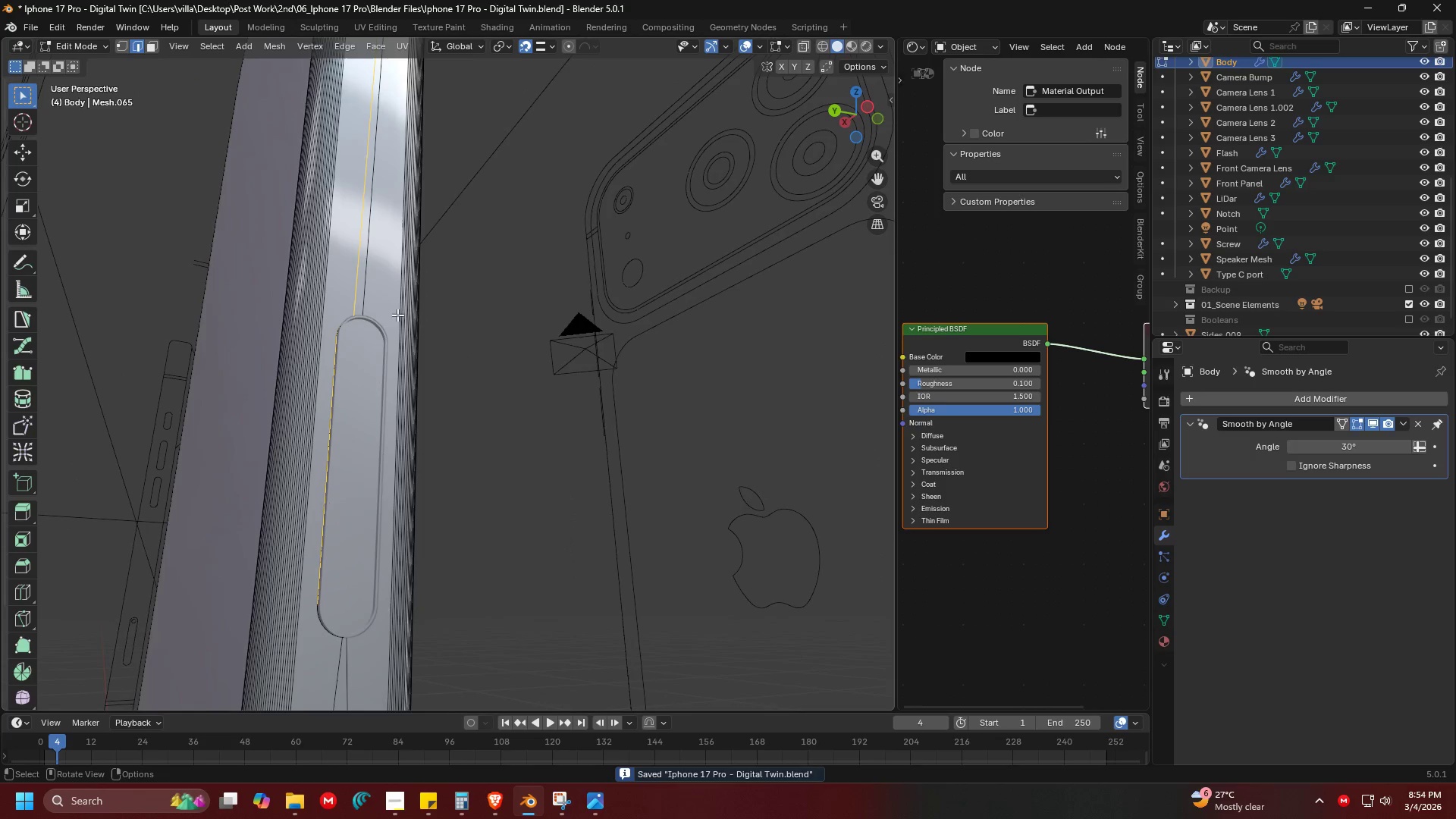 
key(Shift+ShiftLeft)
 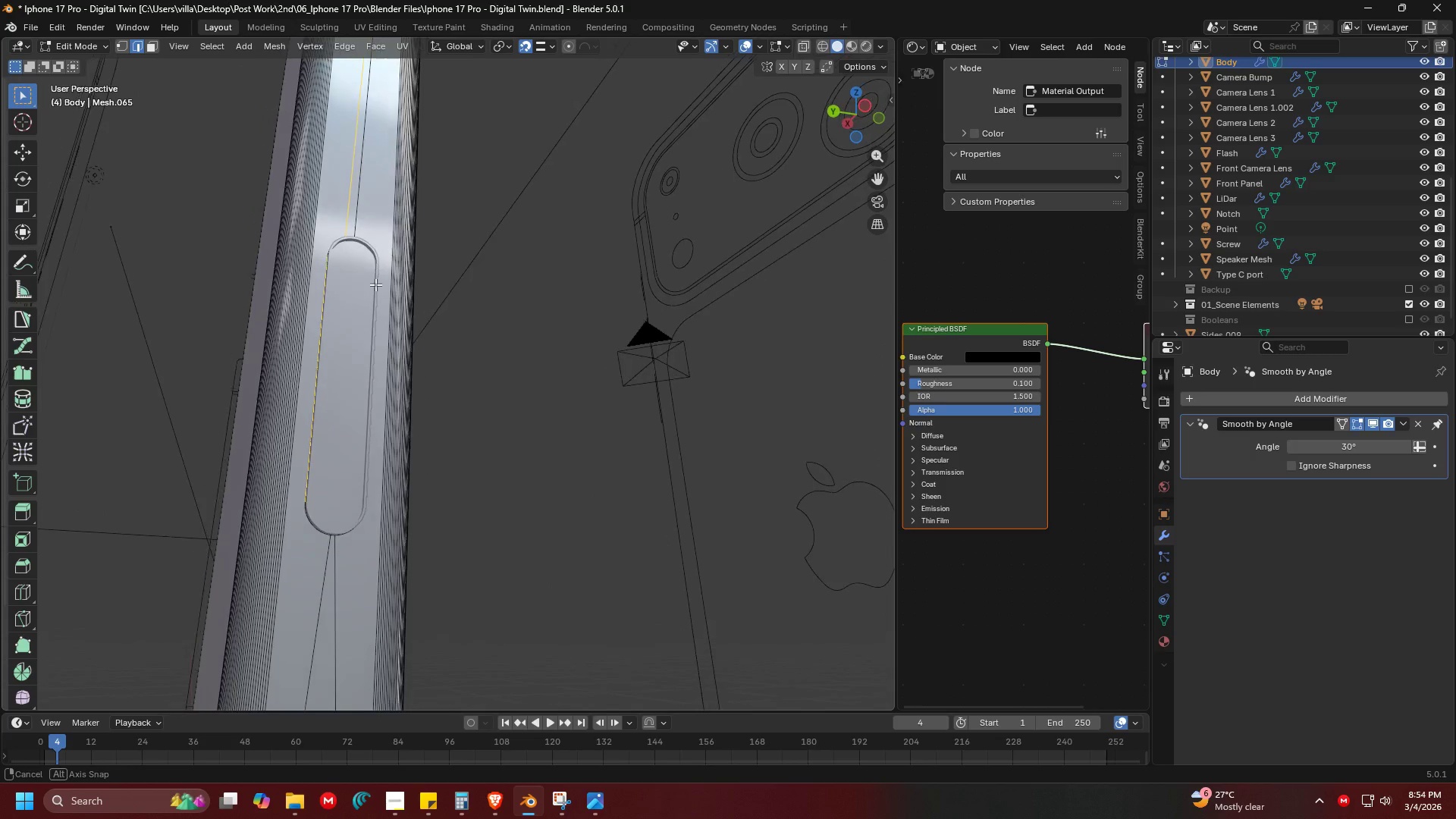 
key(Shift+ShiftLeft)
 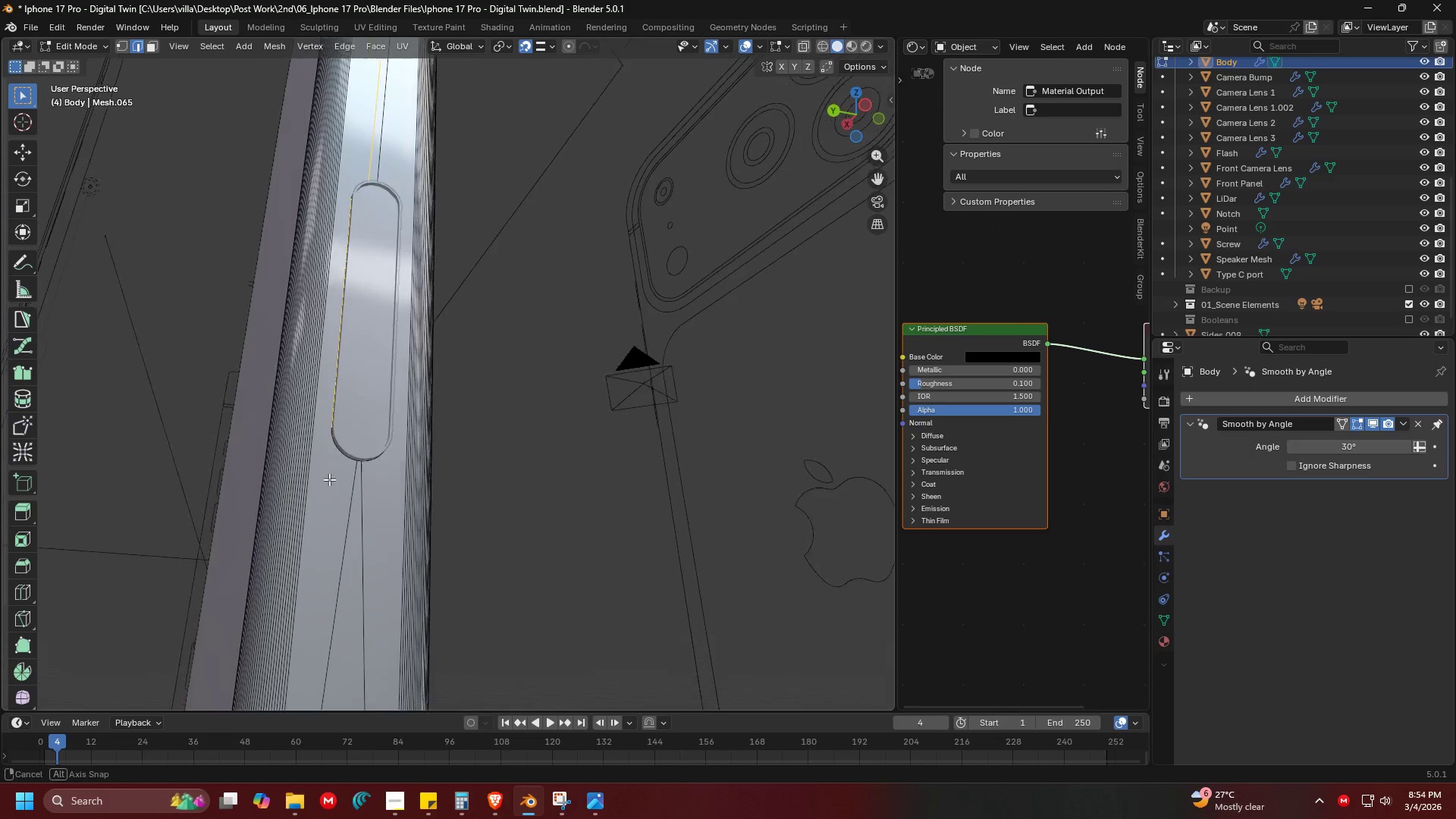 
hold_key(key=ShiftLeft, duration=0.62)
hold_key(key=AltLeft, duration=0.53)
left_click([368, 394])
 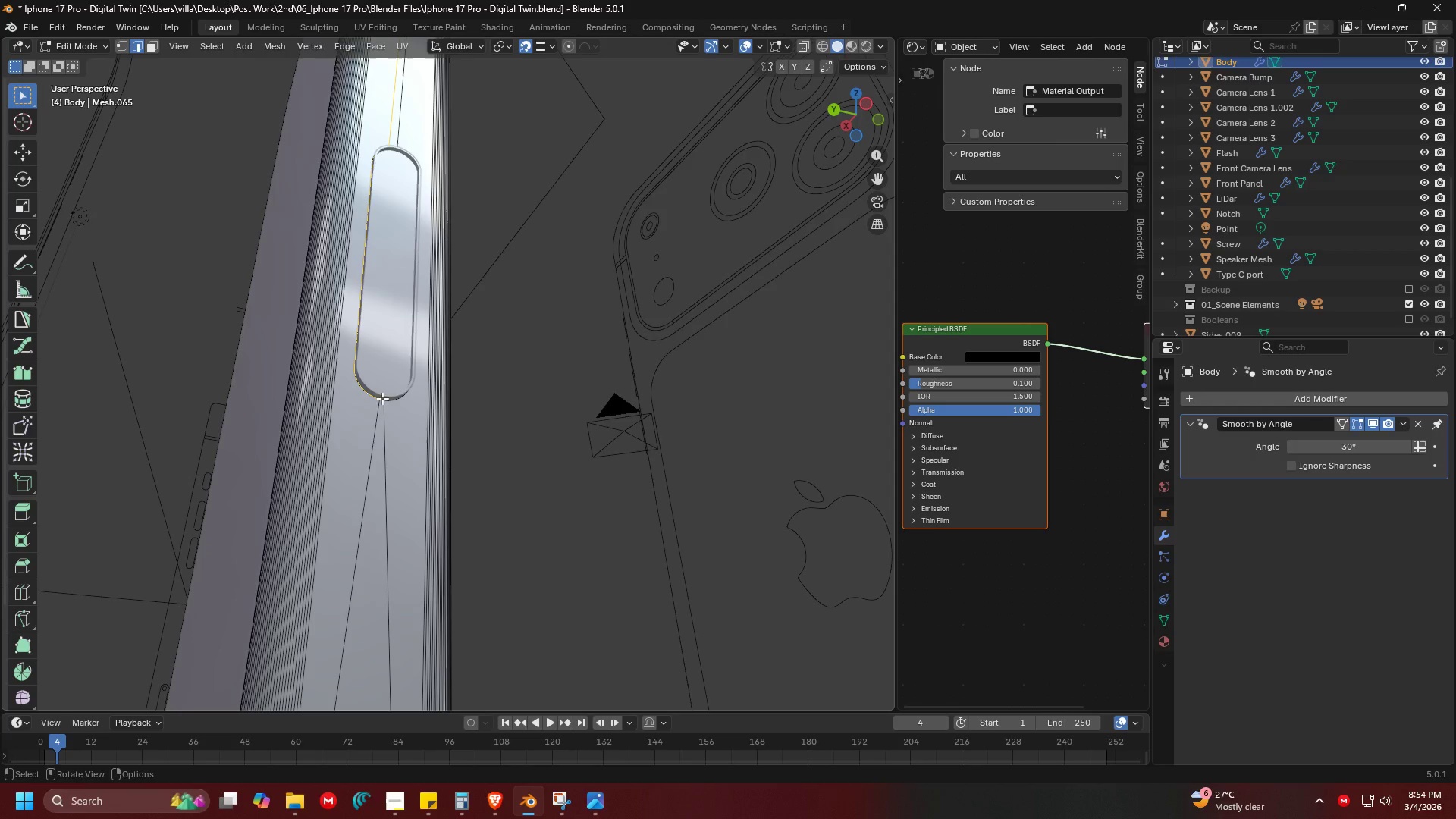 
hold_key(key=ShiftLeft, duration=0.44)
hold_key(key=AltLeft, duration=0.34)
left_click([392, 401])
 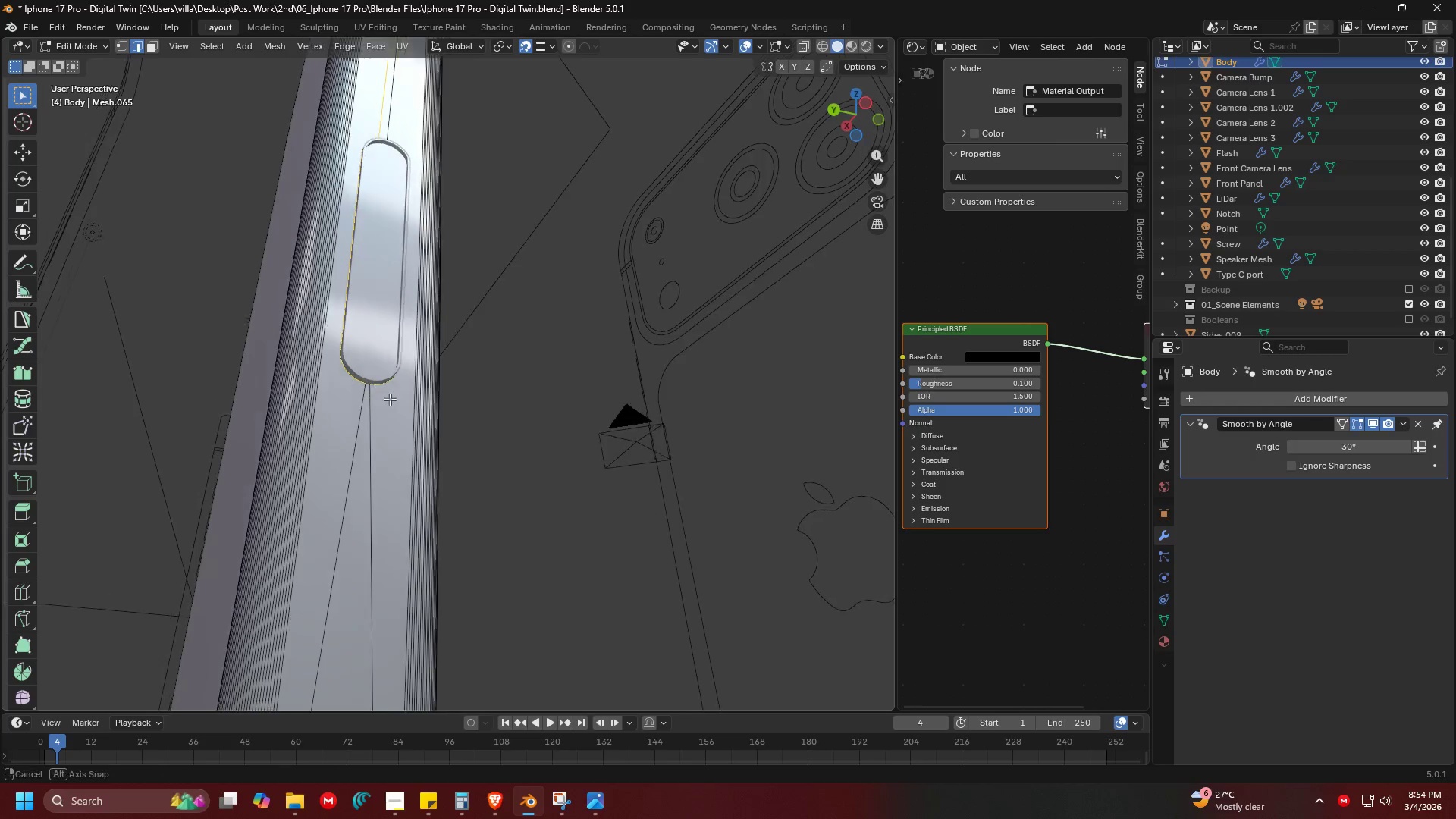 
hold_key(key=ShiftLeft, duration=2.16)
 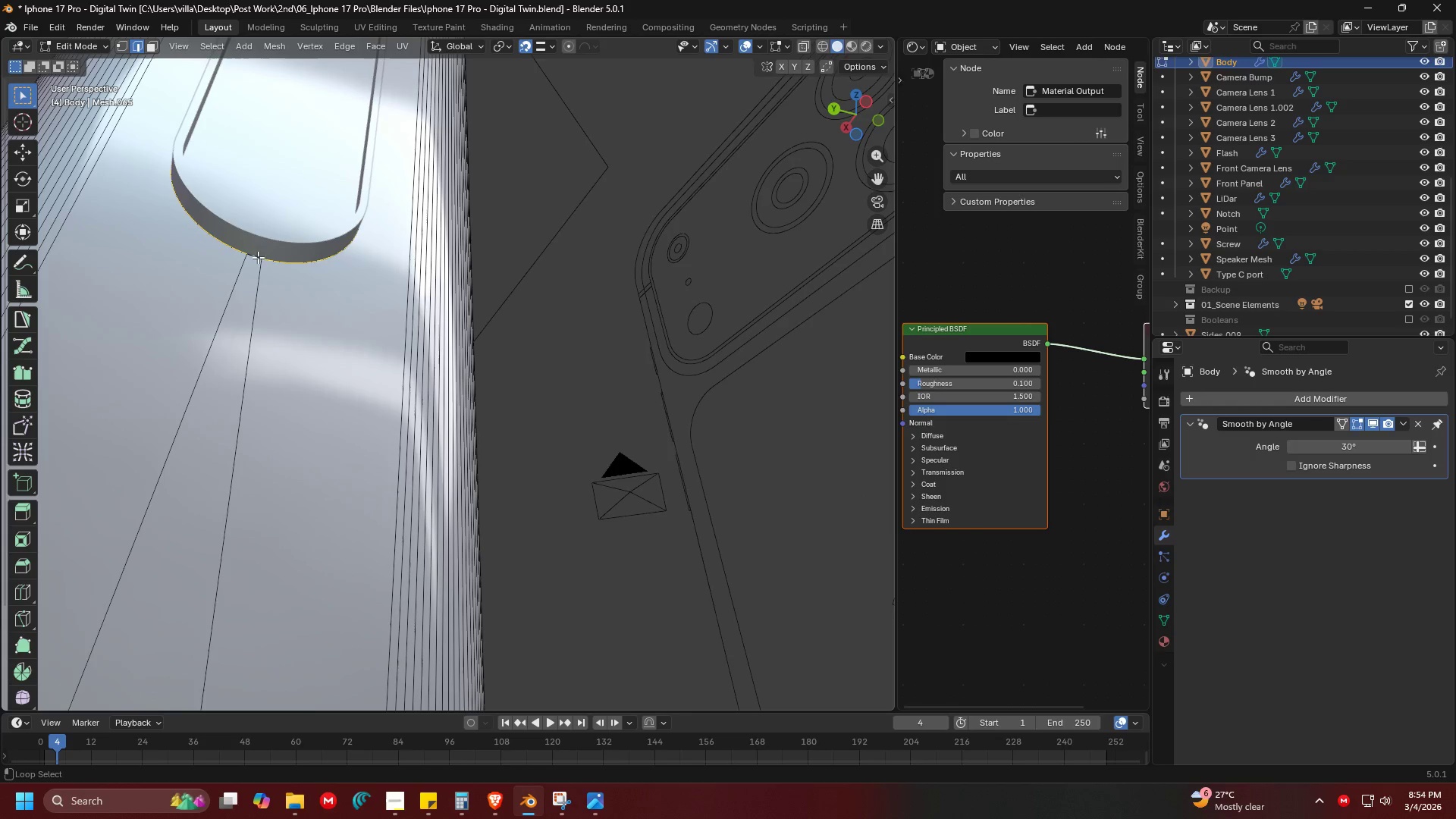 
scroll: coordinate [396, 384], scroll_direction: up, amount: 2.0
 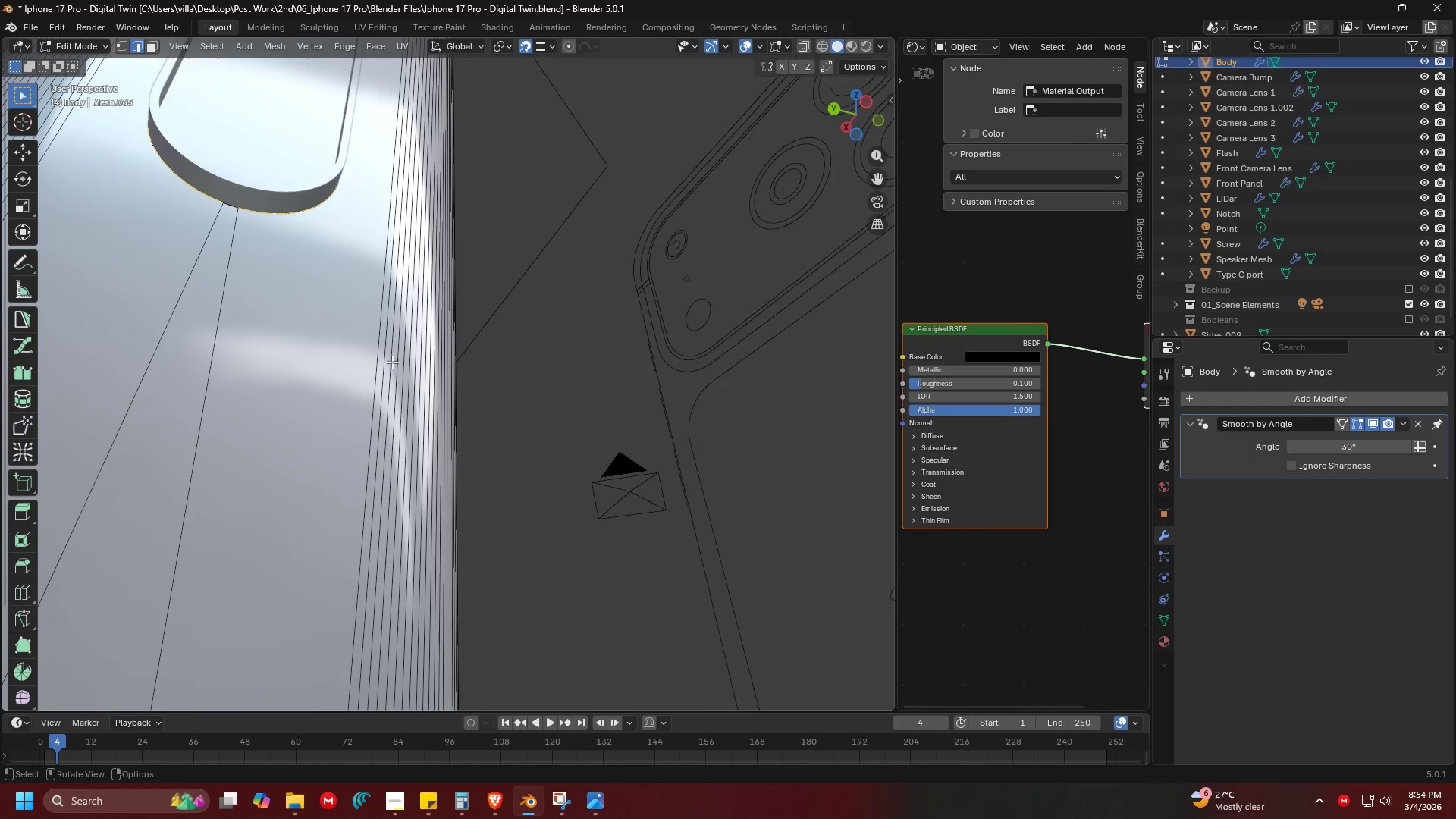 
key(Alt+Shift+AltLeft)
 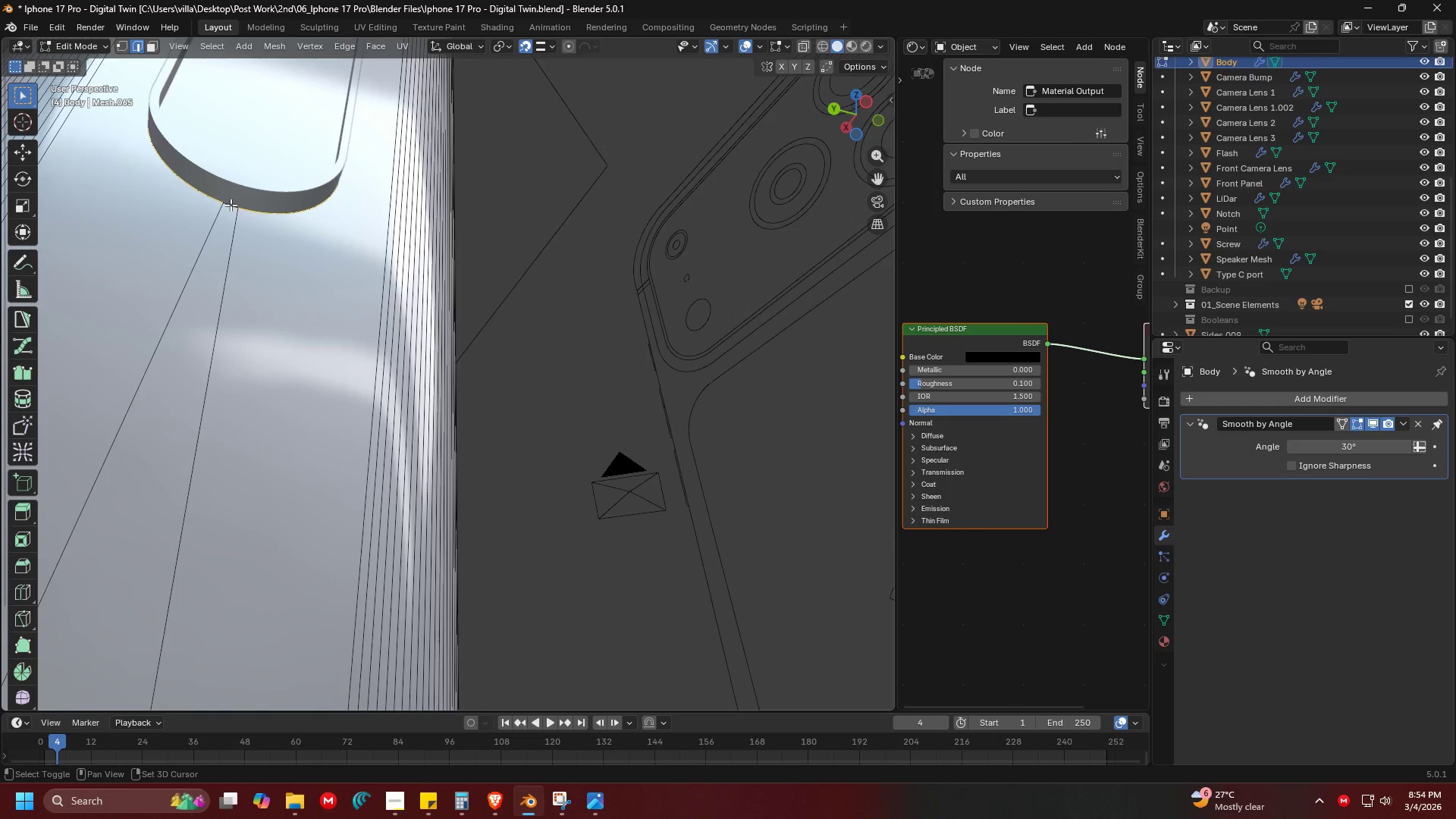 
left_click([231, 205])
 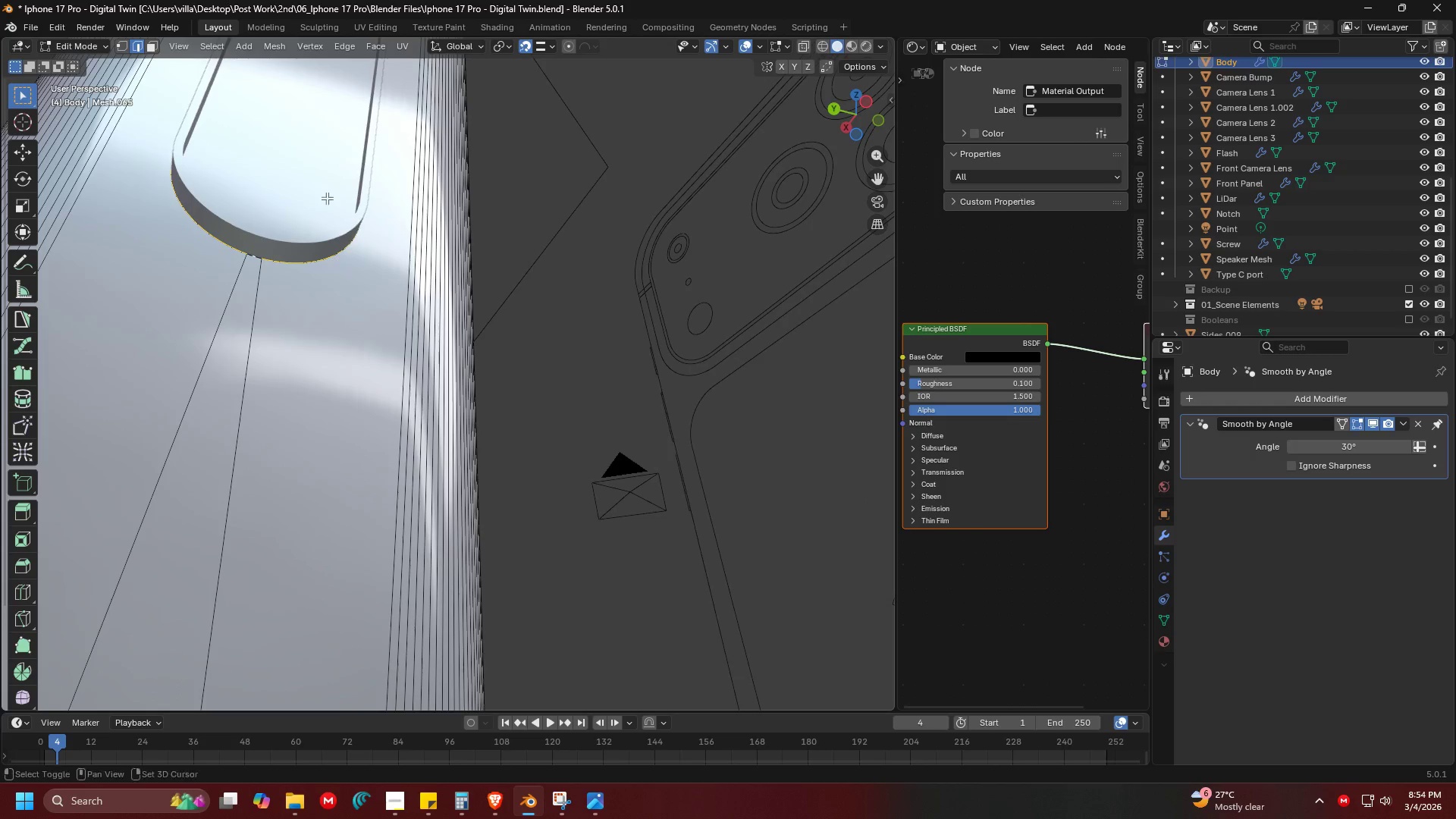 
hold_key(key=ShiftLeft, duration=0.78)
hold_key(key=AltLeft, duration=0.52)
left_click([257, 257])
 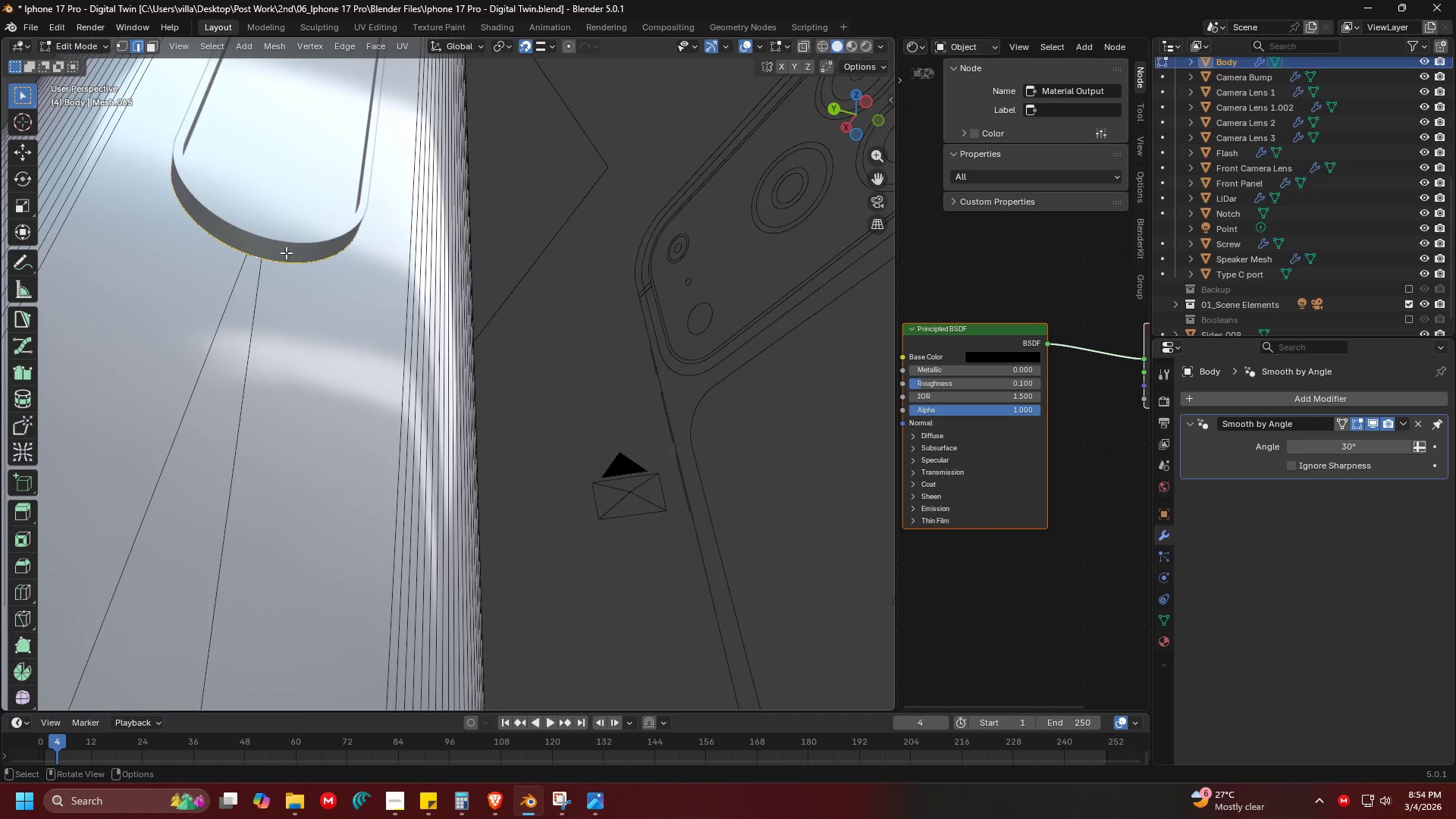 
key(Shift+ShiftLeft)
 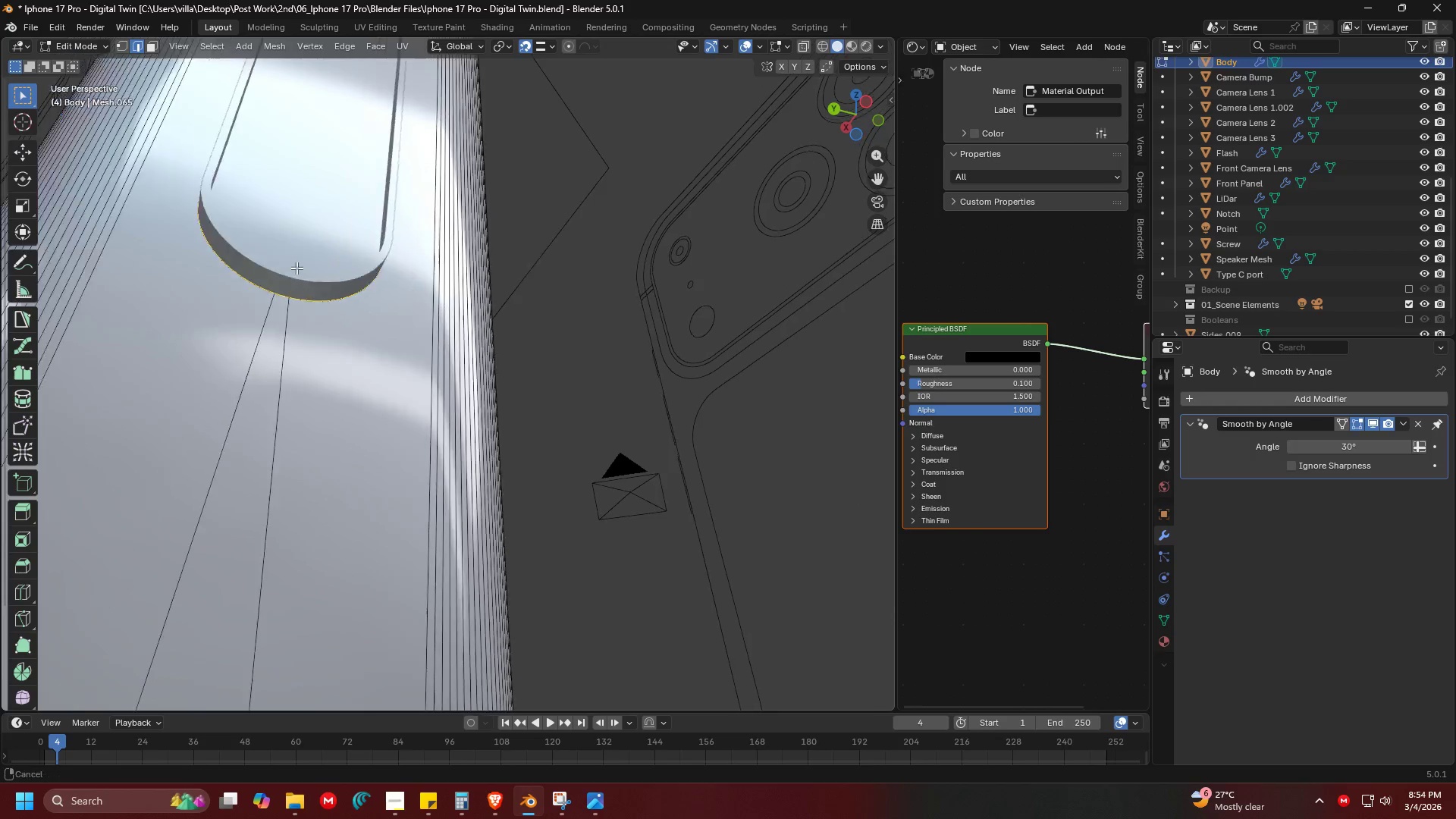 
hold_key(key=ShiftLeft, duration=1.28)
 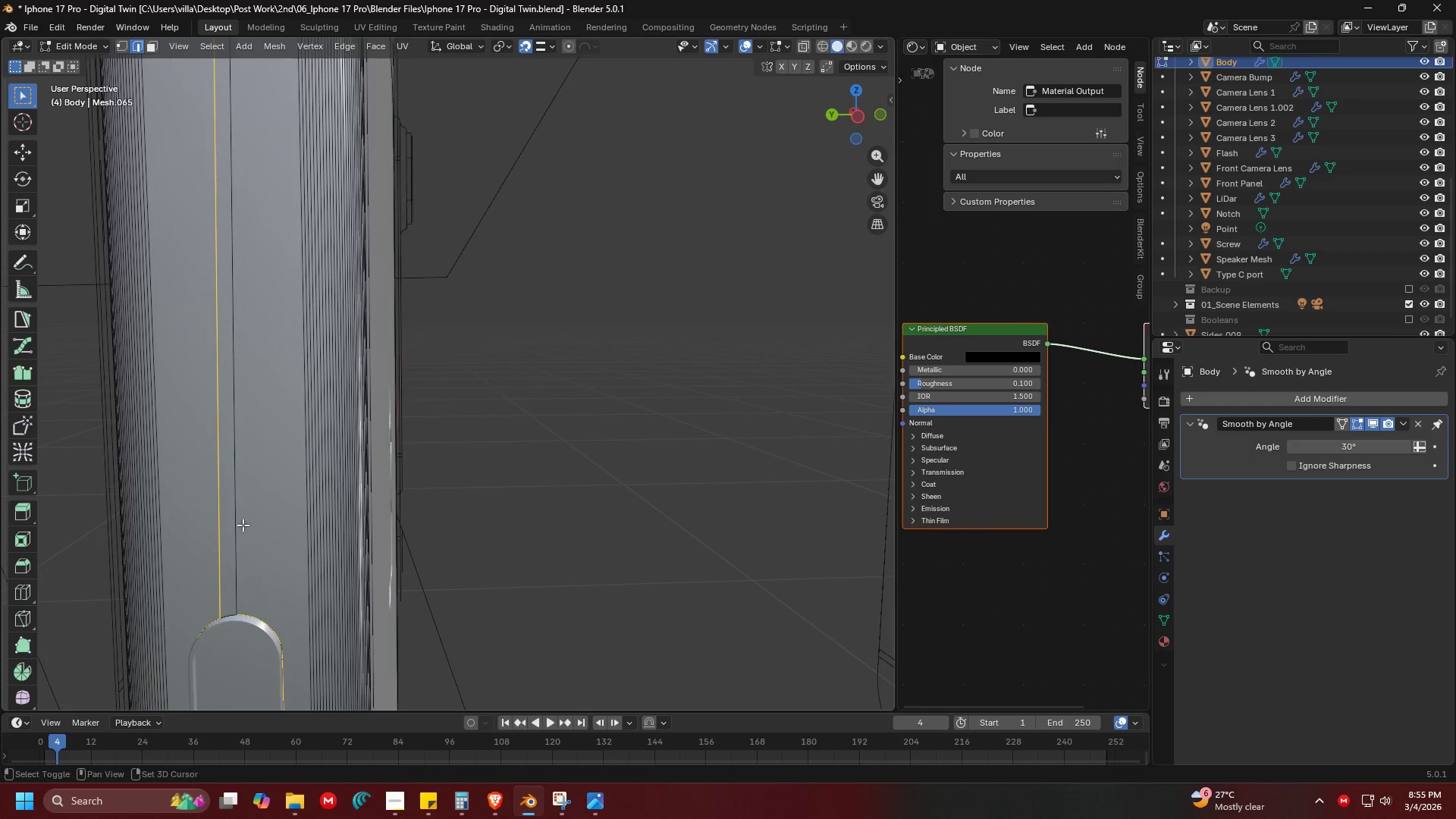 
scroll: coordinate [256, 384], scroll_direction: down, amount: 1.0
 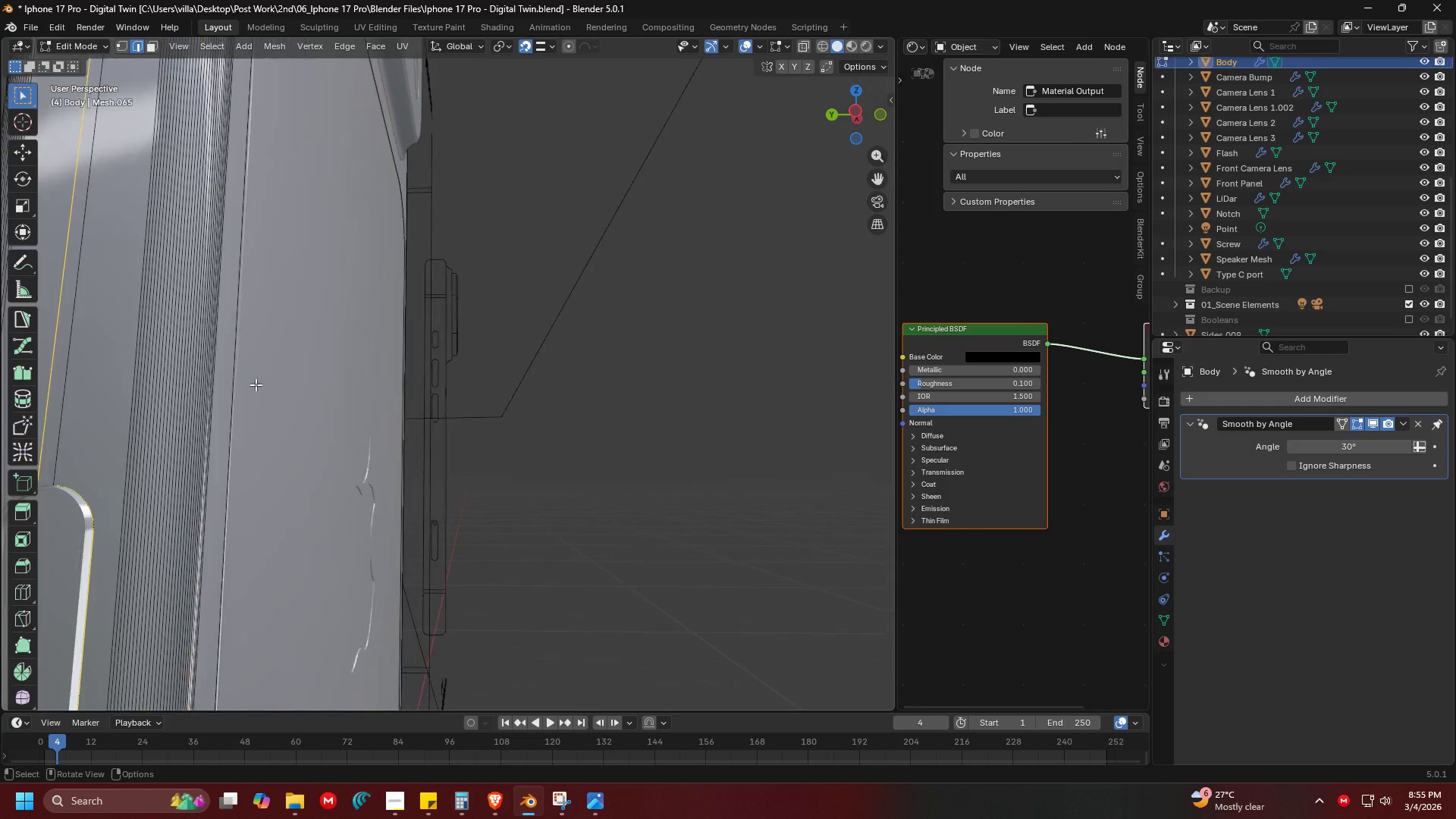 
hold_key(key=AltLeft, duration=0.64)
 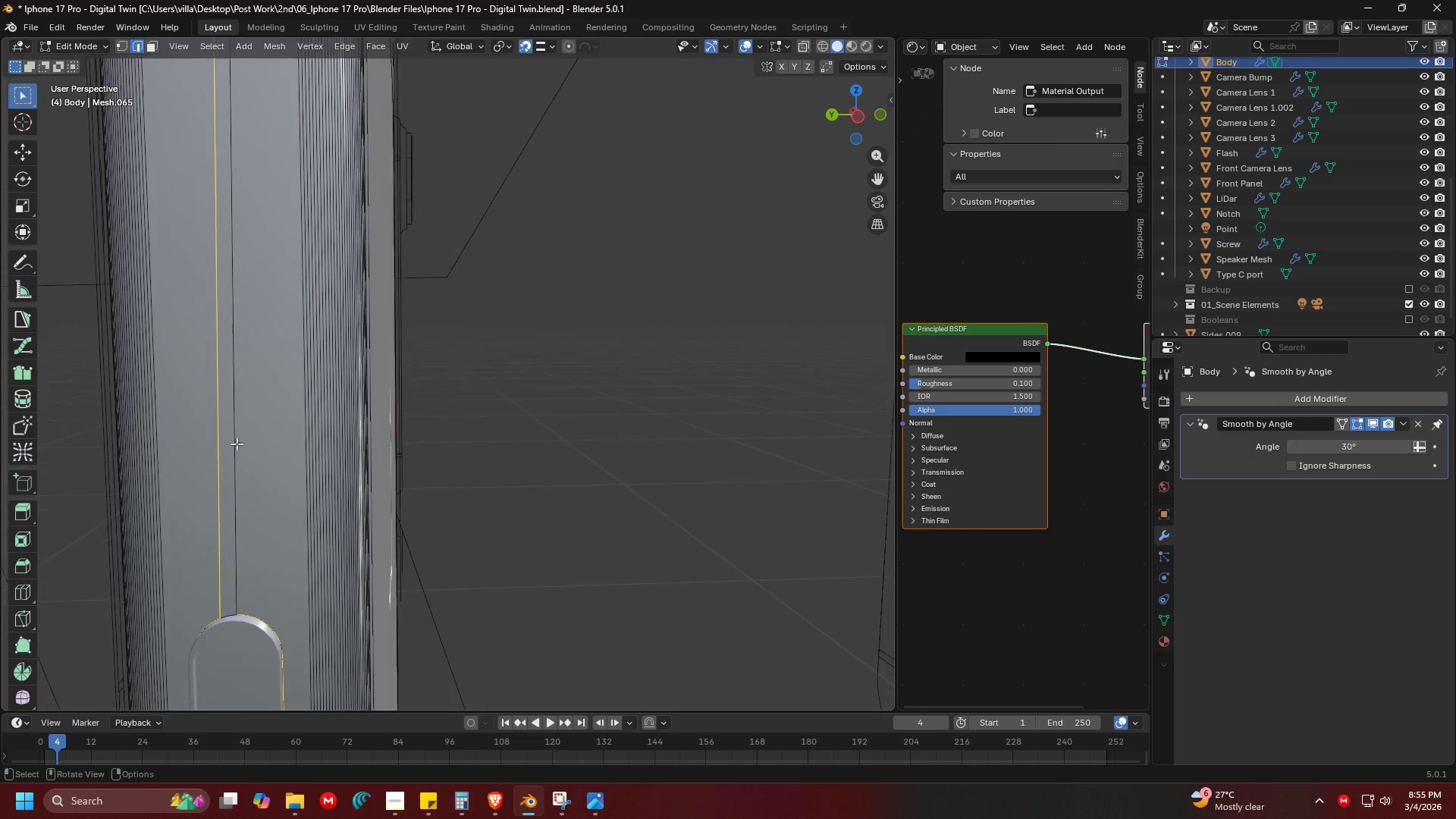 
key(Shift+ShiftLeft)
 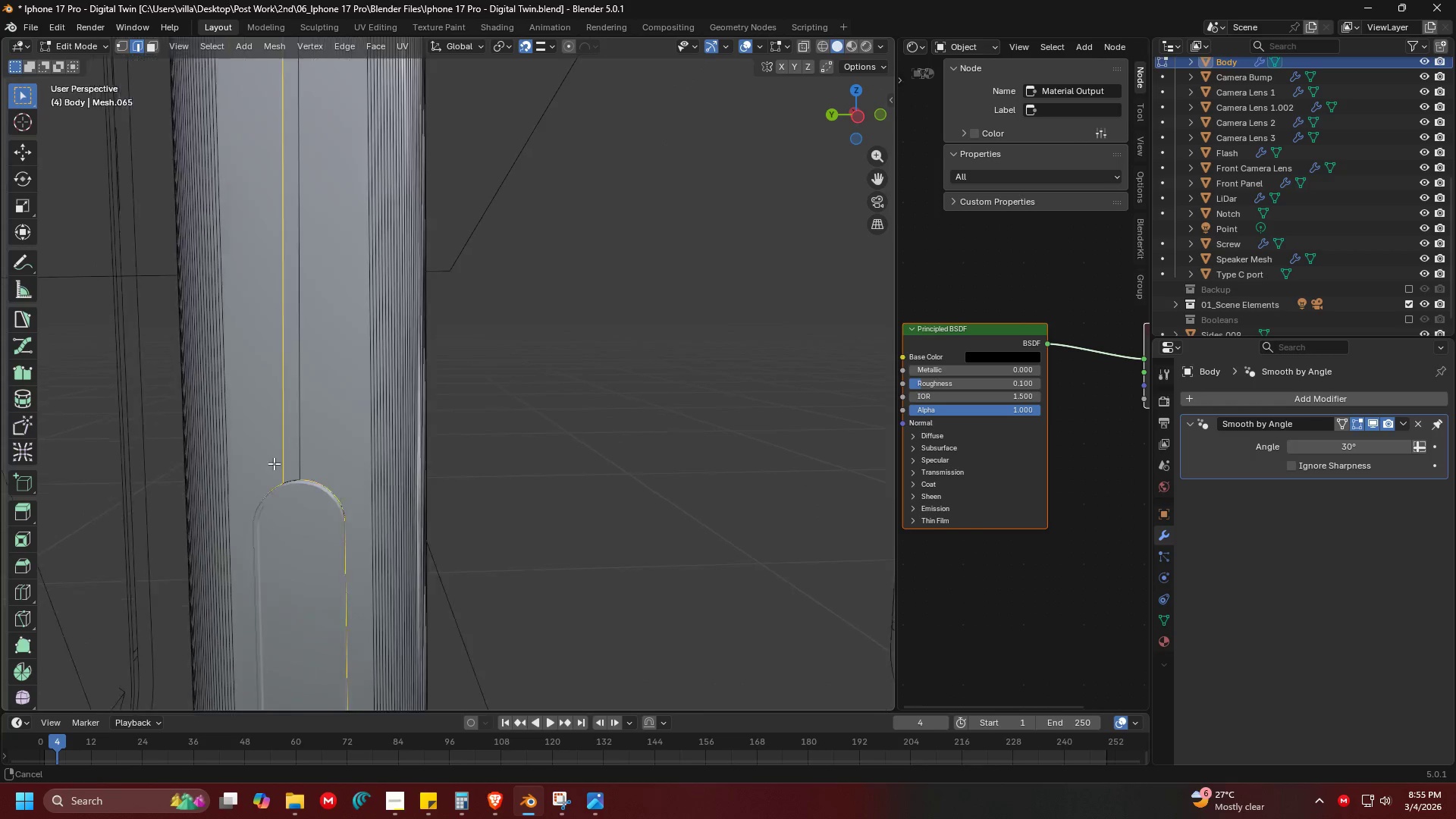 
hold_key(key=ShiftLeft, duration=1.81)
 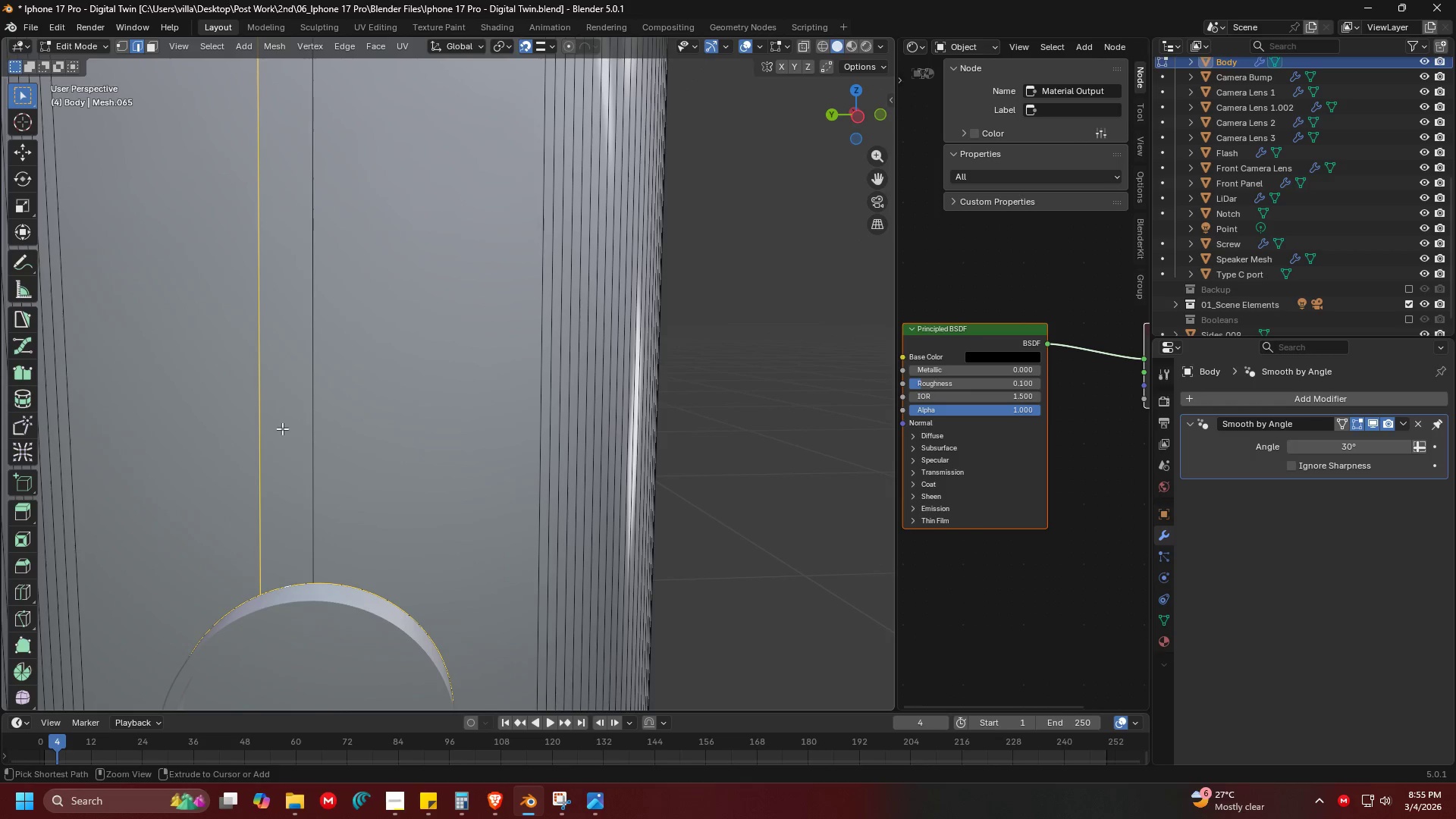 
scroll: coordinate [278, 460], scroll_direction: up, amount: 2.0
 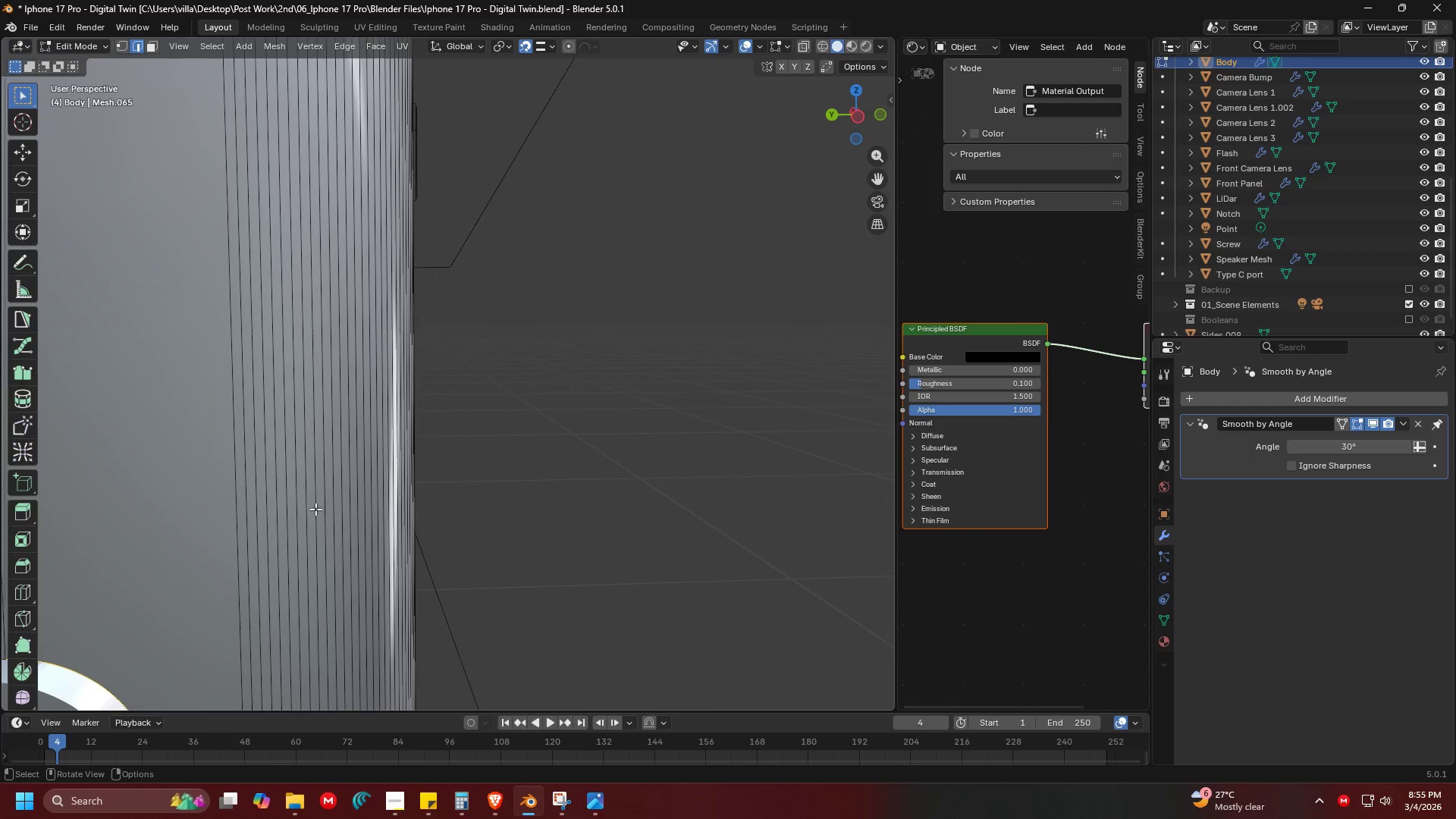 
hold_key(key=AltLeft, duration=0.66)
left_click([289, 585])
 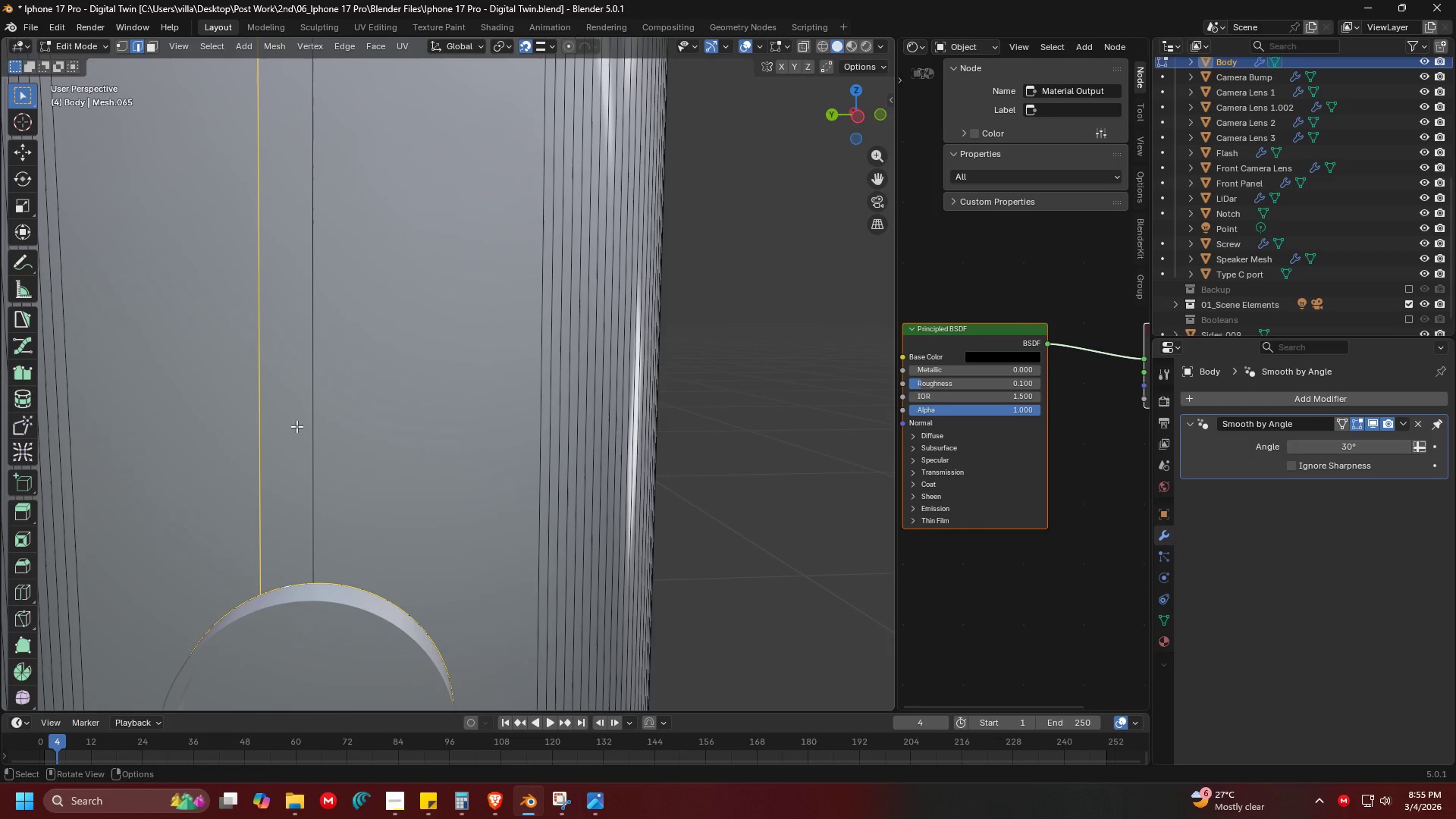 
hold_key(key=ControlLeft, duration=0.36)
left_click_drag(start_coordinate=[281, 428], to_coordinate=[221, 334])
 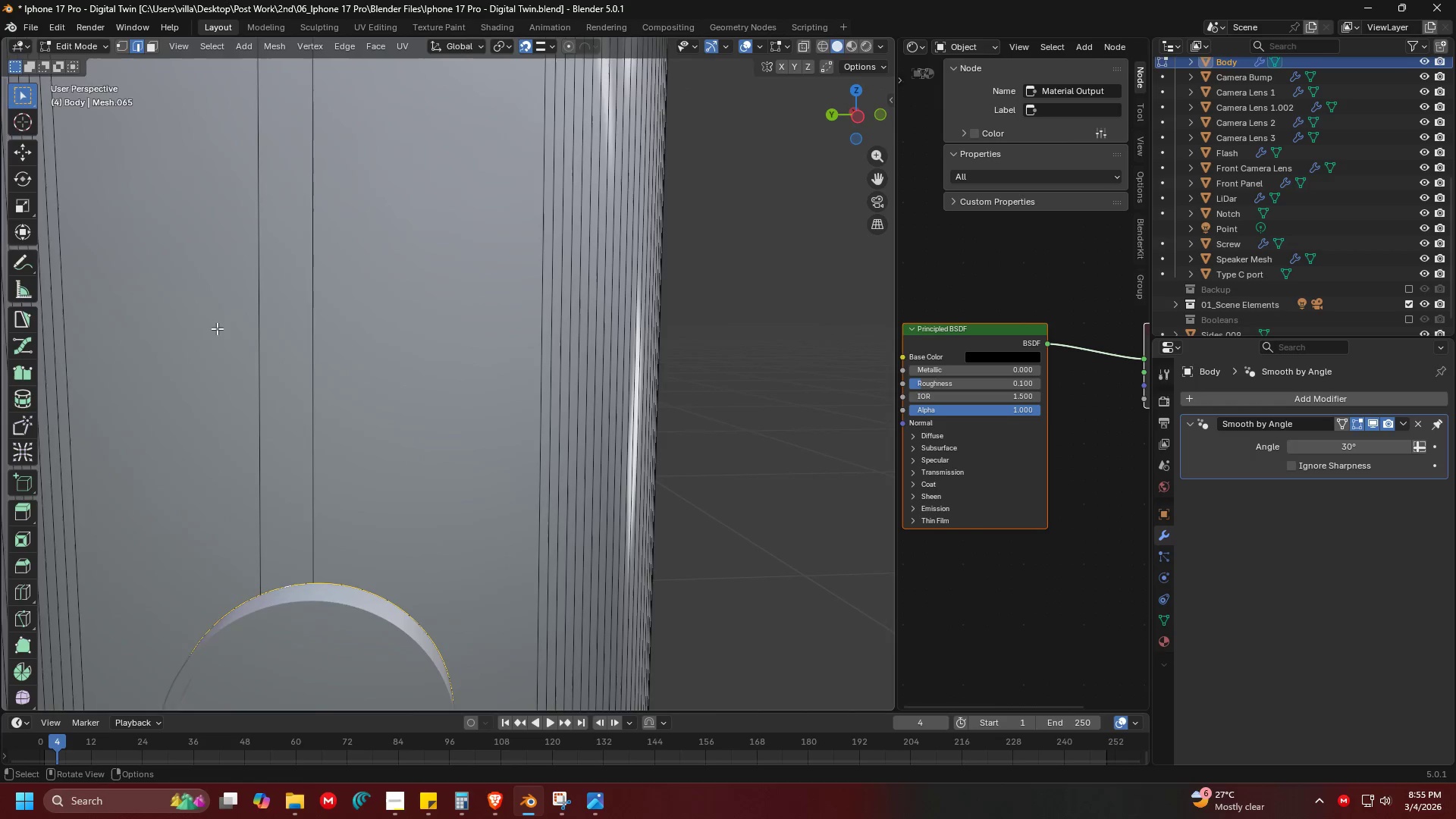 
hold_key(key=ShiftLeft, duration=0.31)
 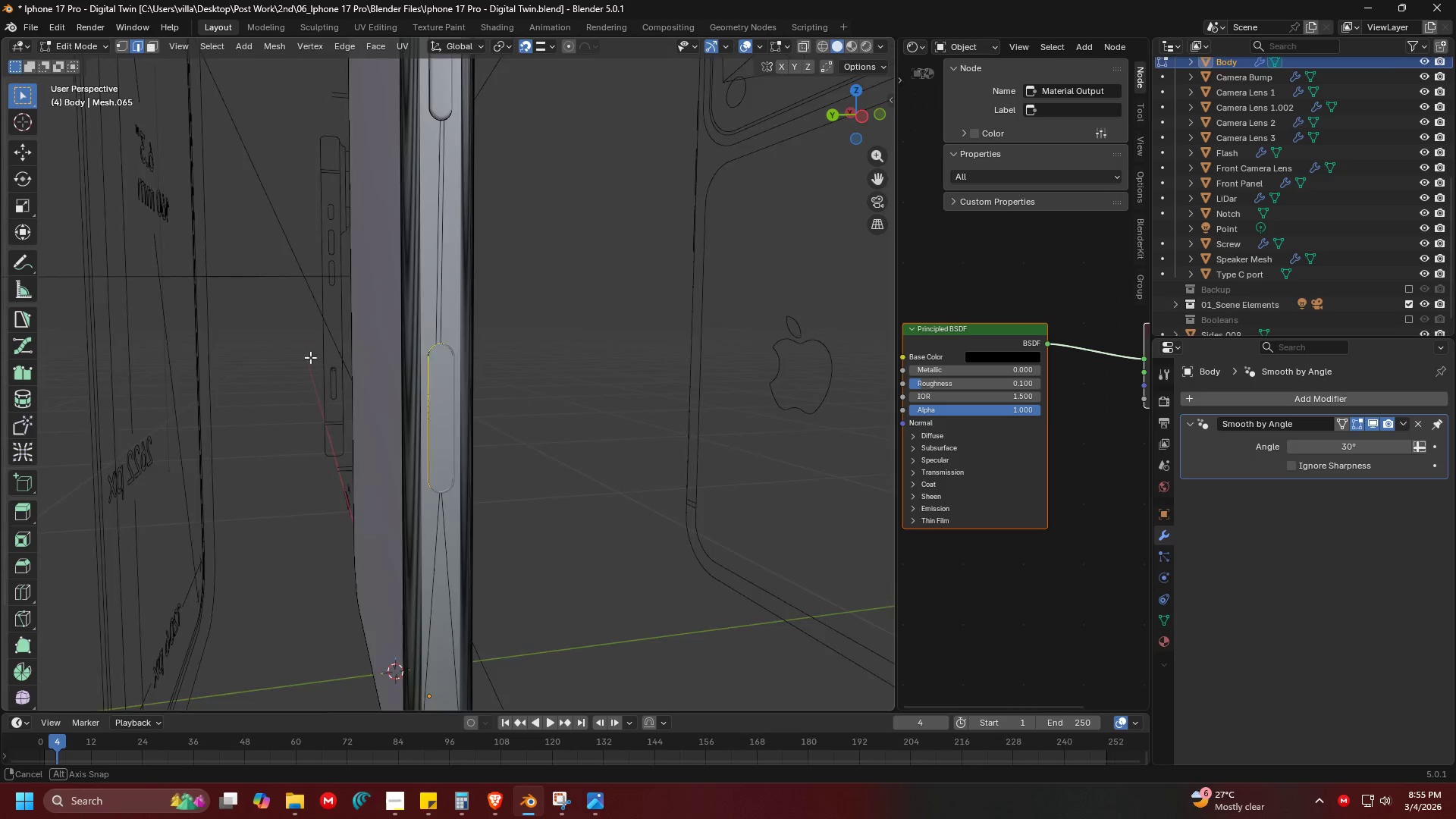 
scroll: coordinate [220, 330], scroll_direction: down, amount: 6.0
 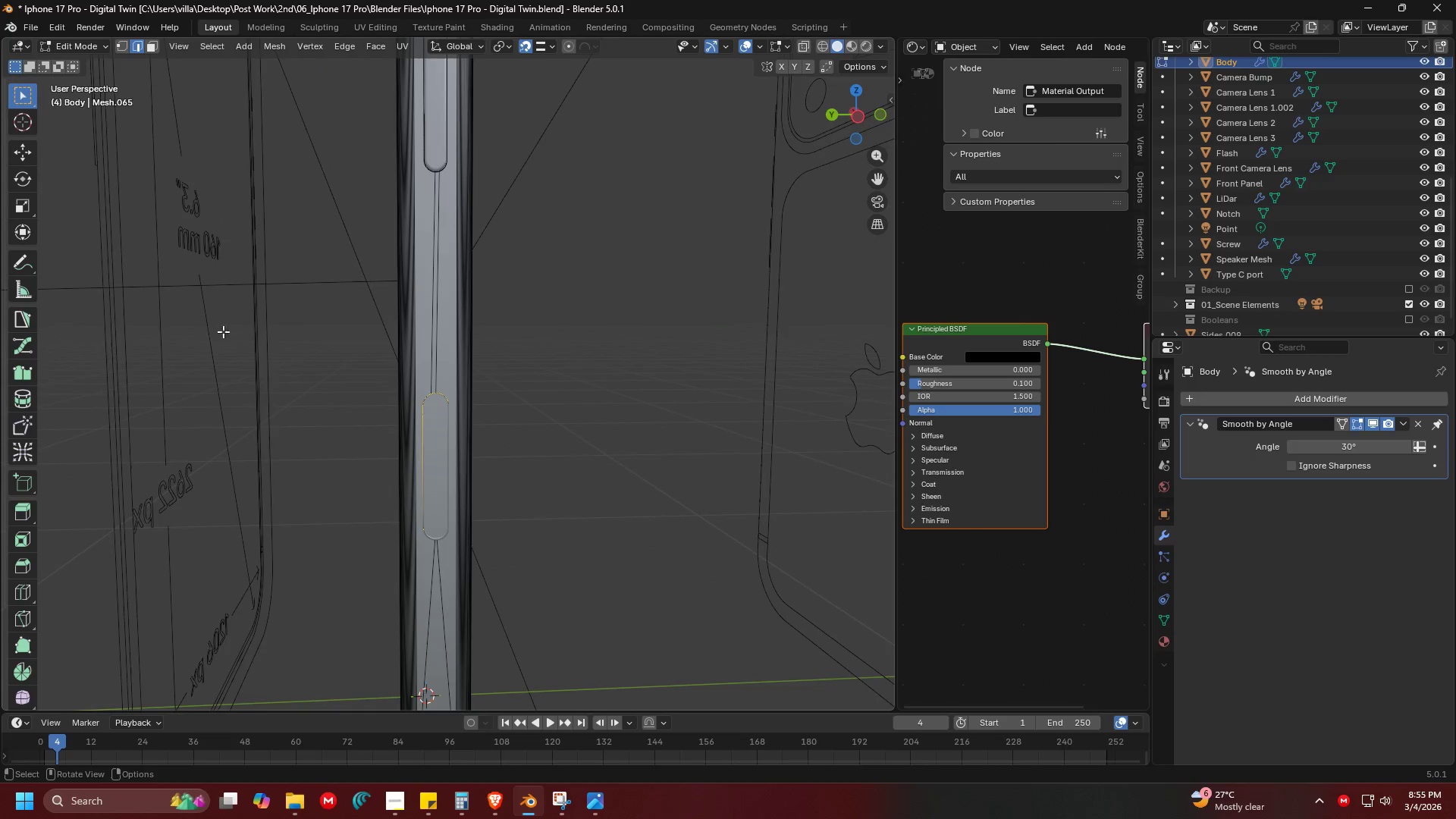 
key(Shift+ShiftLeft)
 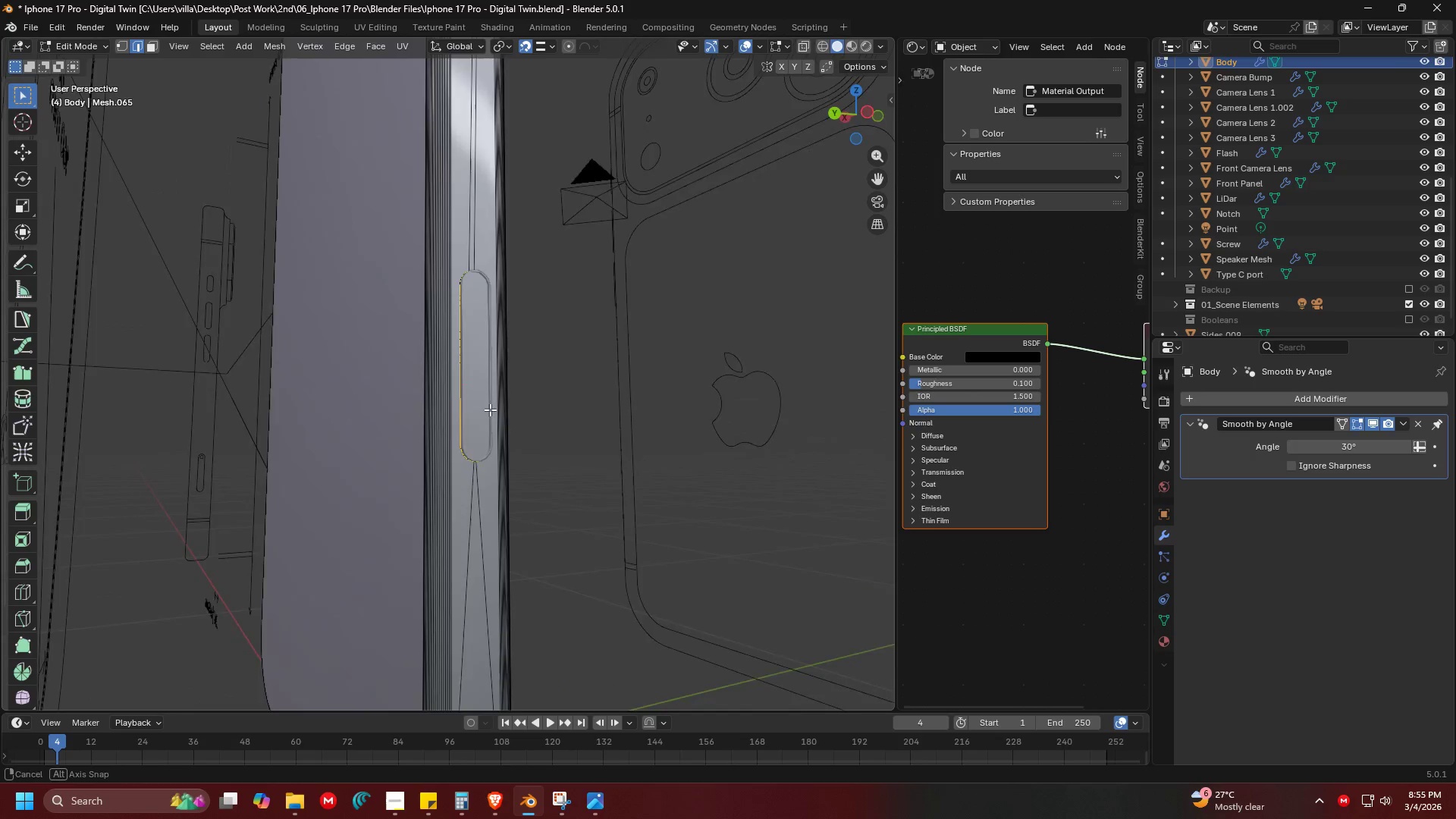 
scroll: coordinate [360, 342], scroll_direction: up, amount: 2.0
 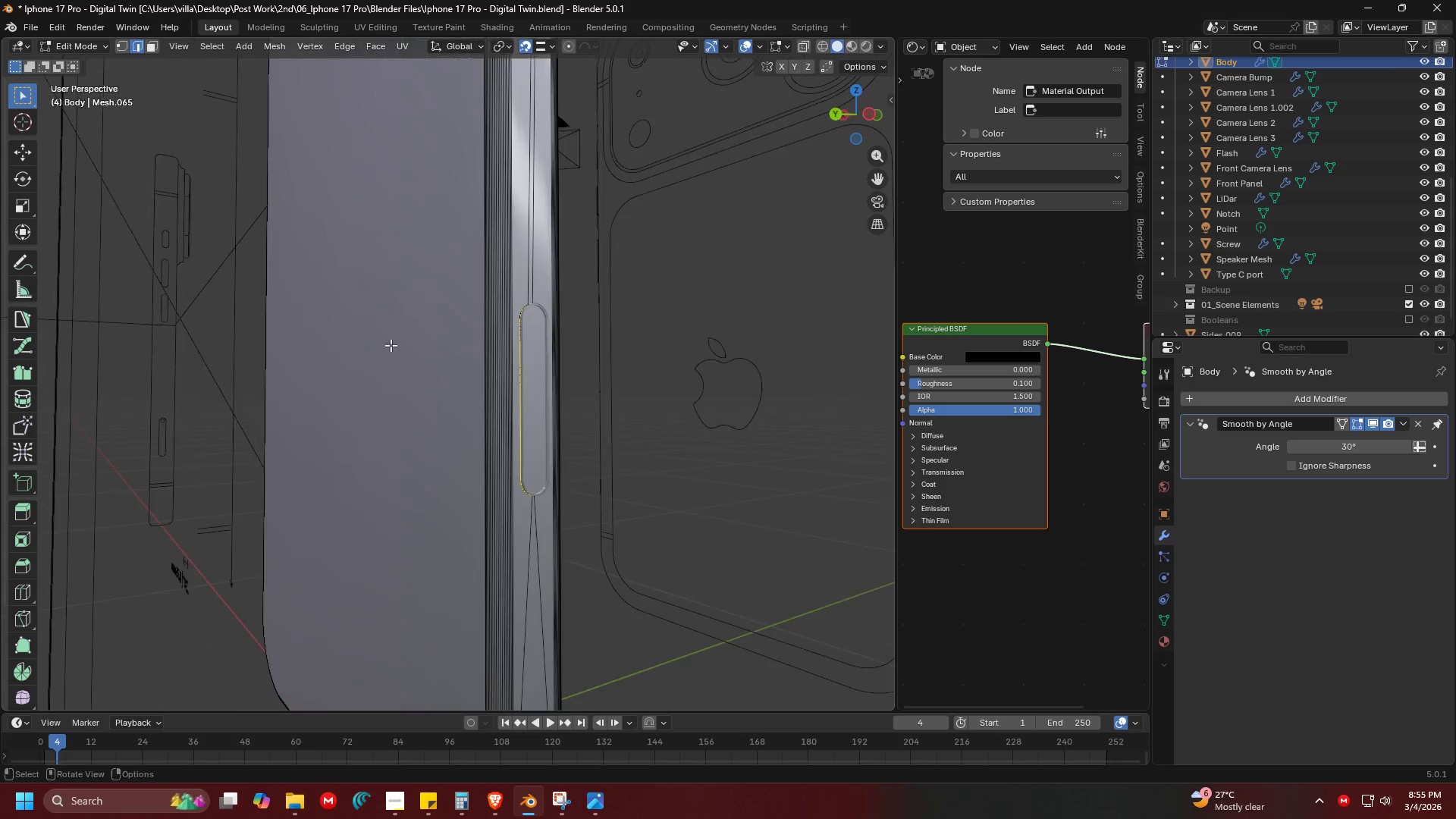 
hold_key(key=ControlLeft, duration=0.45)
 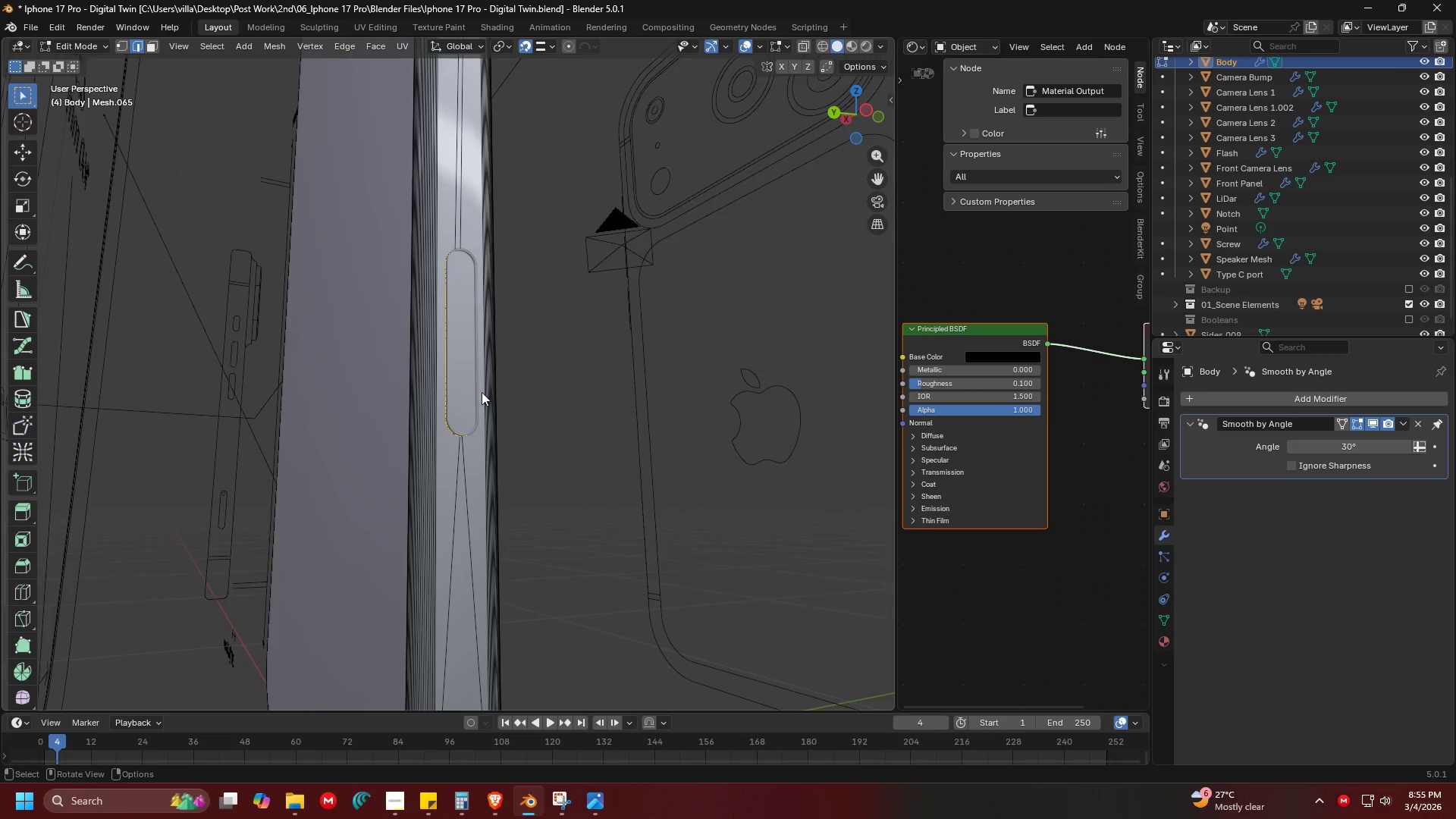 
key(Tab)
 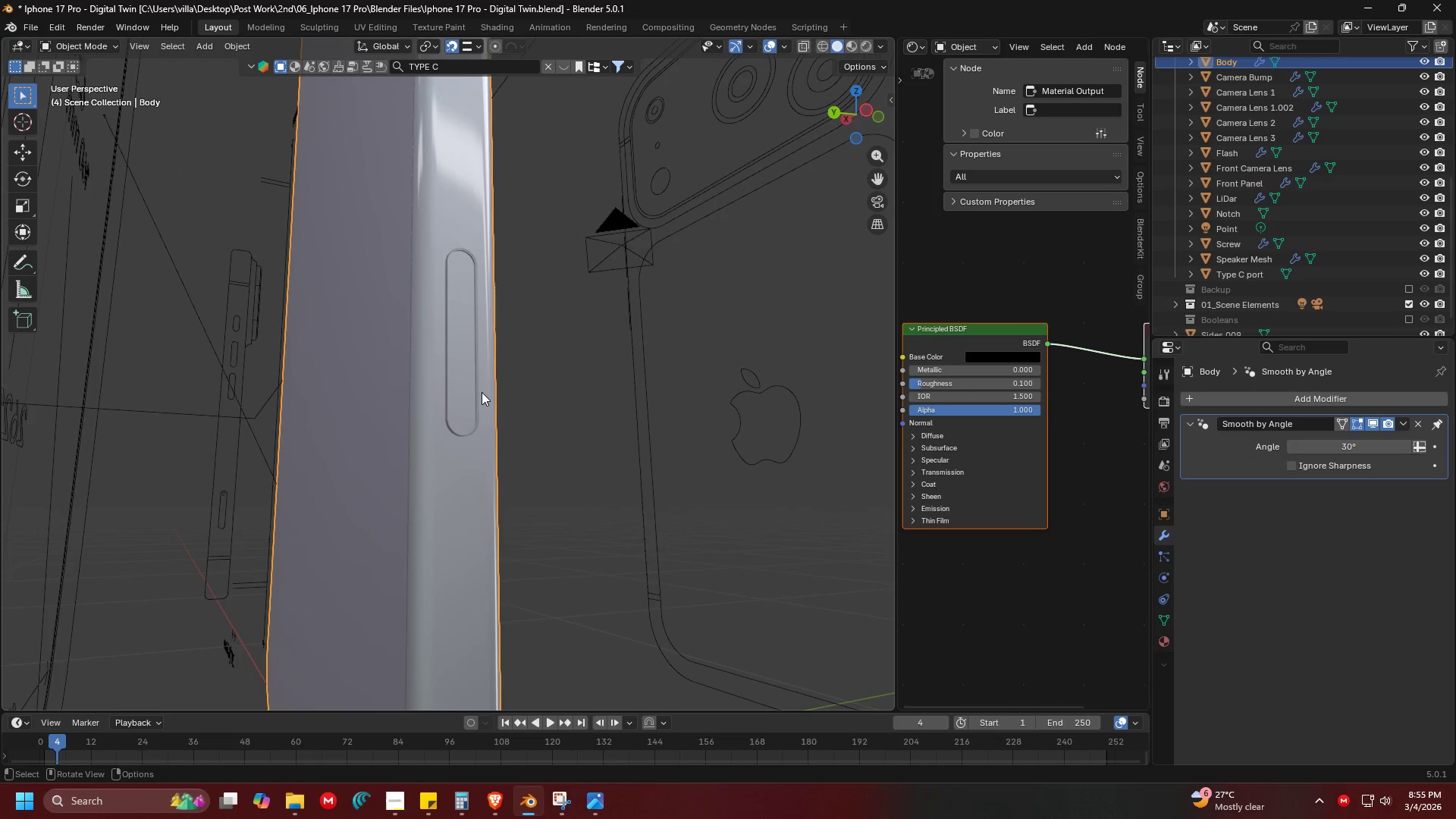 
key(Control+A)
 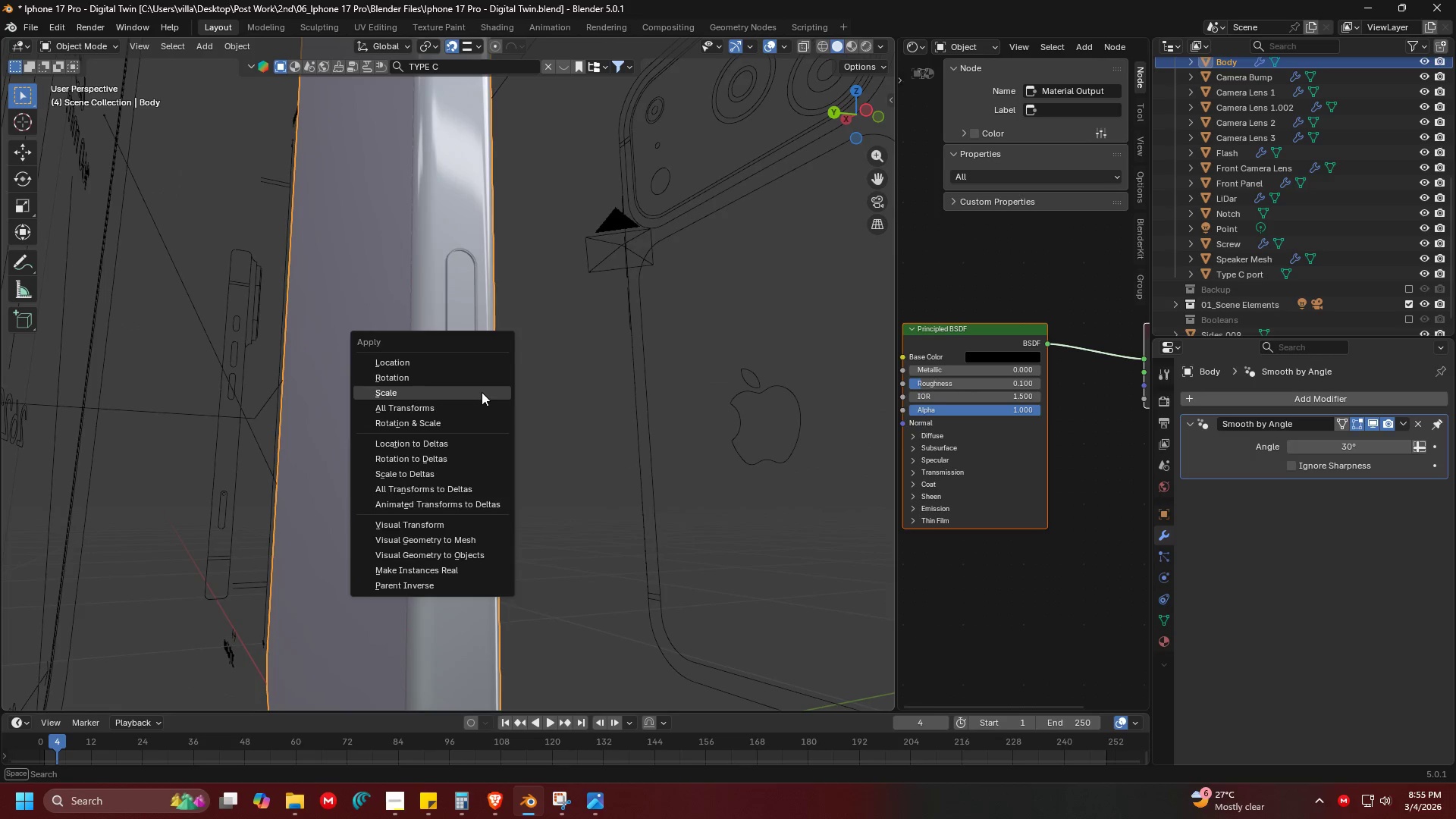 
left_click([482, 392])
 